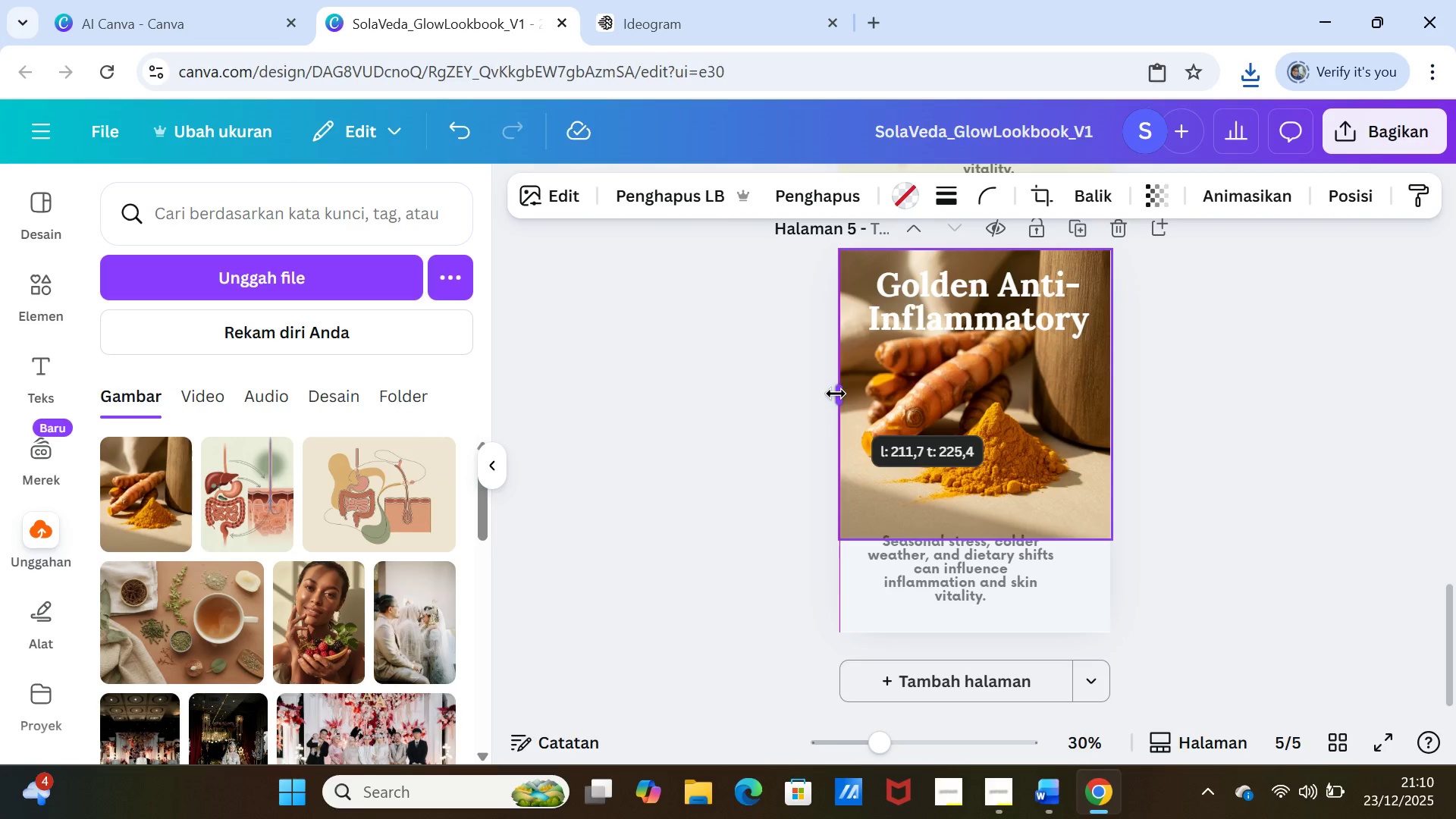 
left_click([1141, 426])
 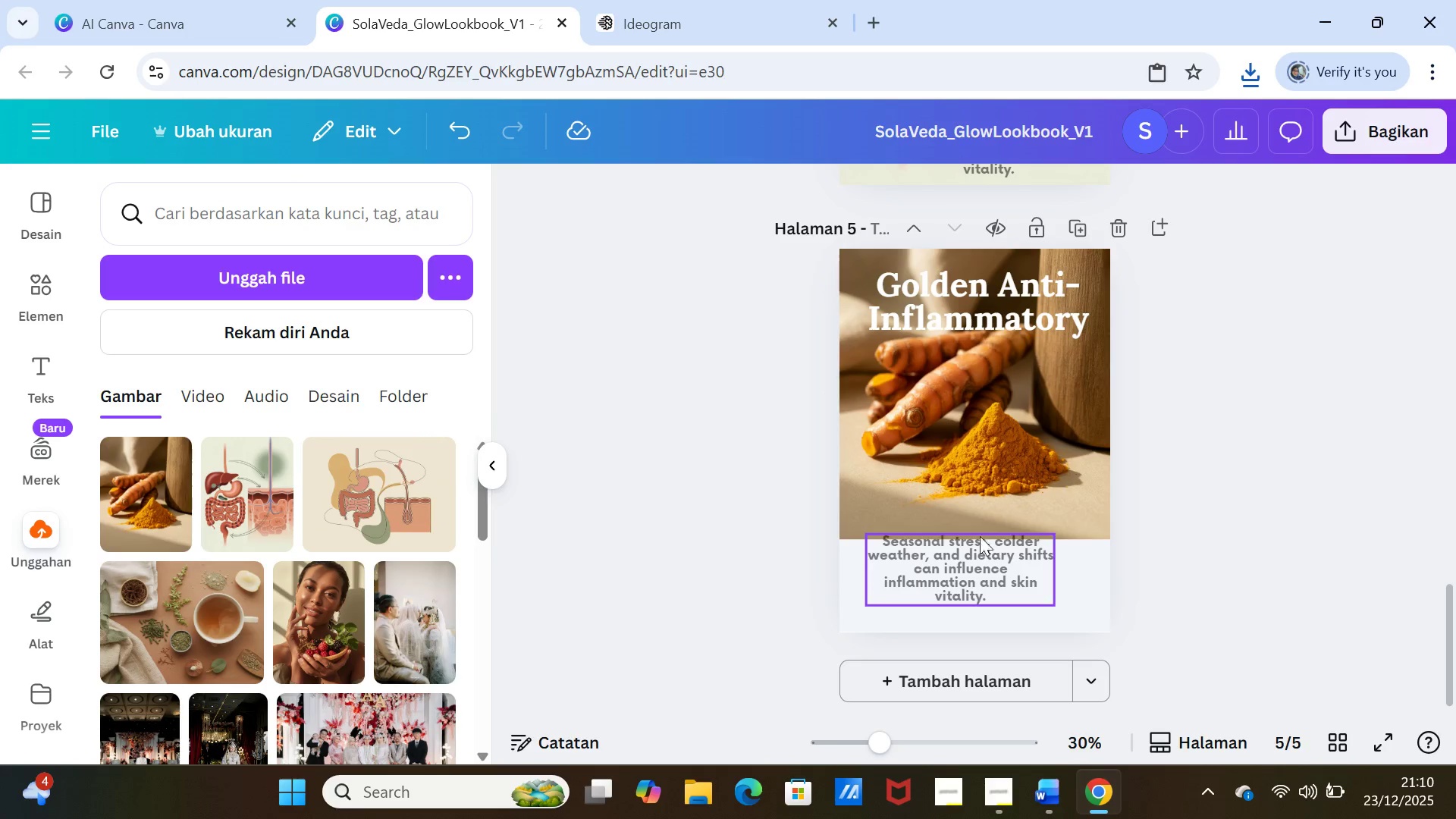 
left_click([924, 491])
 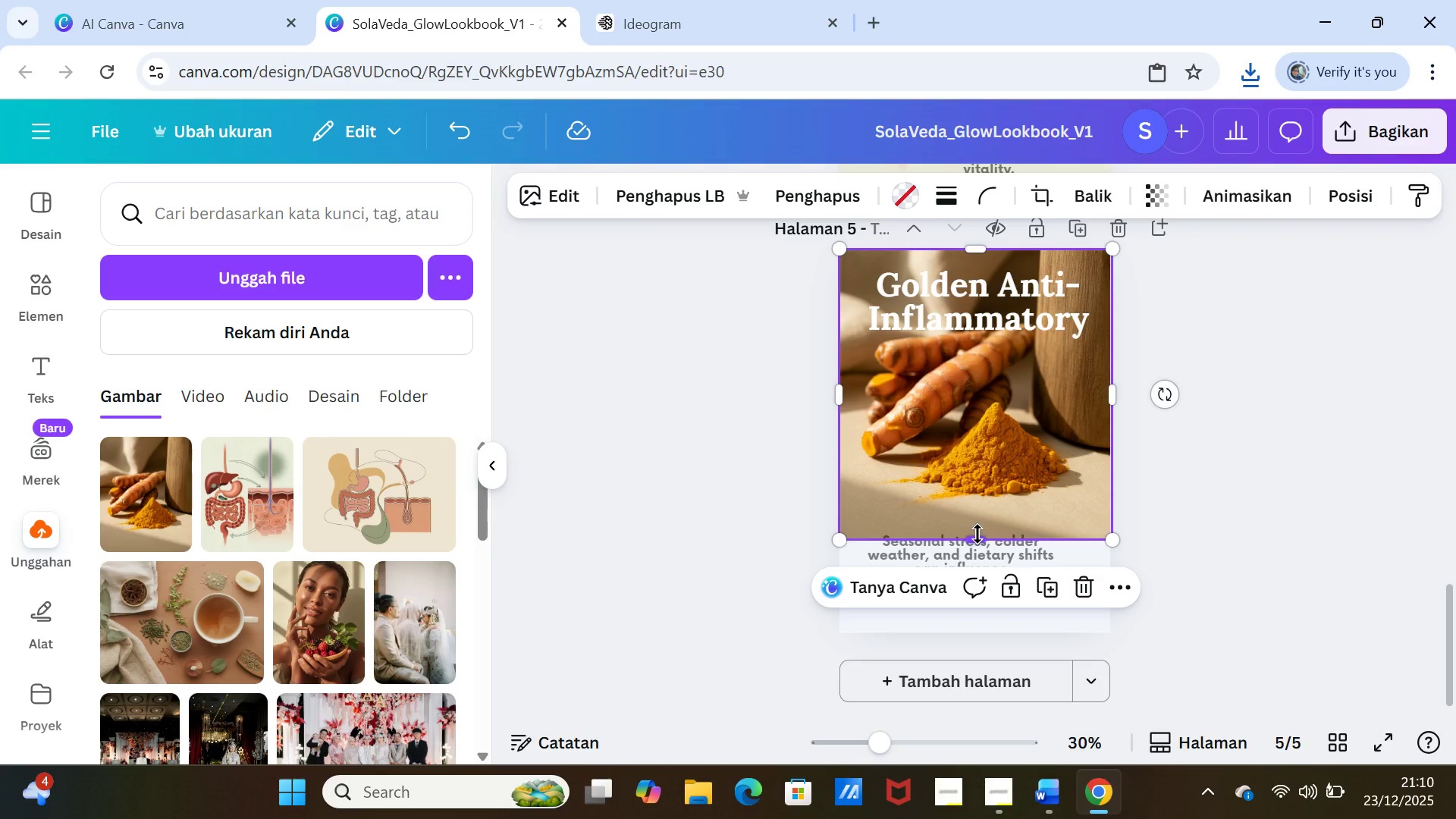 
left_click([977, 534])
 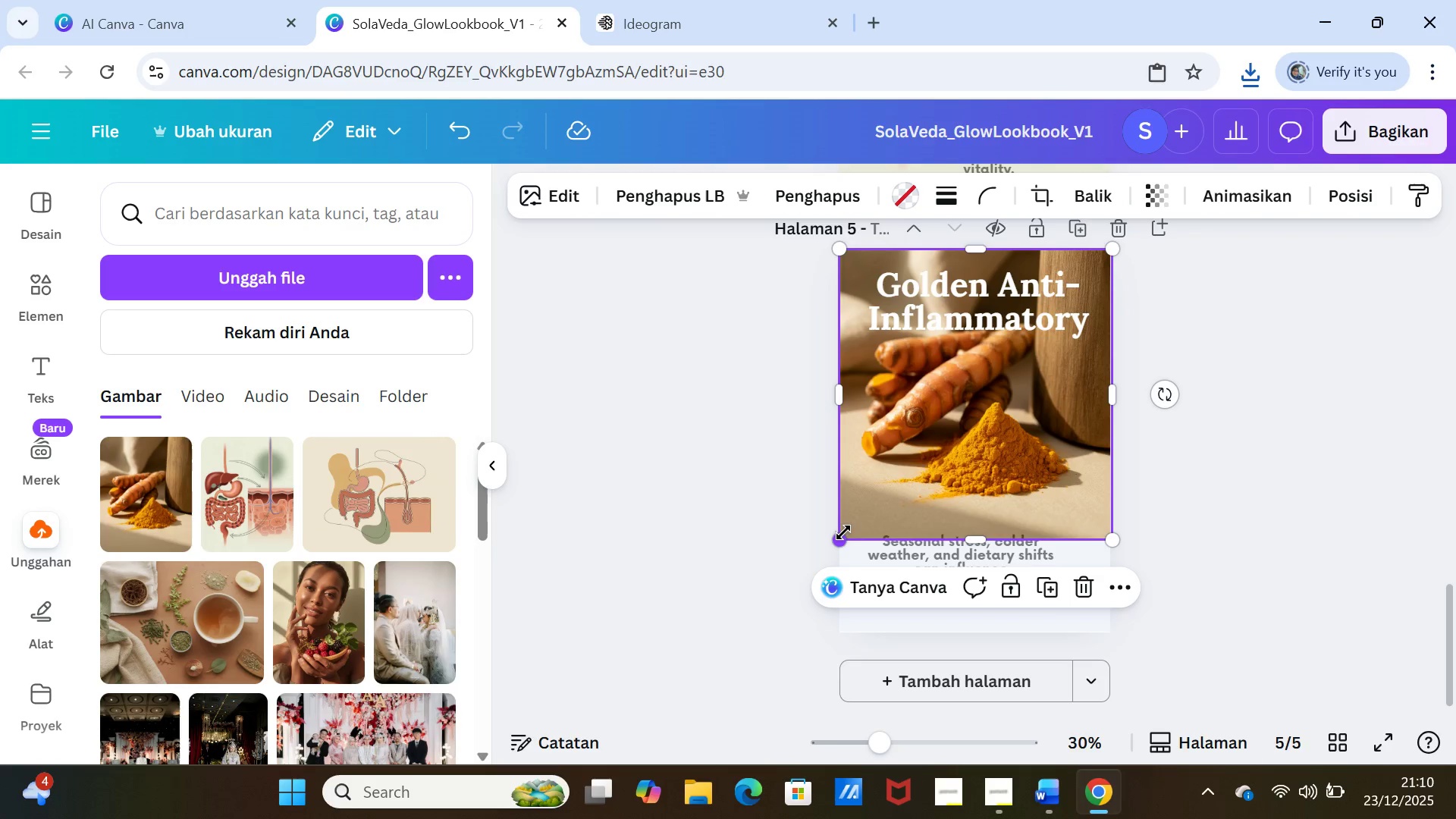 
left_click_drag(start_coordinate=[843, 532], to_coordinate=[849, 519])
 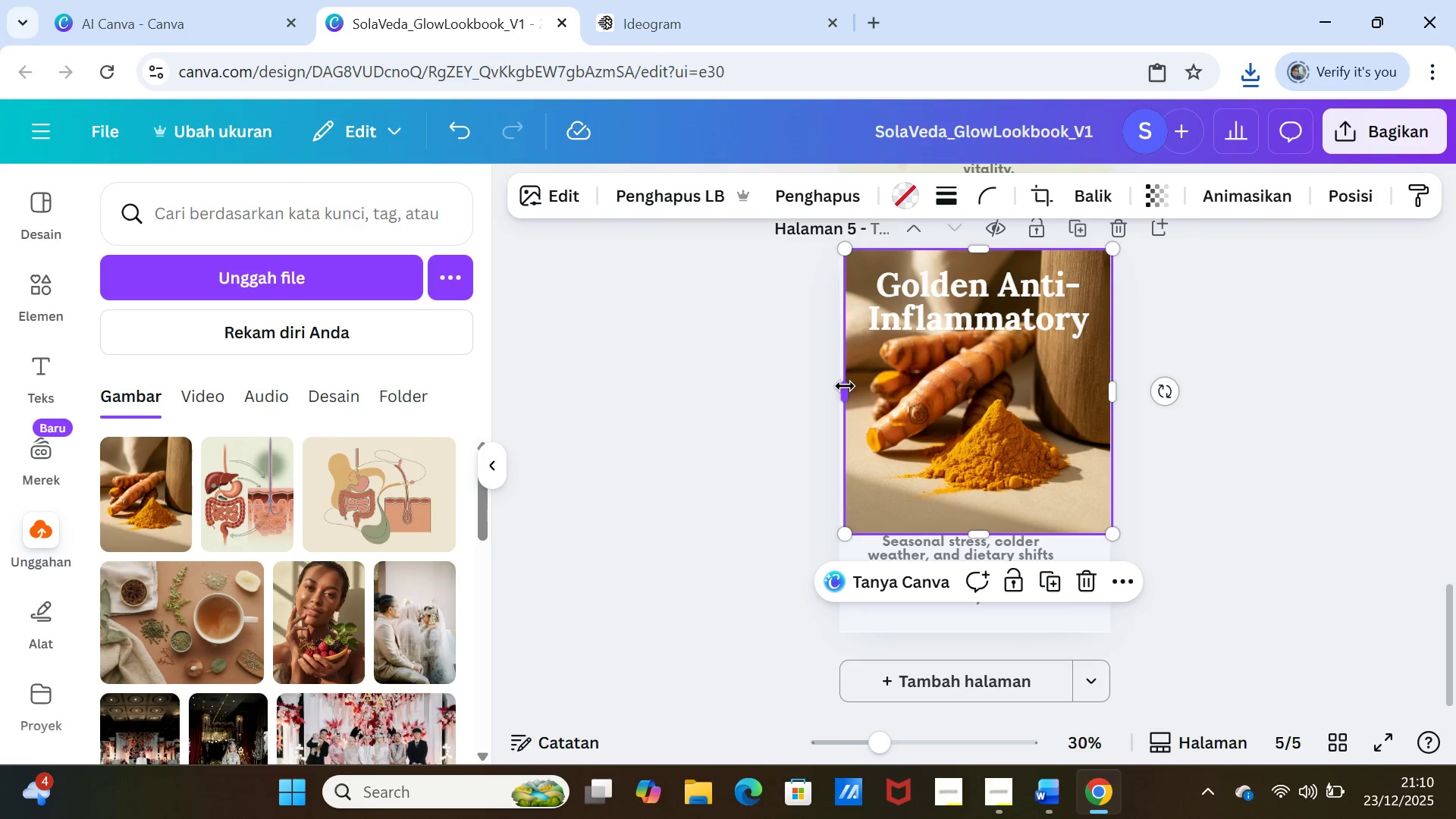 
left_click_drag(start_coordinate=[845, 386], to_coordinate=[836, 386])
 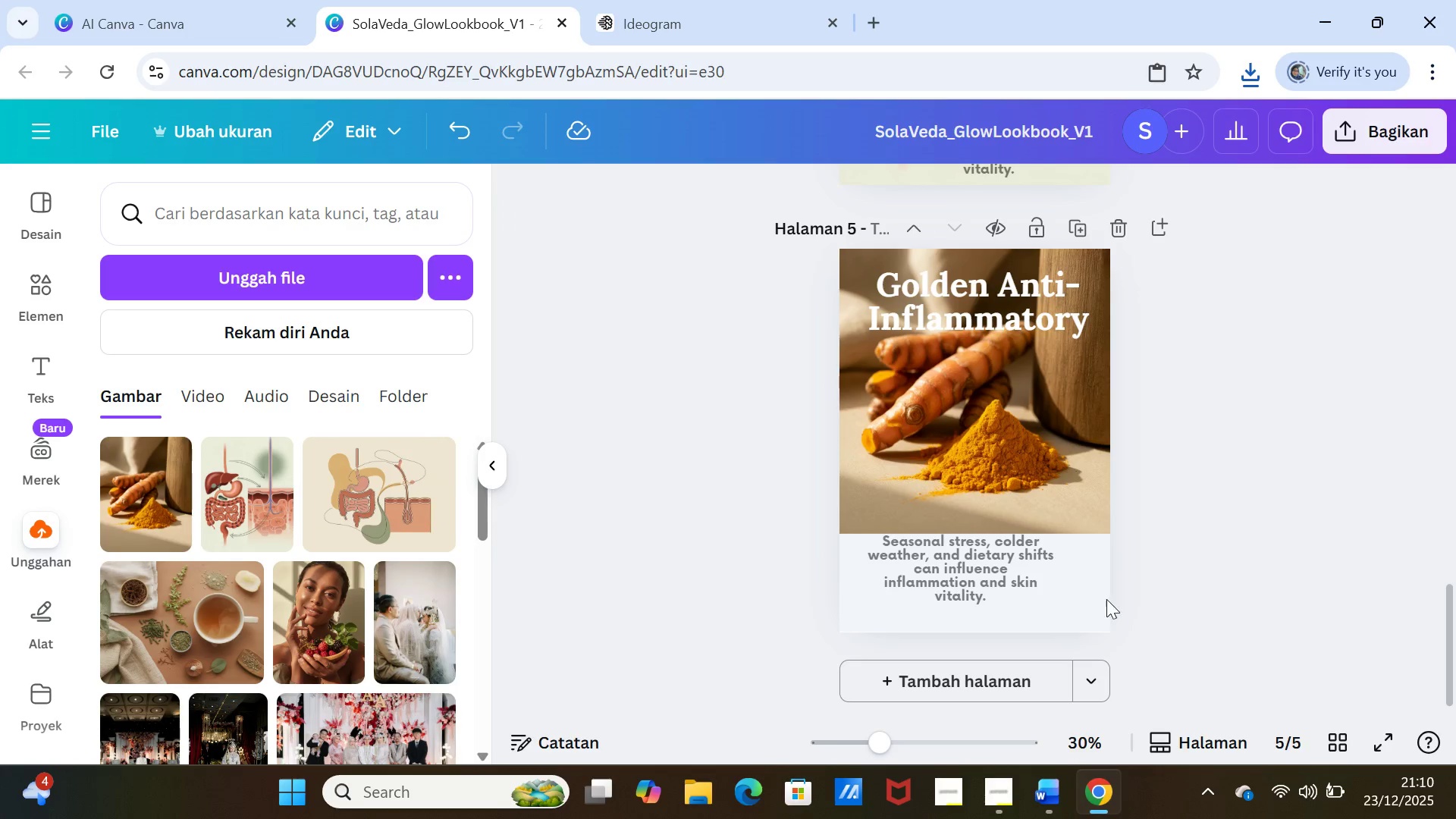 
left_click_drag(start_coordinate=[990, 570], to_coordinate=[999, 579])
 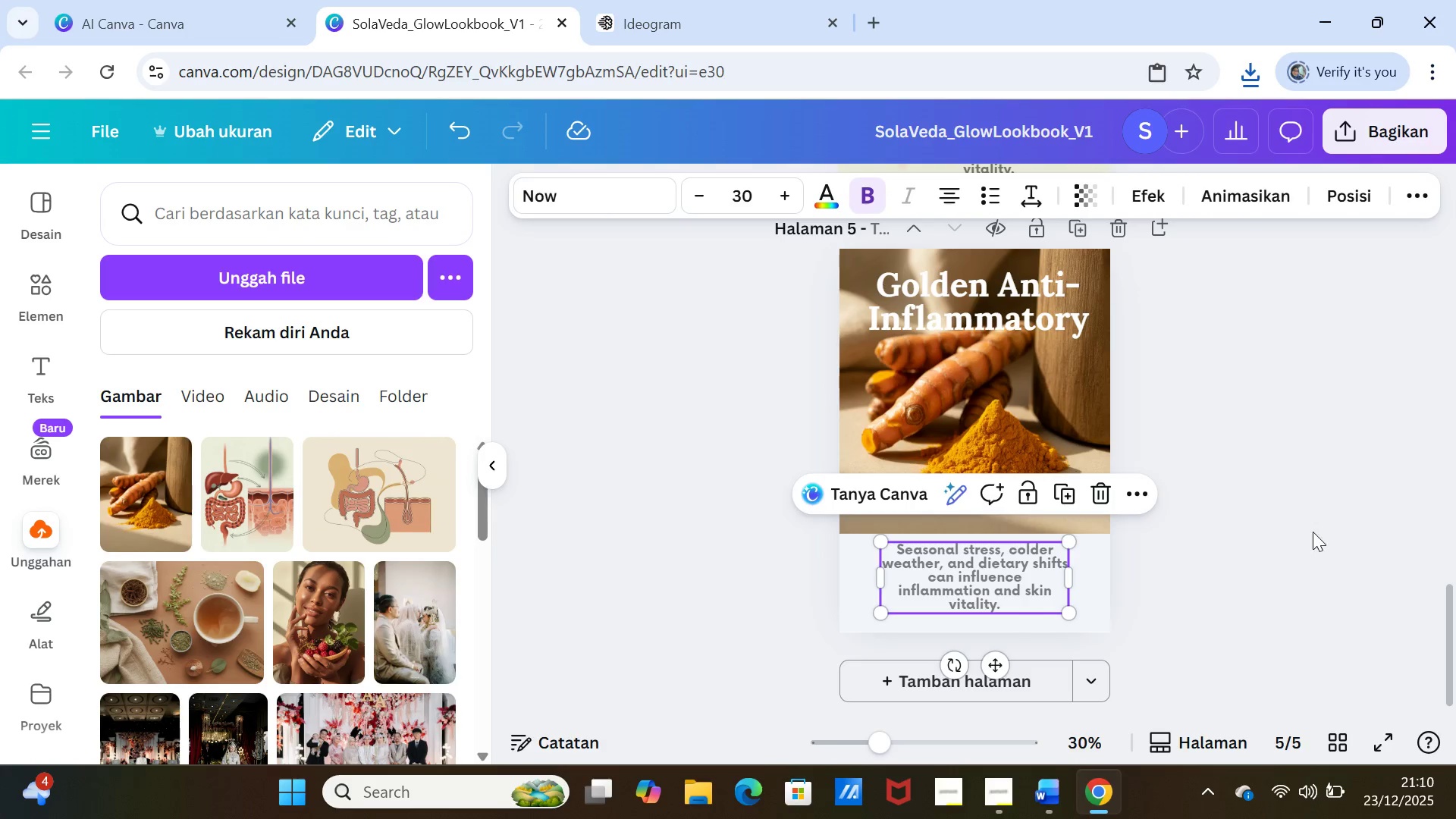 
left_click([1313, 532])
 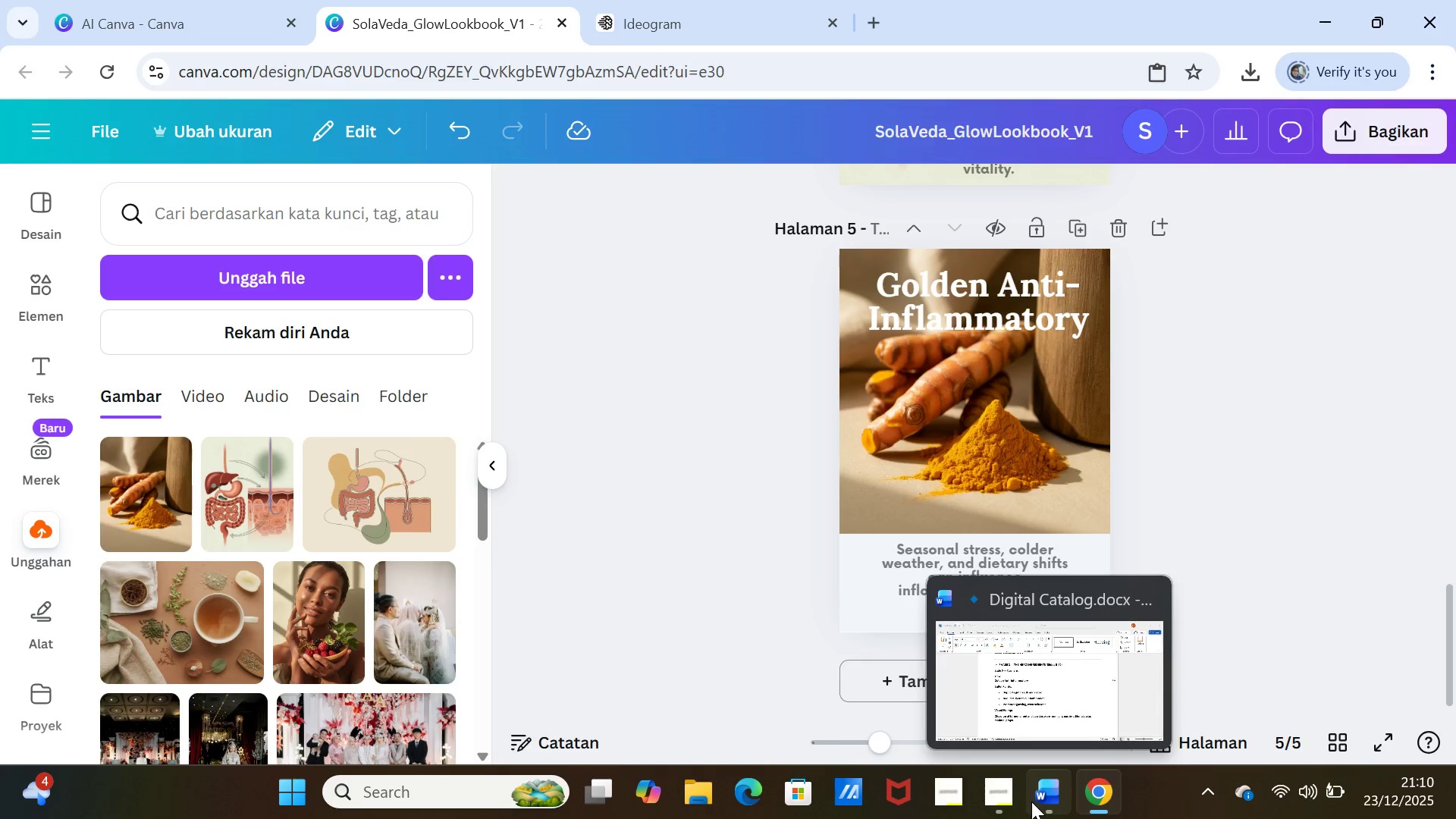 
wait(5.62)
 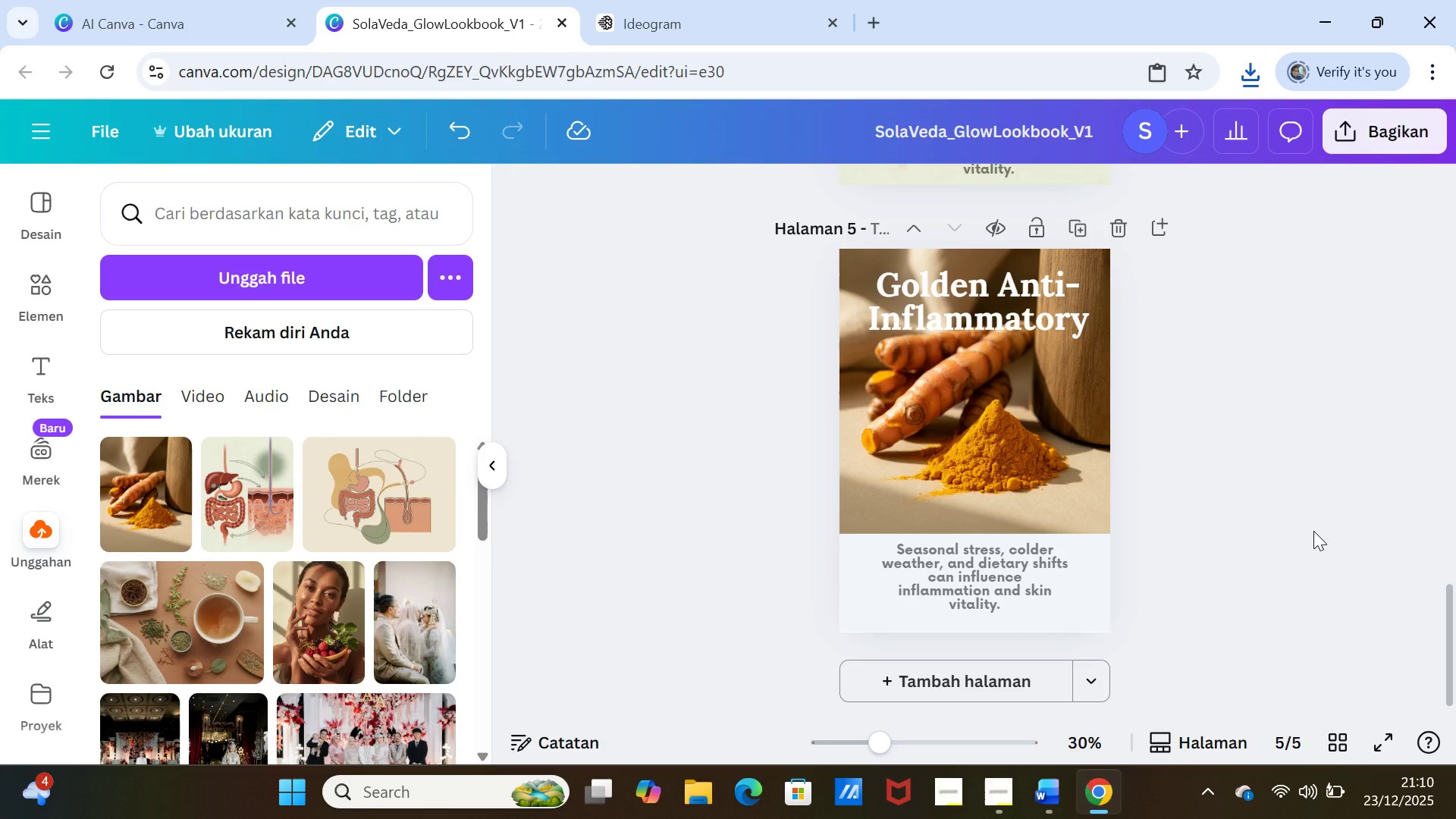 
left_click([1034, 795])
 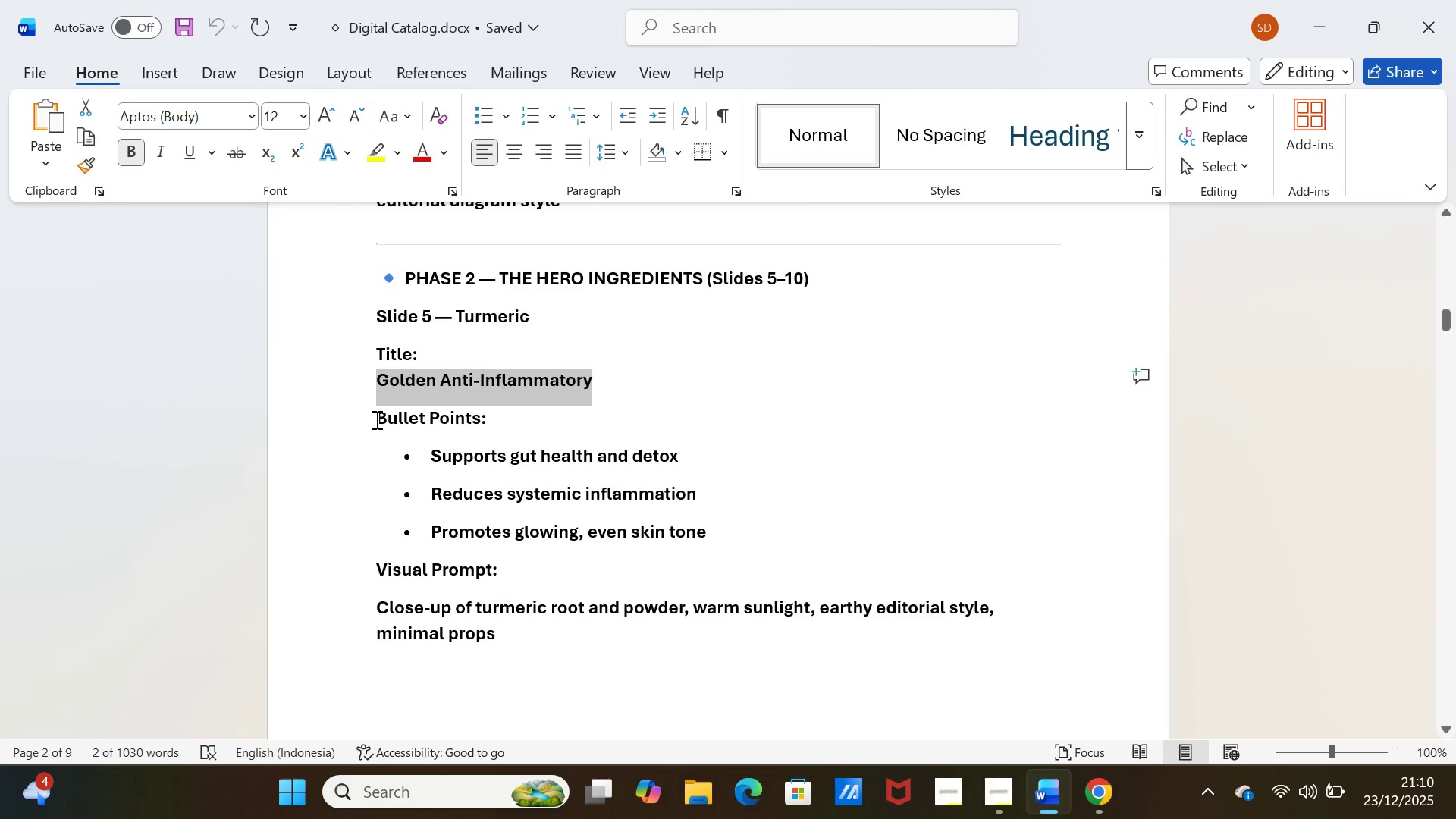 
wait(8.89)
 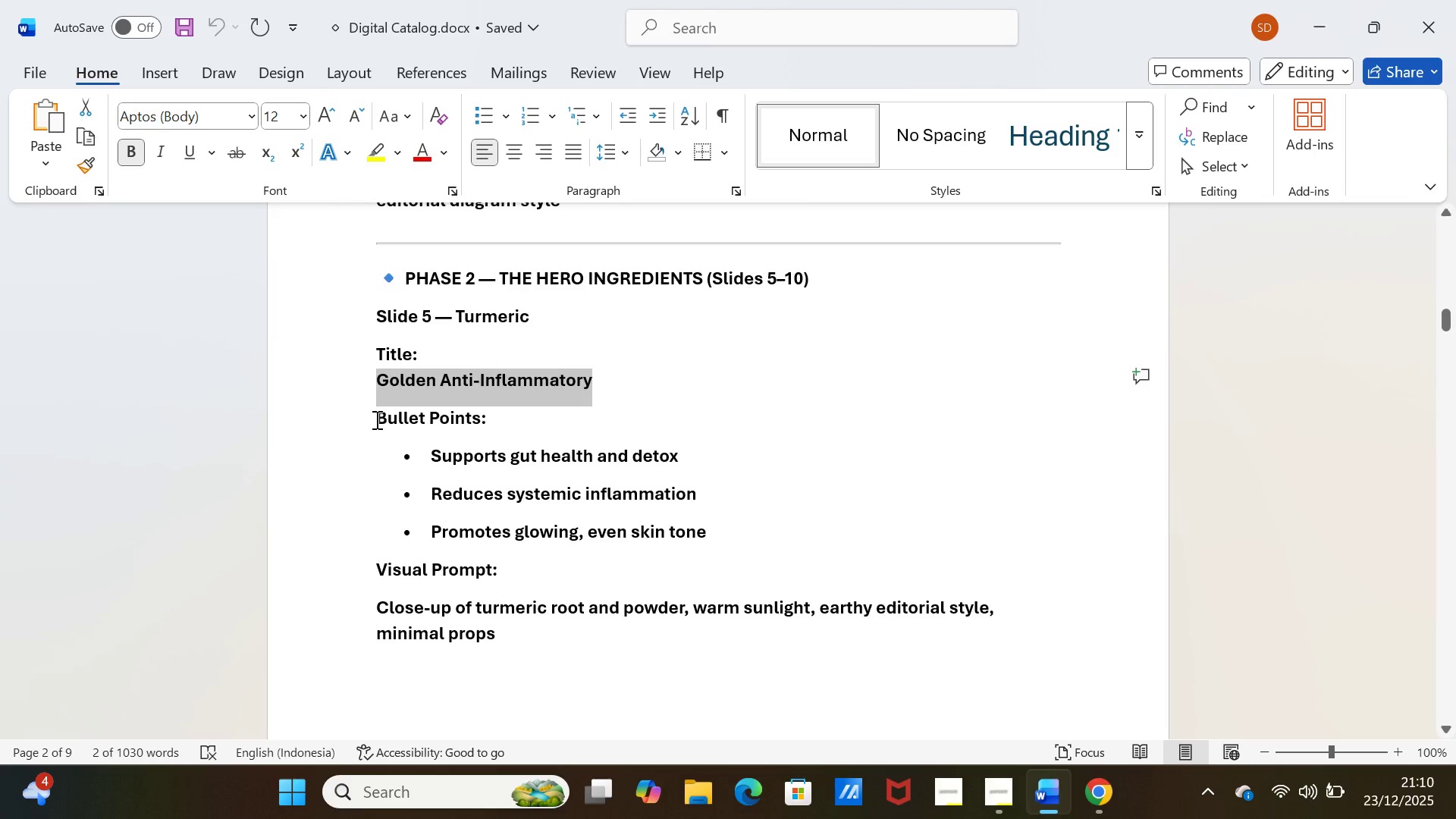 
left_click_drag(start_coordinate=[429, 453], to_coordinate=[698, 462])
 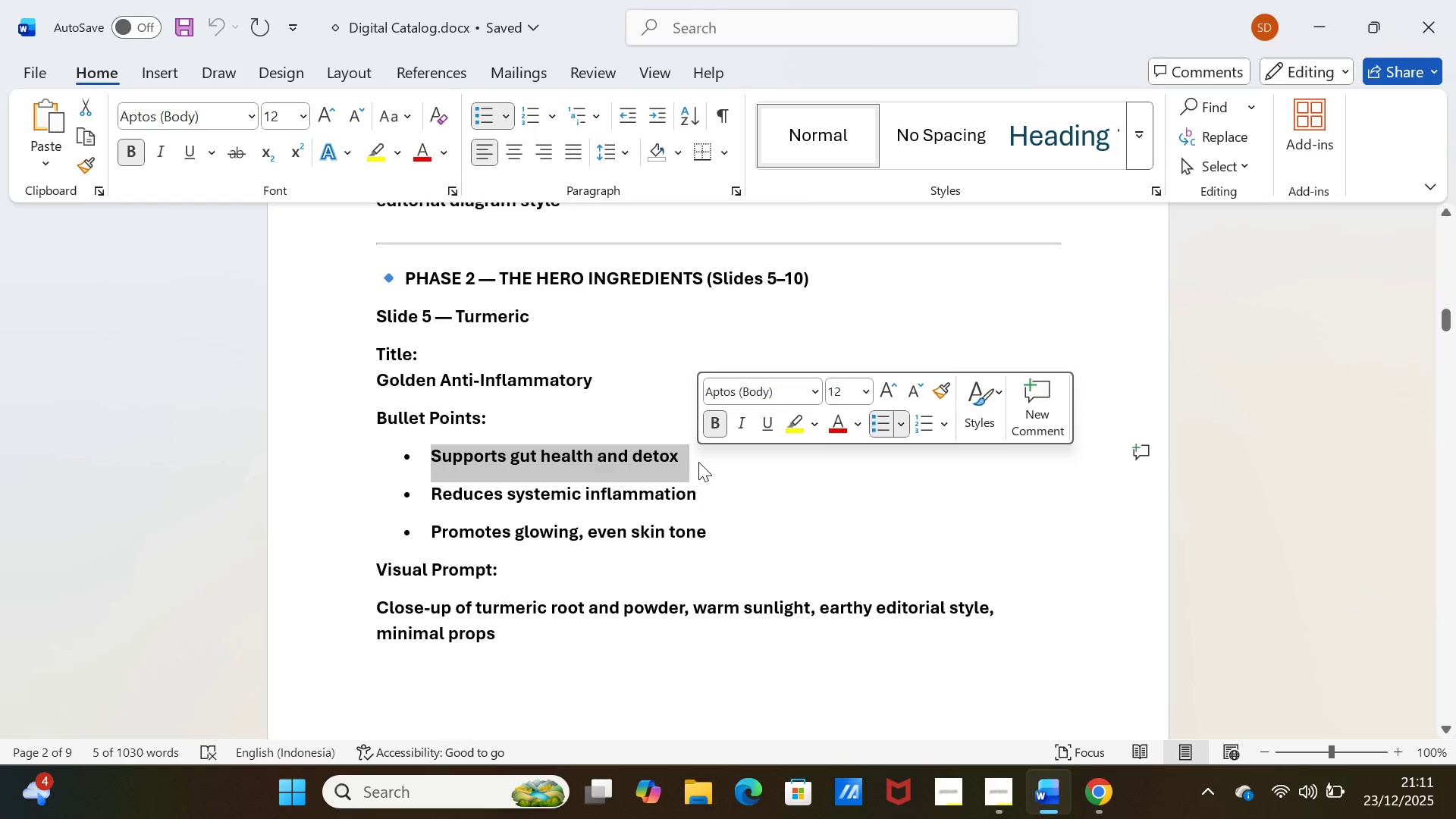 
key(Control+C)
 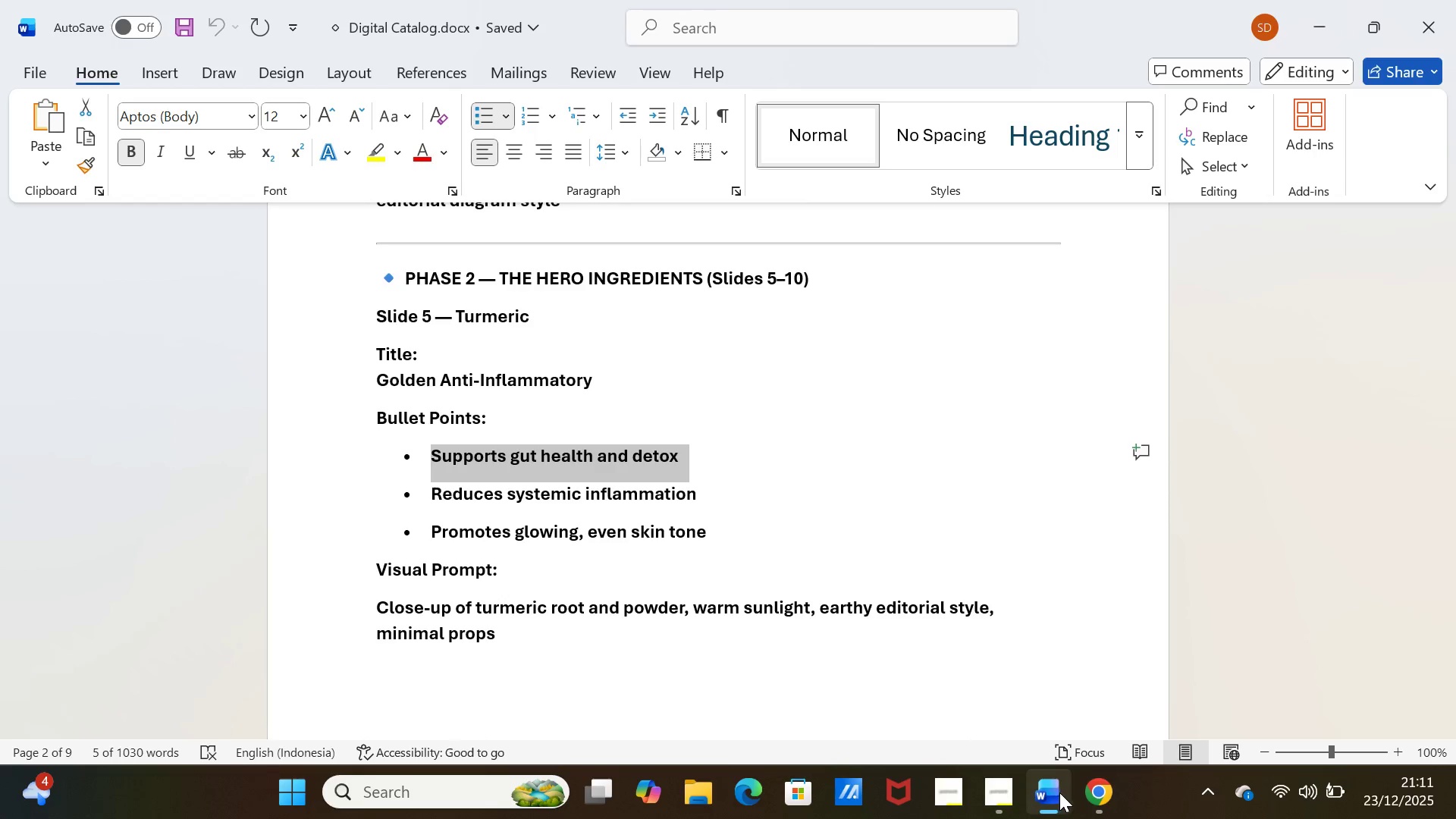 
left_click([1059, 793])
 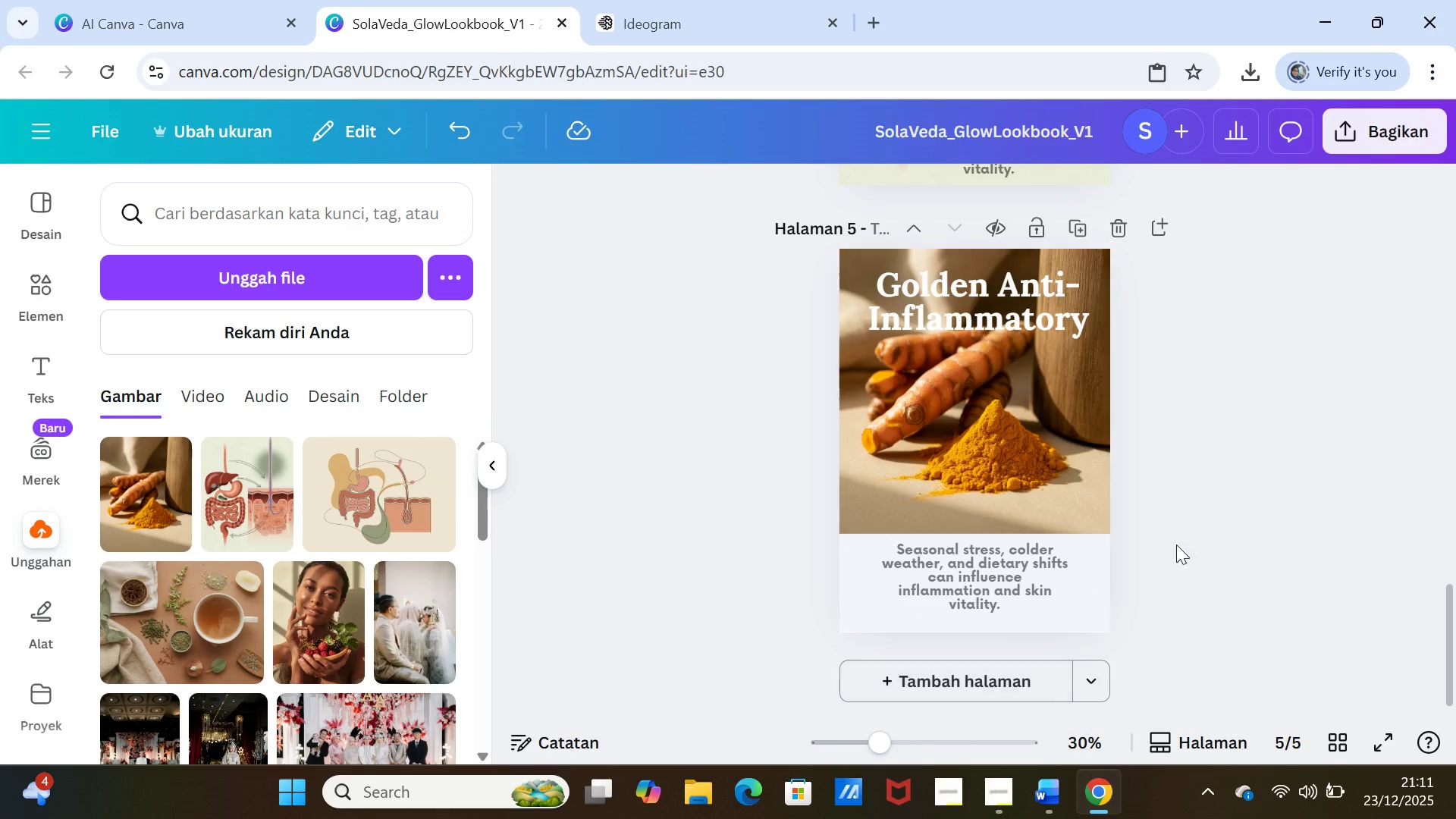 
left_click([1228, 515])
 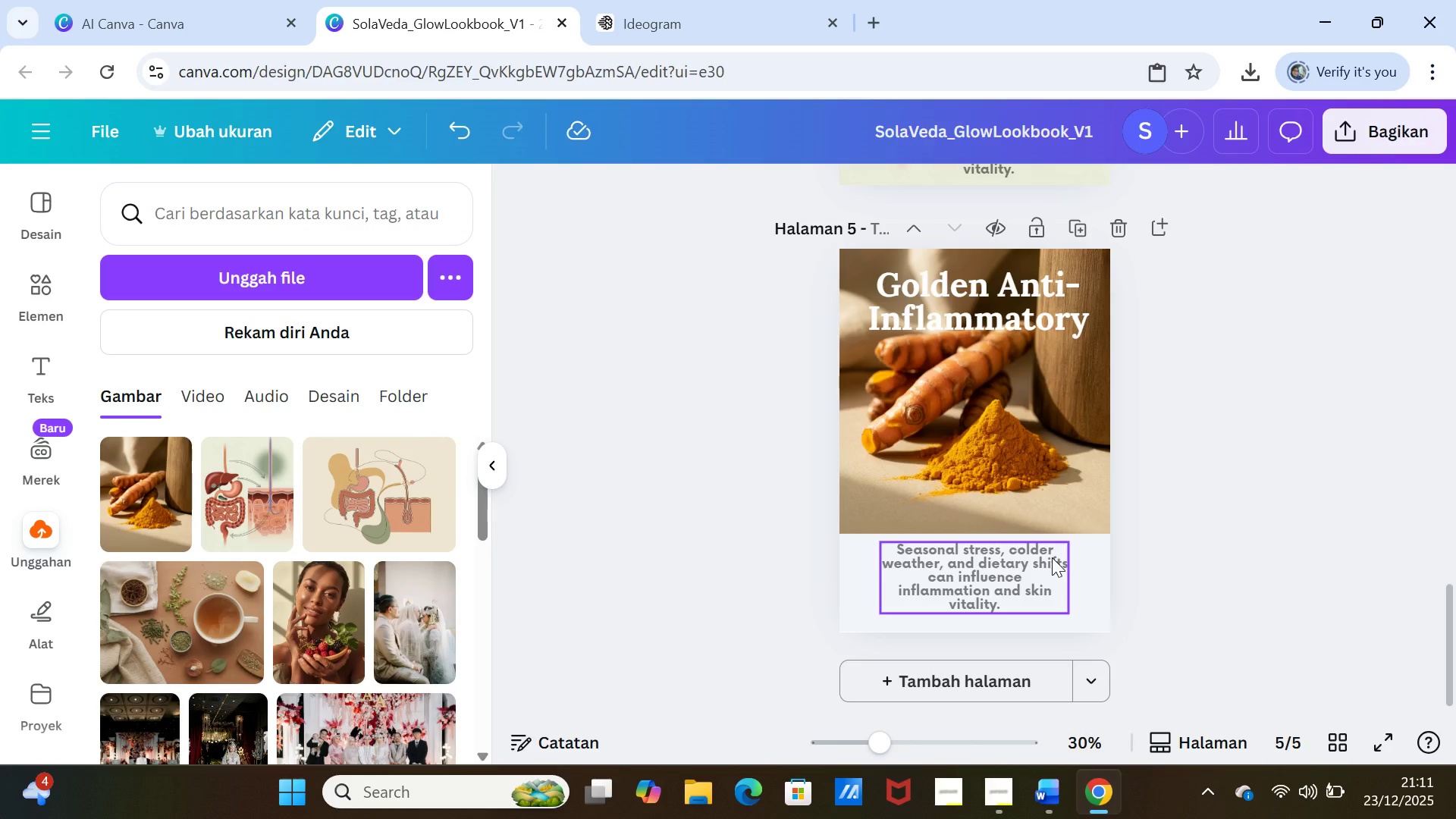 
double_click([1052, 557])
 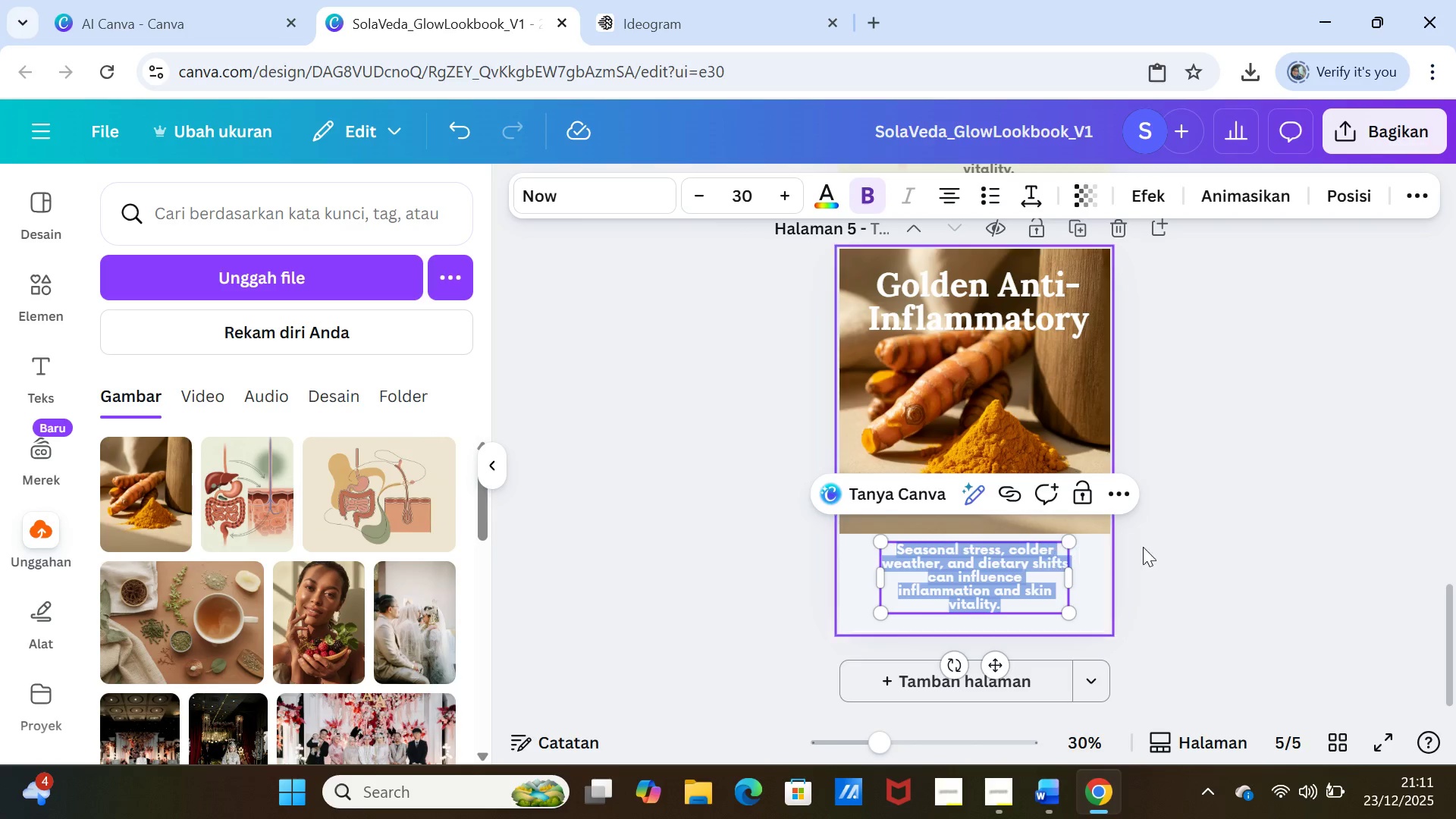 
left_click([1144, 544])
 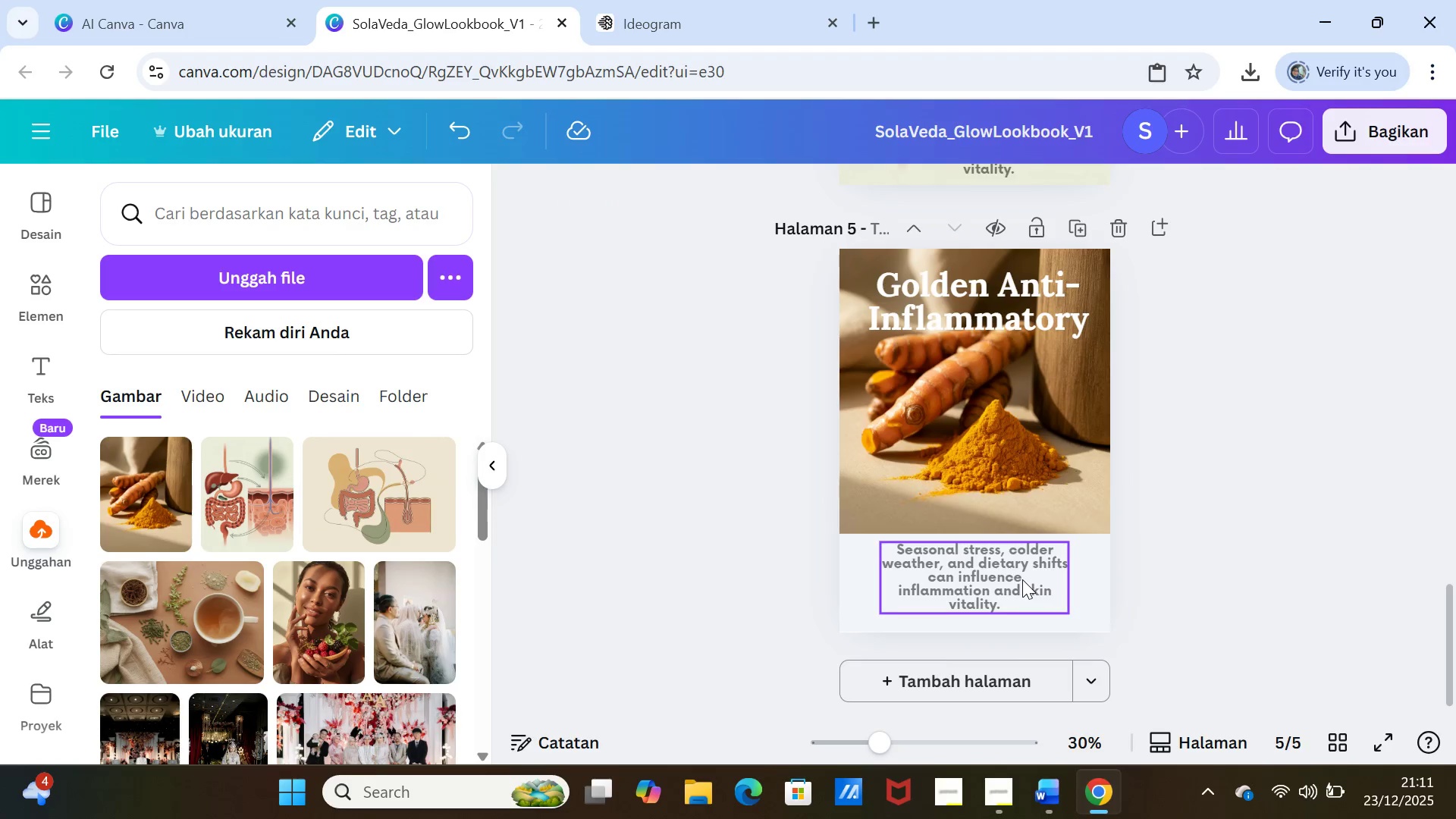 
left_click([1022, 579])
 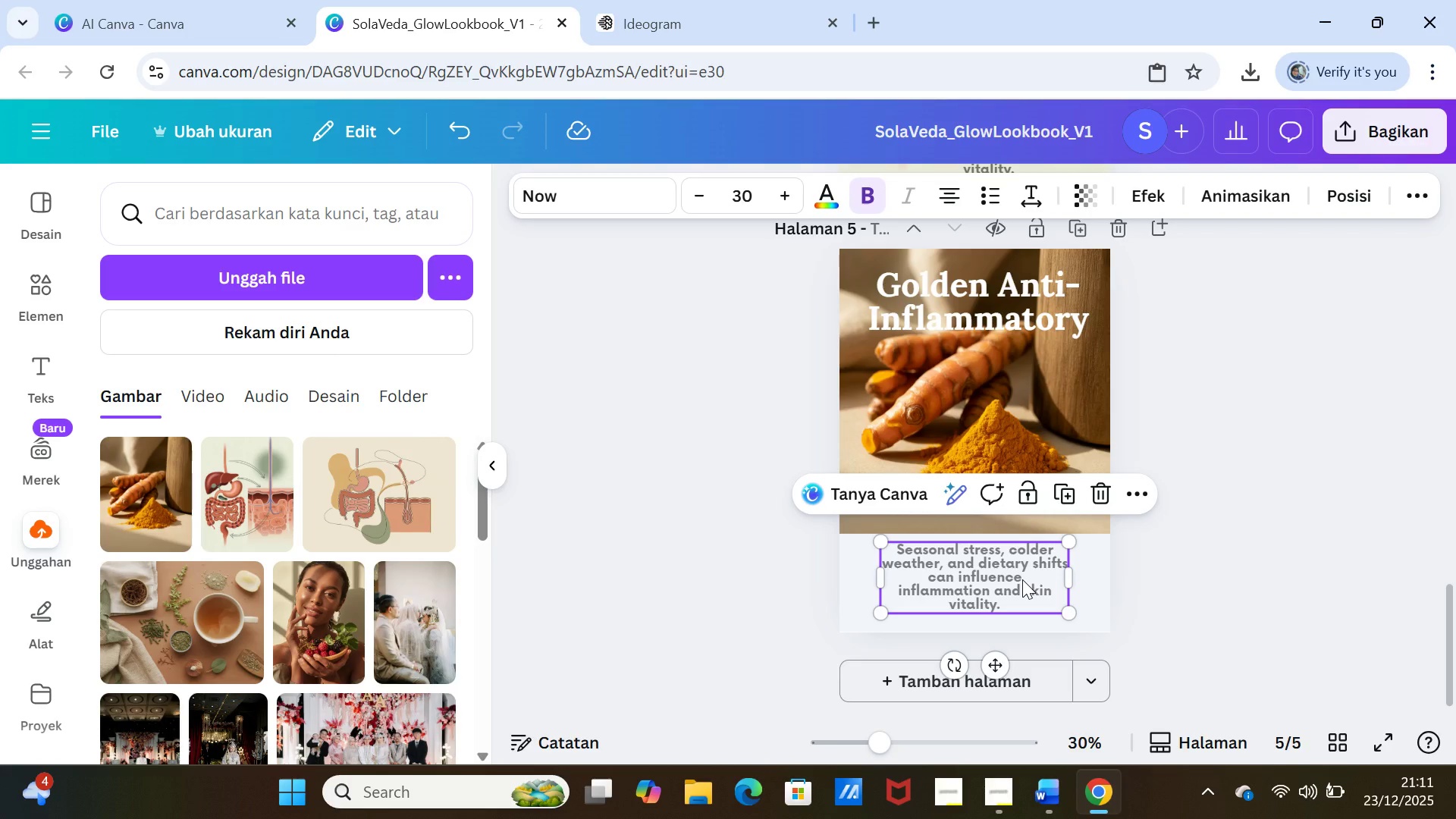 
key(Delete)
 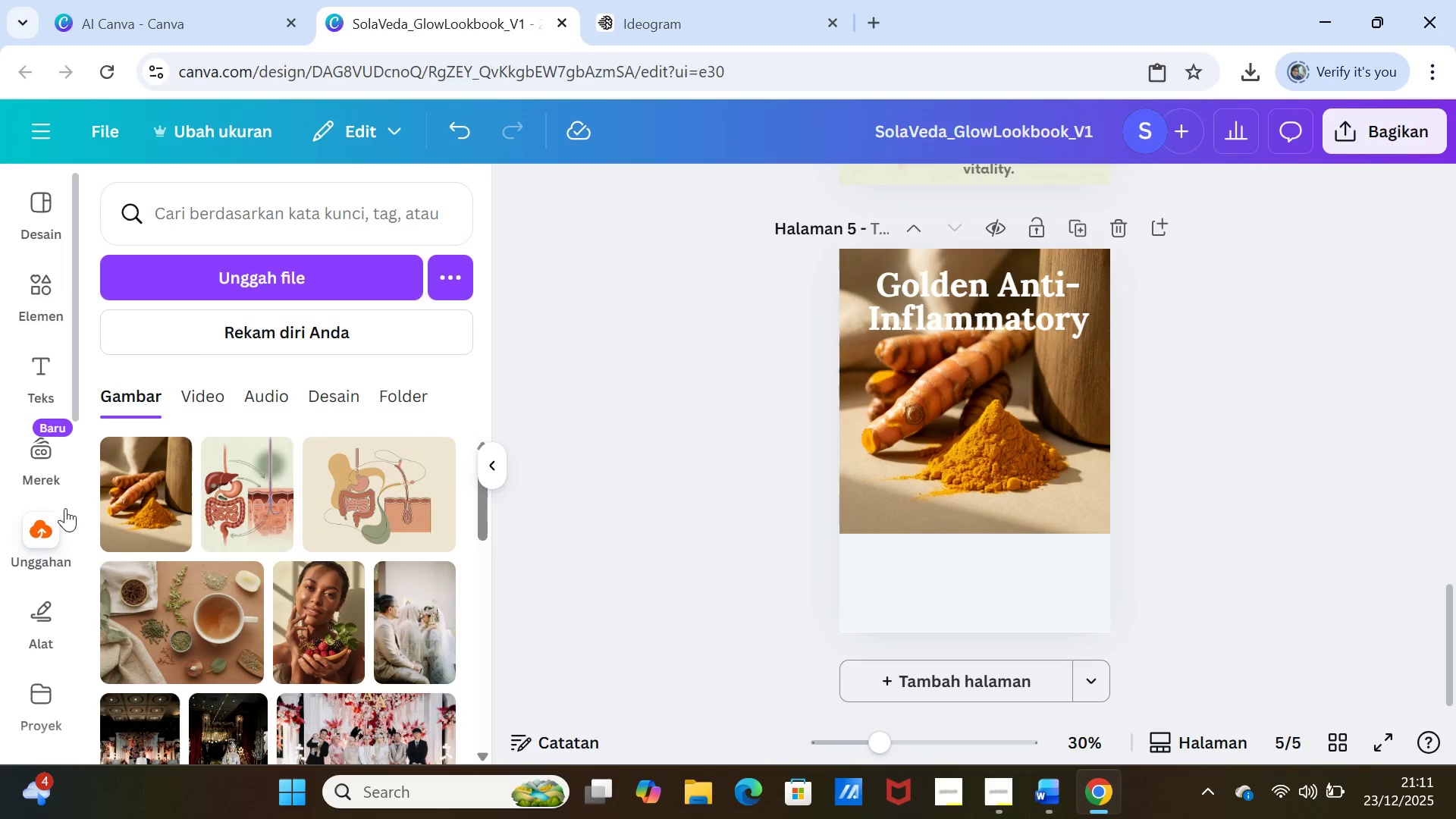 
wait(5.55)
 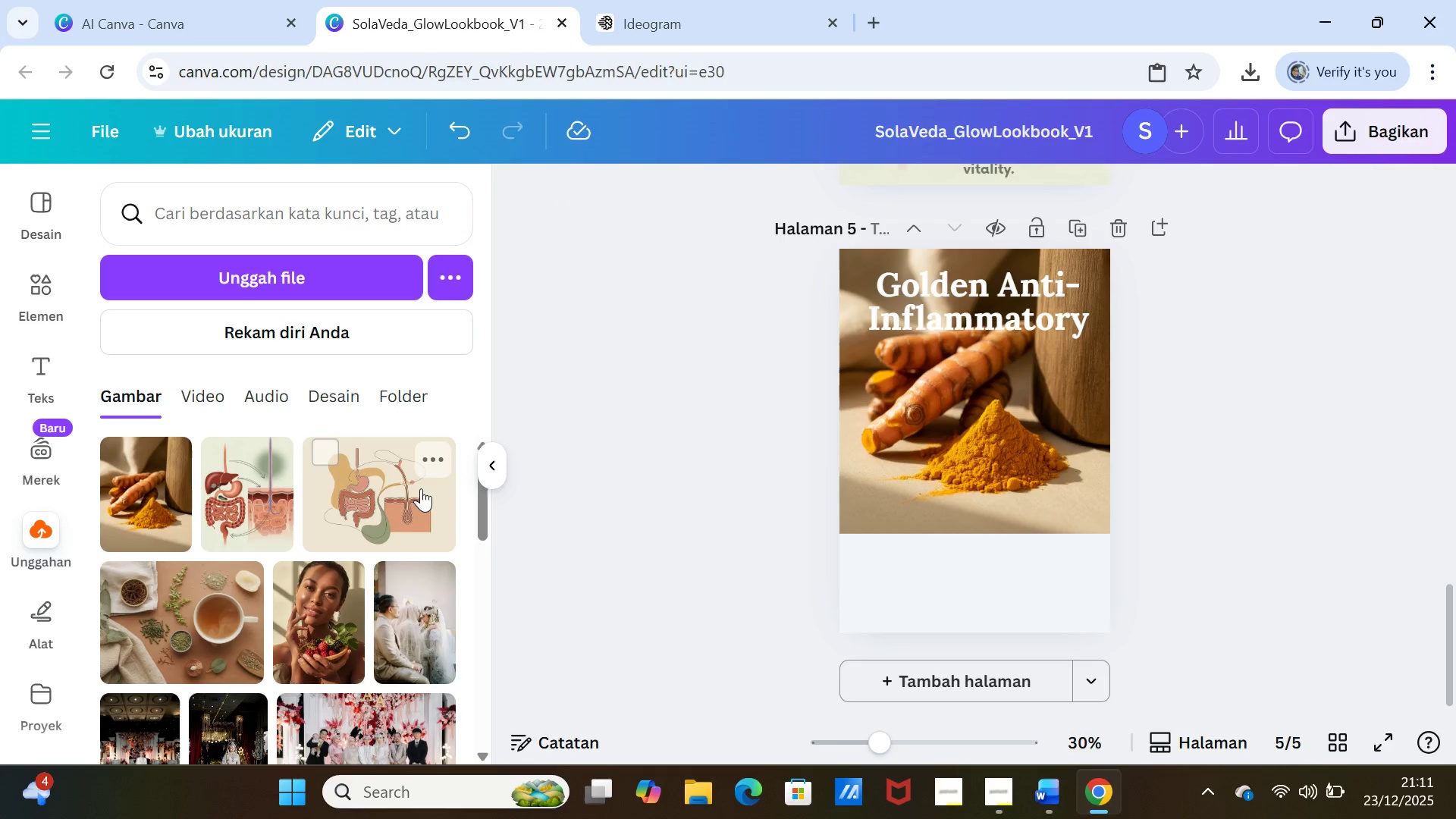 
left_click([42, 369])
 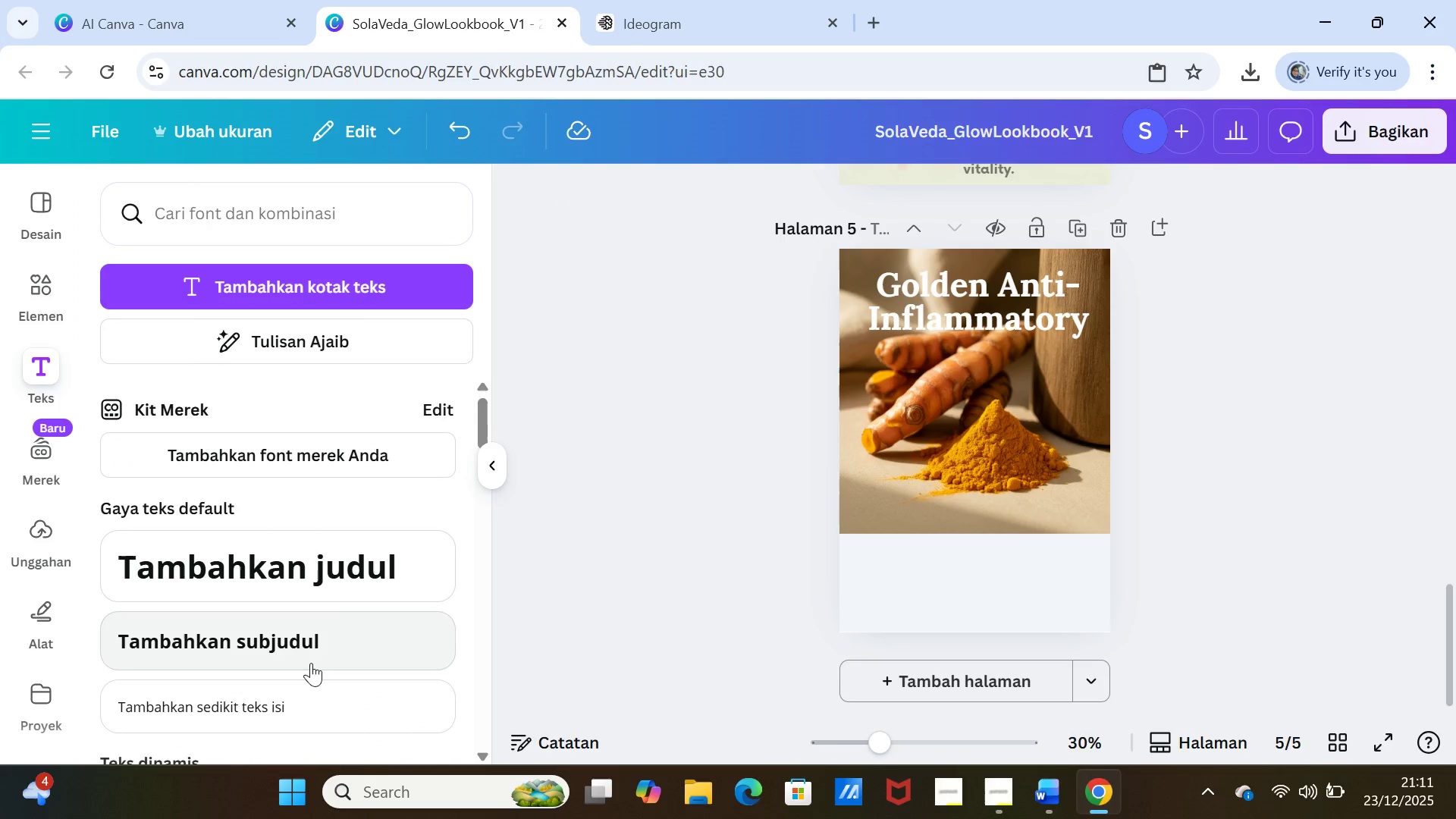 
left_click([302, 621])
 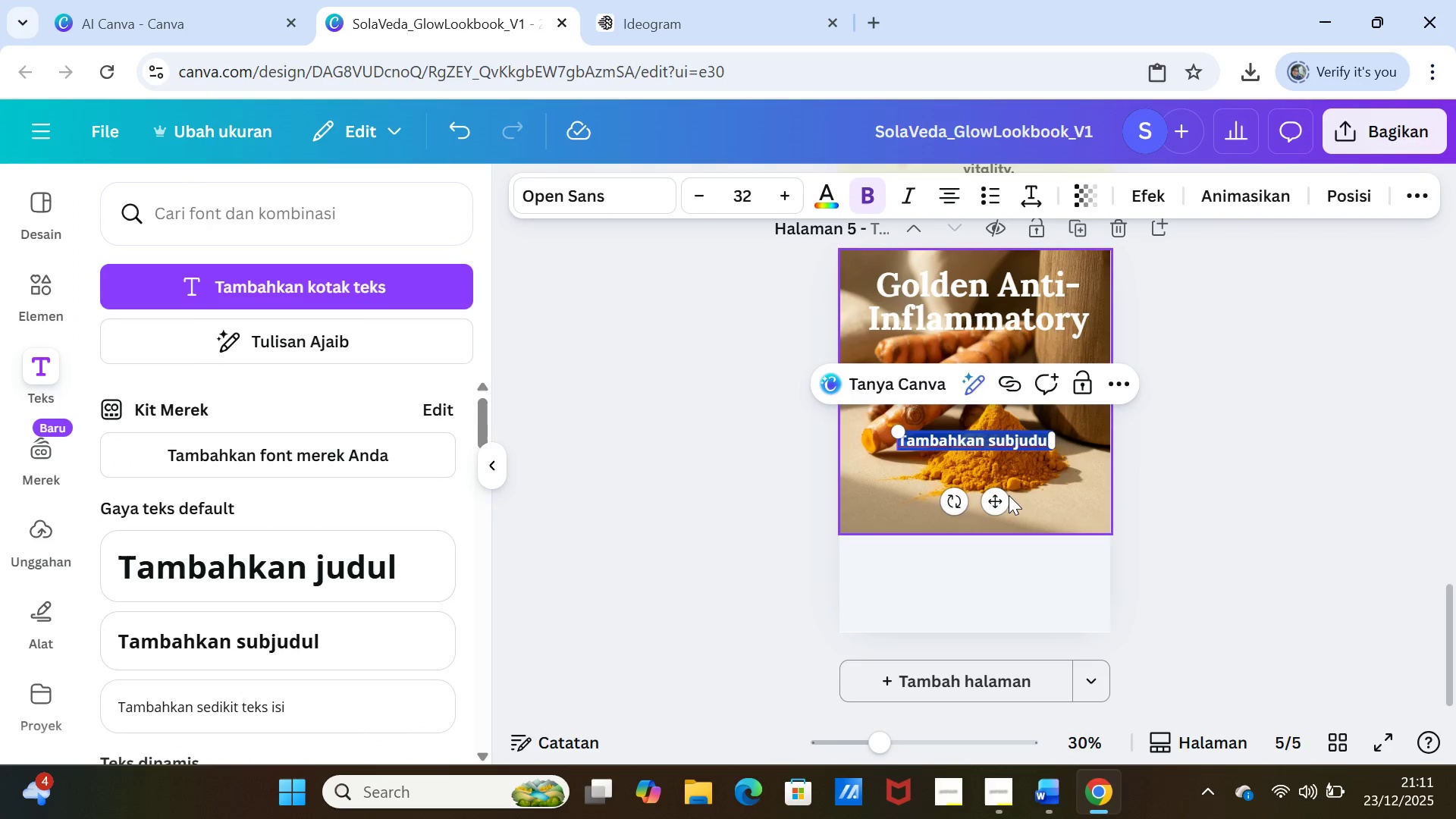 
left_click_drag(start_coordinate=[999, 498], to_coordinate=[999, 618])
 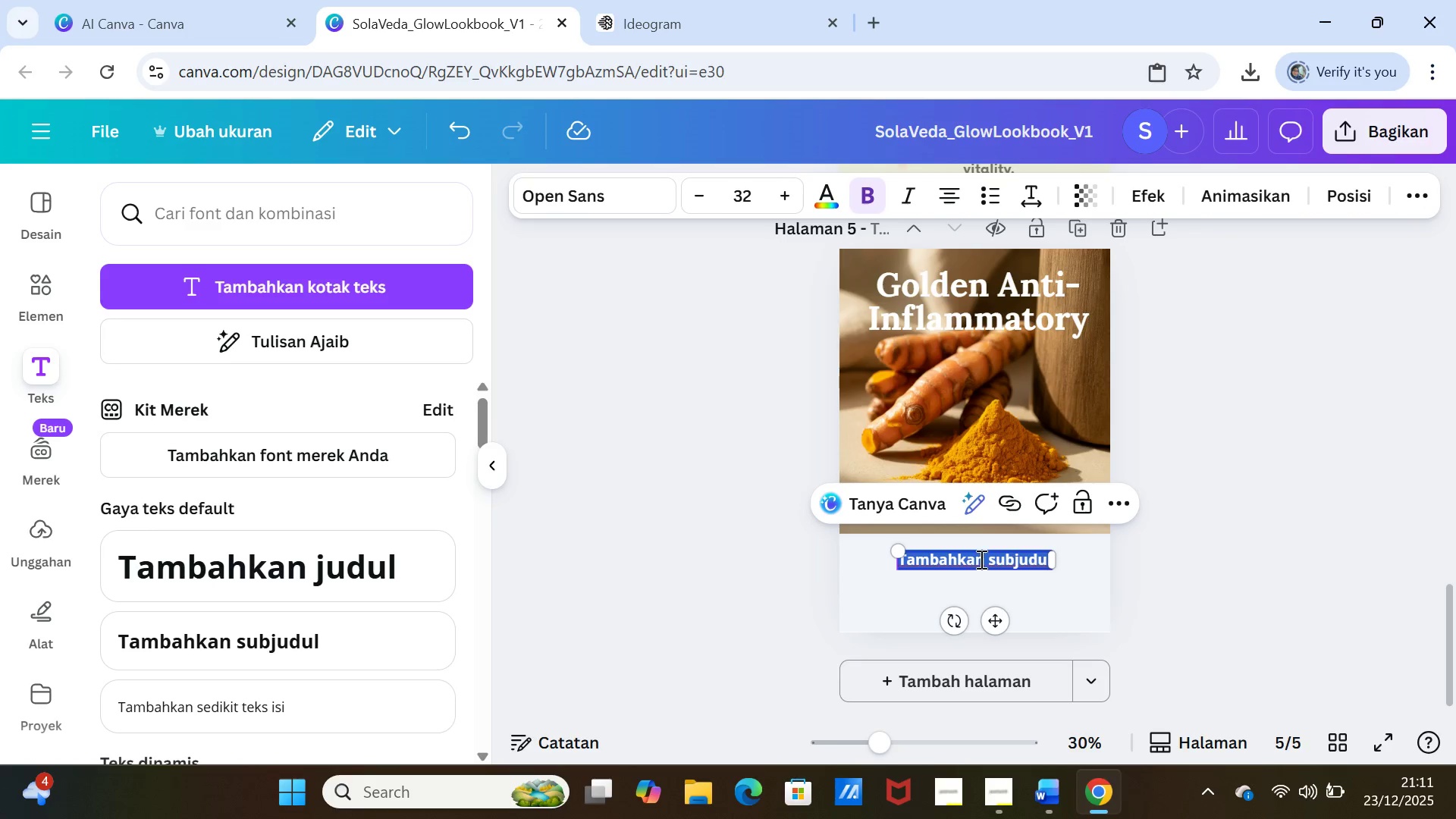 
double_click([980, 559])
 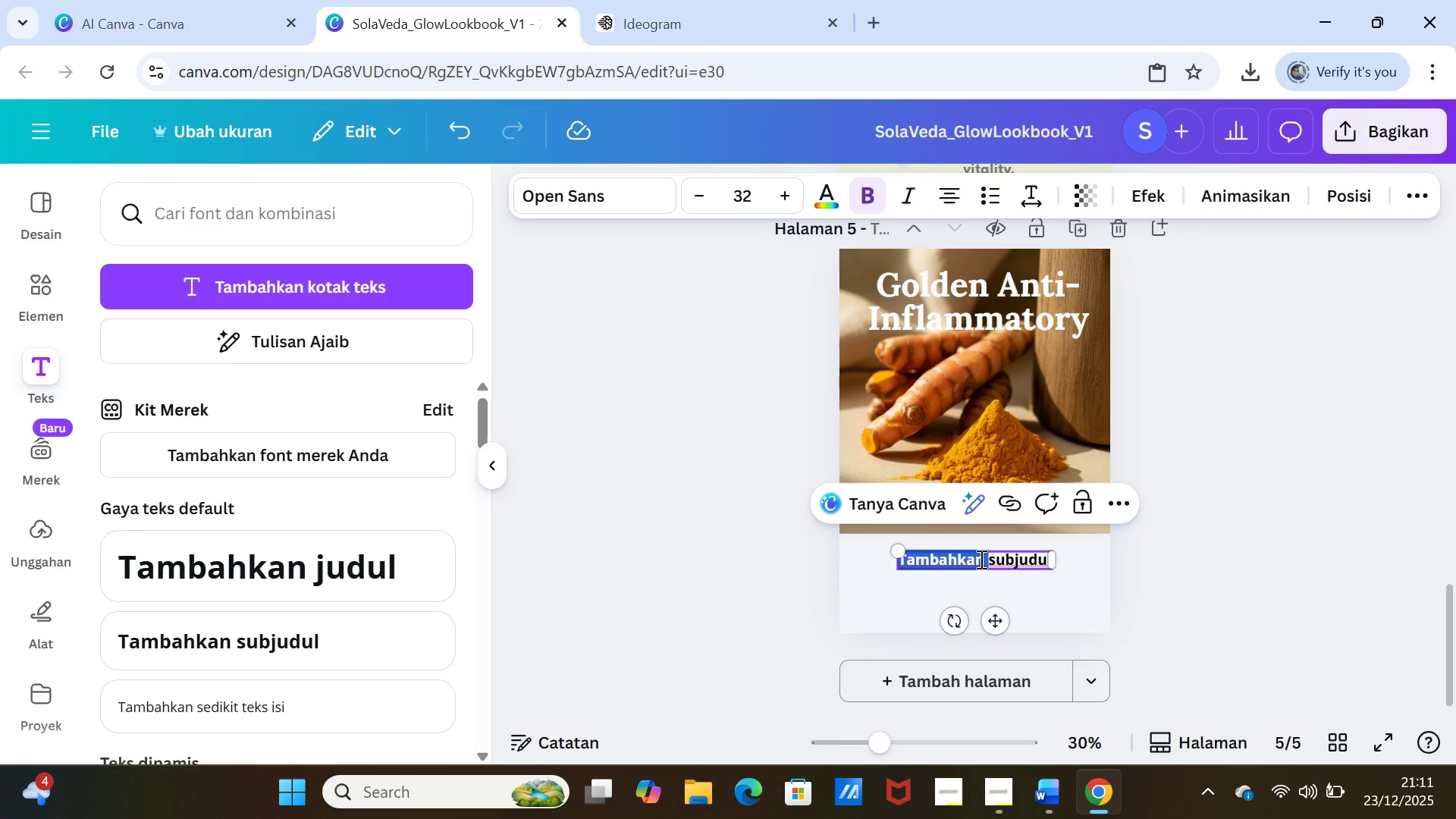 
triple_click([980, 559])
 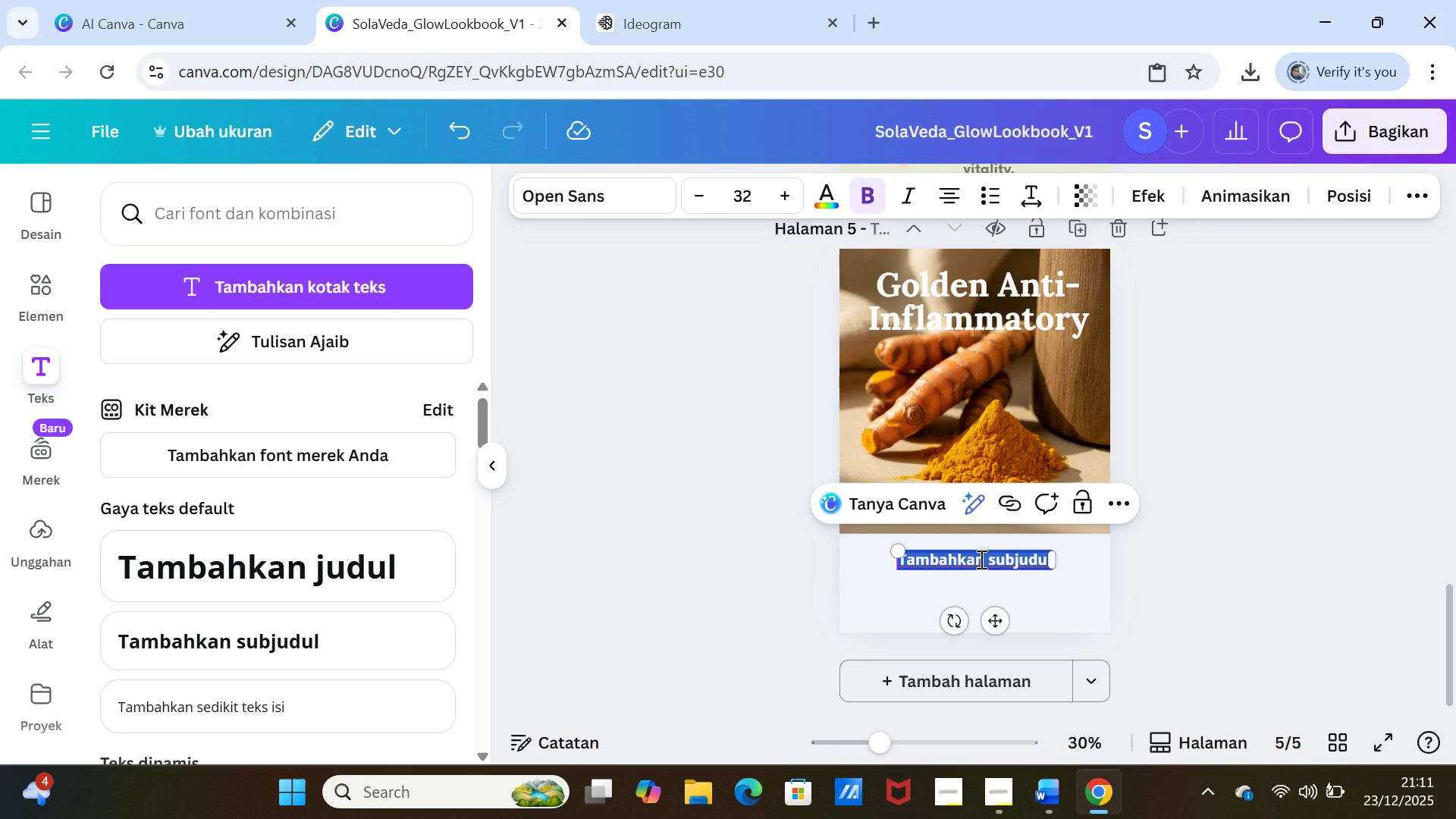 
triple_click([980, 559])
 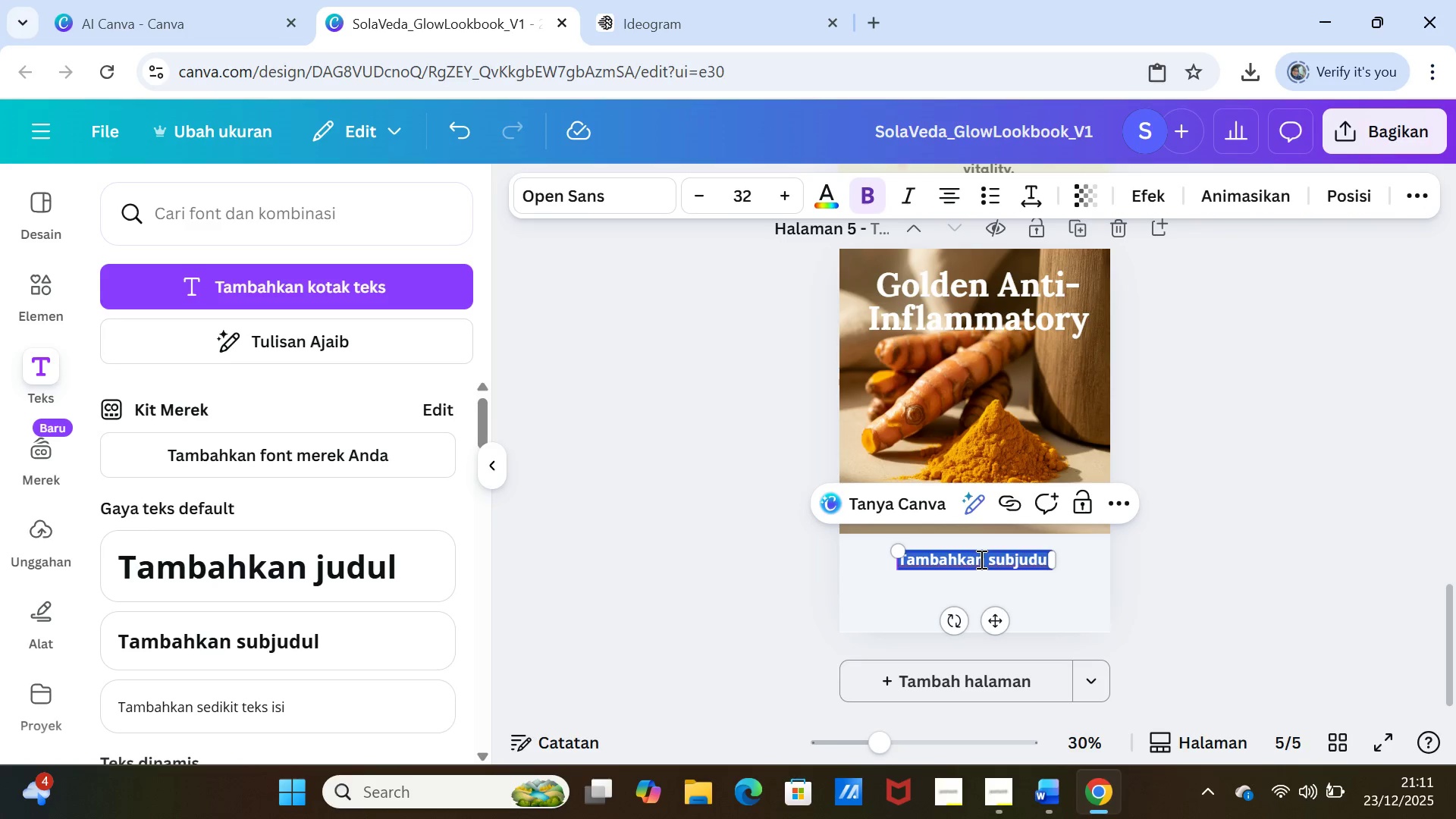 
key(Control+V)
 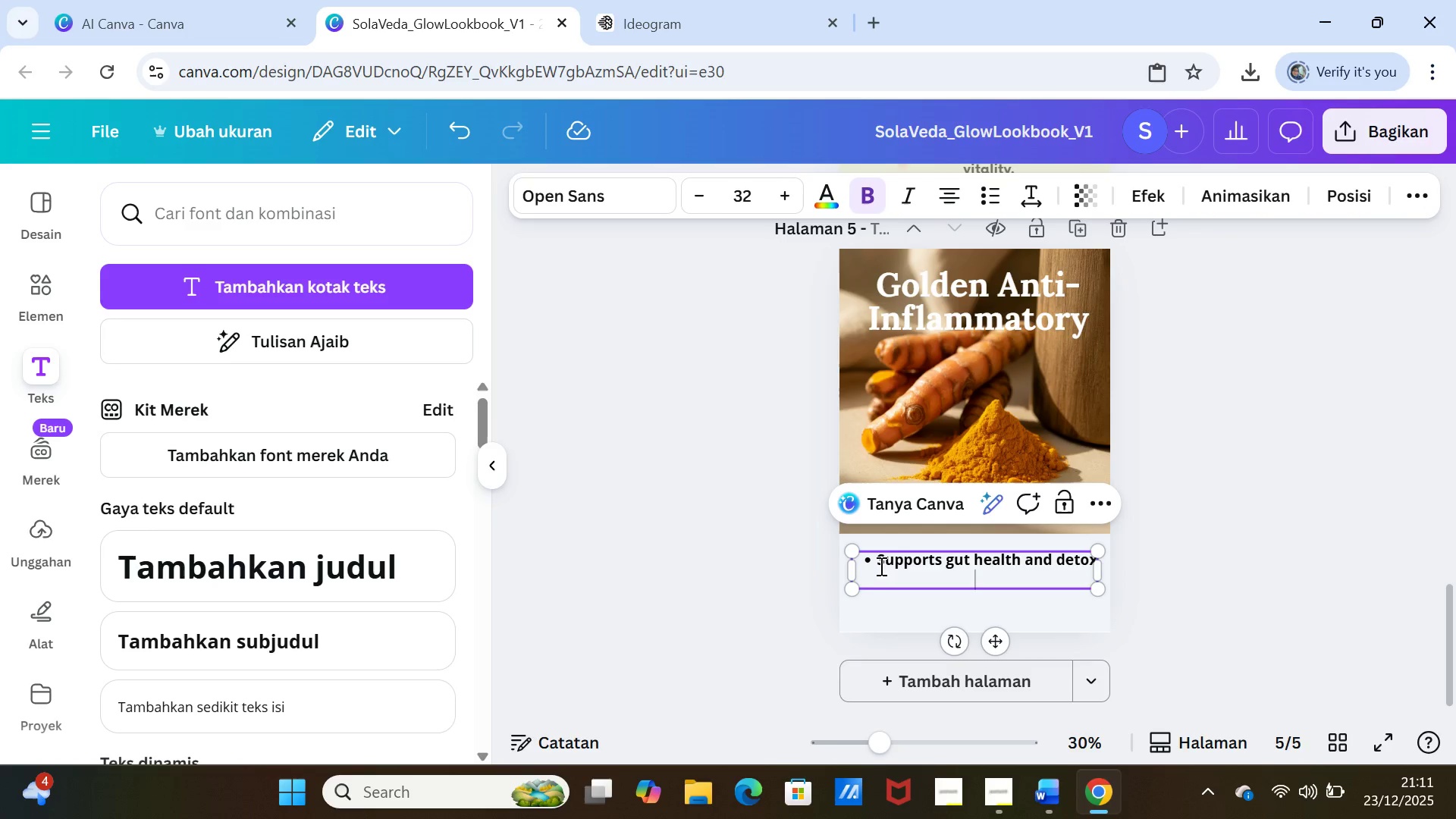 
key(Backspace)
 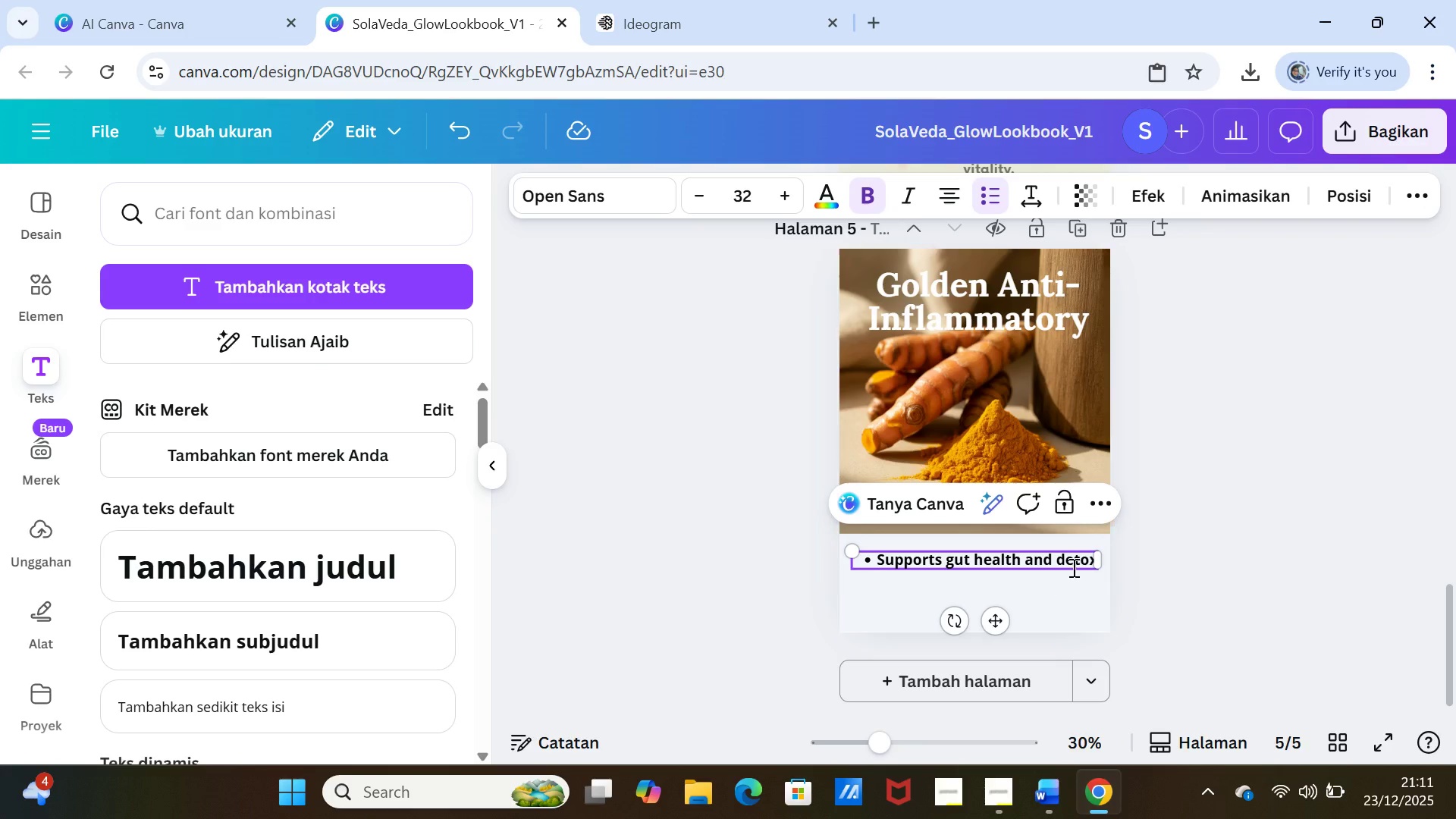 
left_click([1178, 566])
 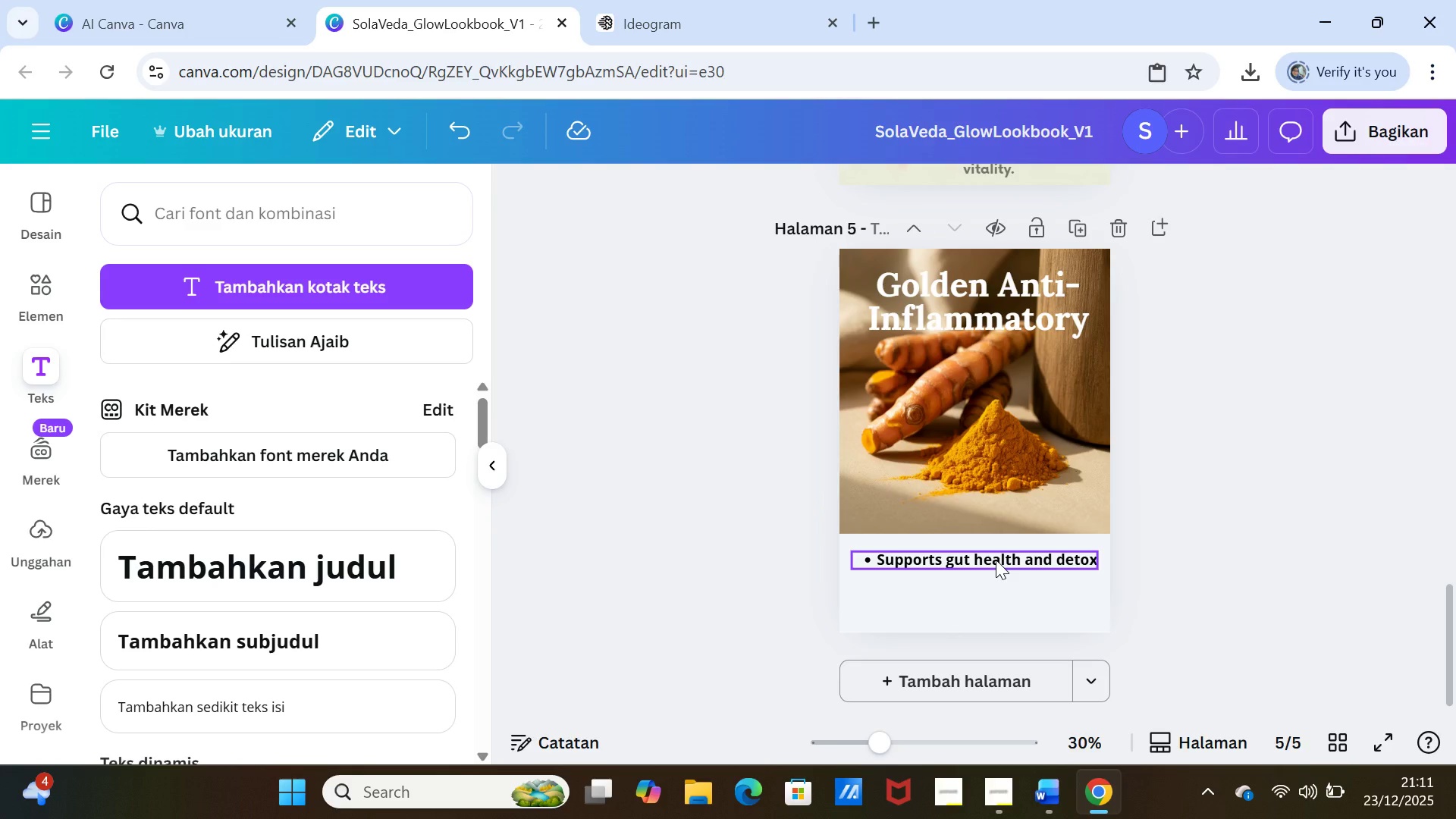 
left_click([996, 560])
 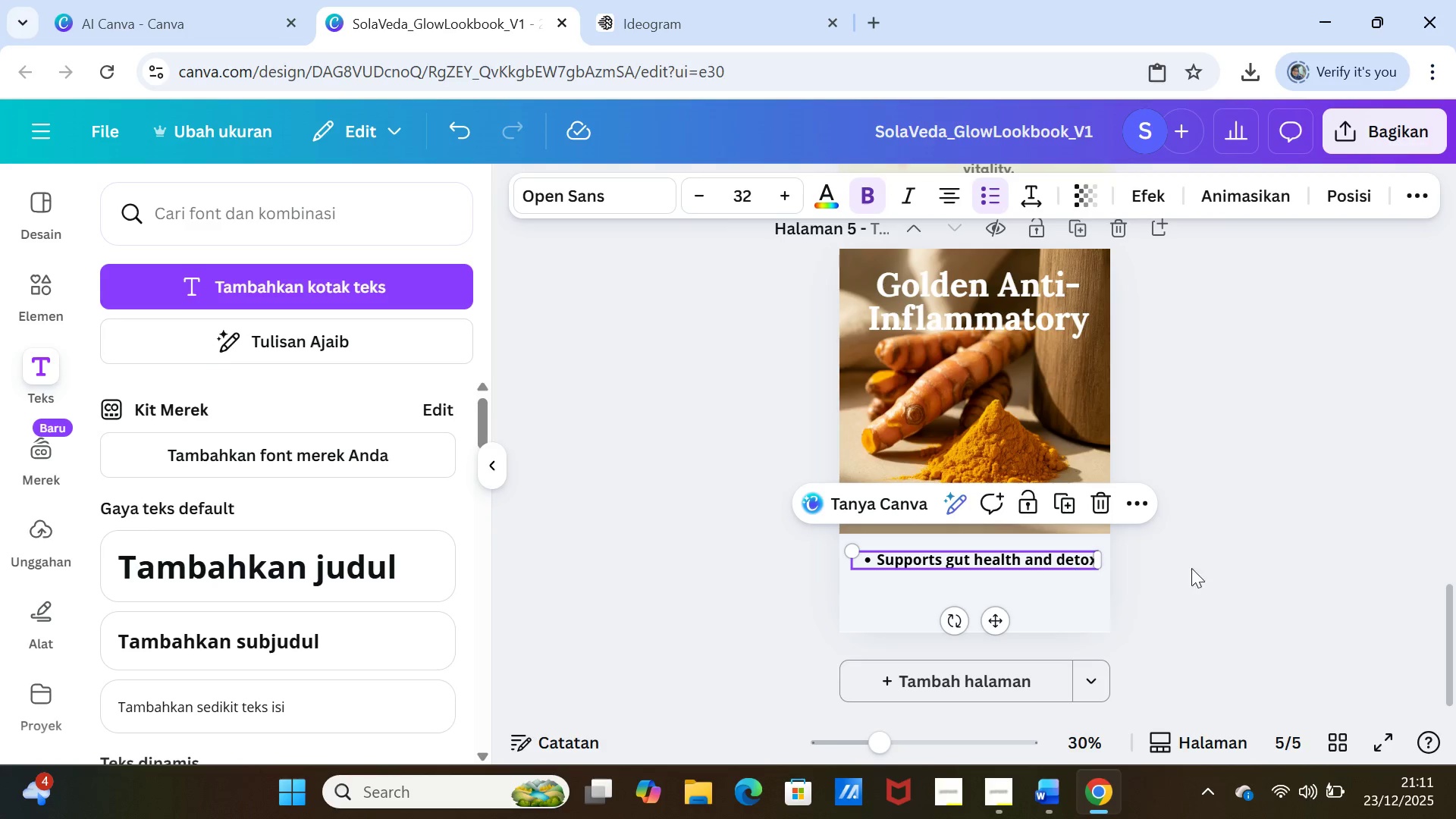 
scroll: coordinate [1203, 567], scroll_direction: up, amount: 2.0
 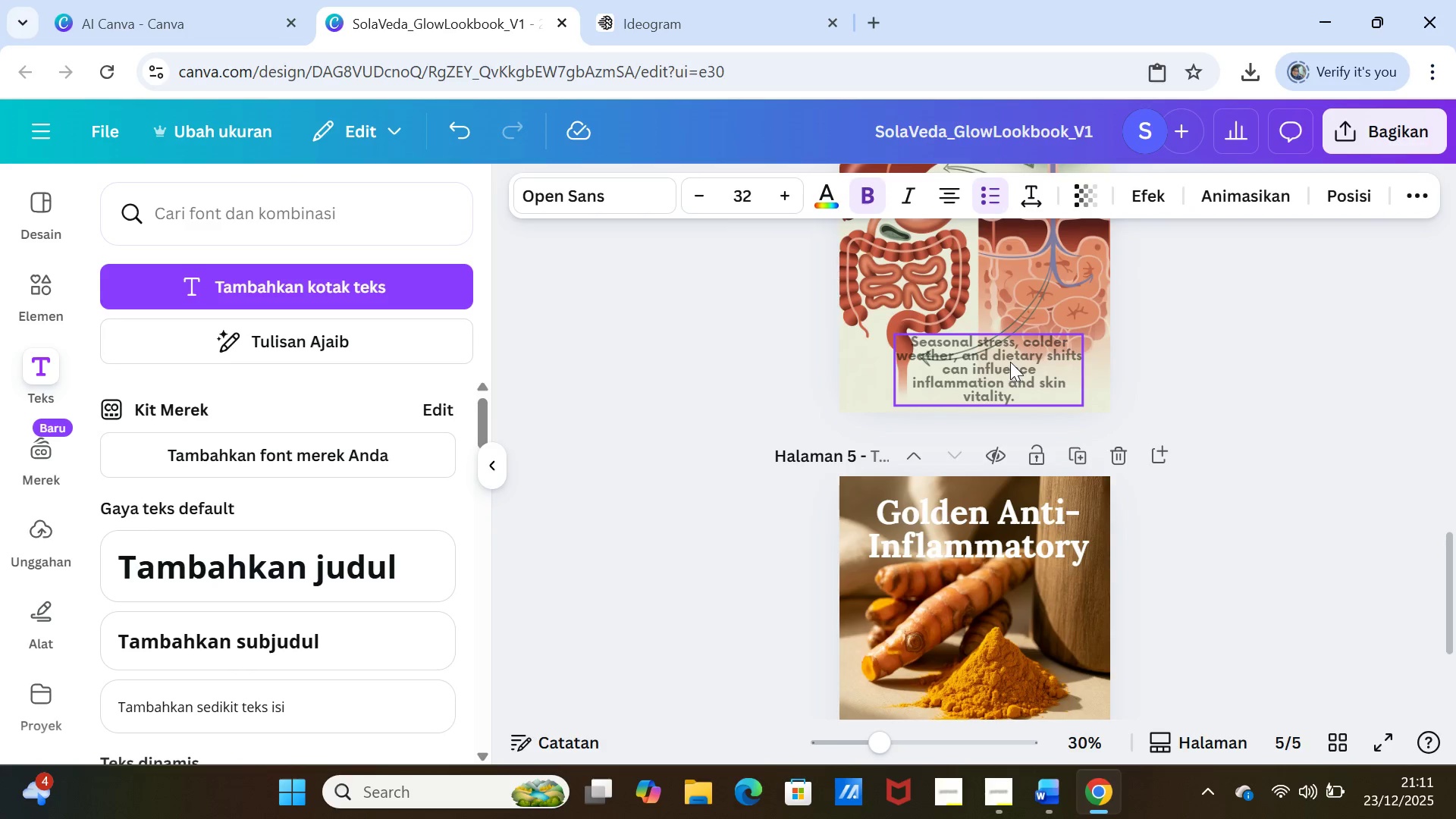 
left_click([1010, 362])
 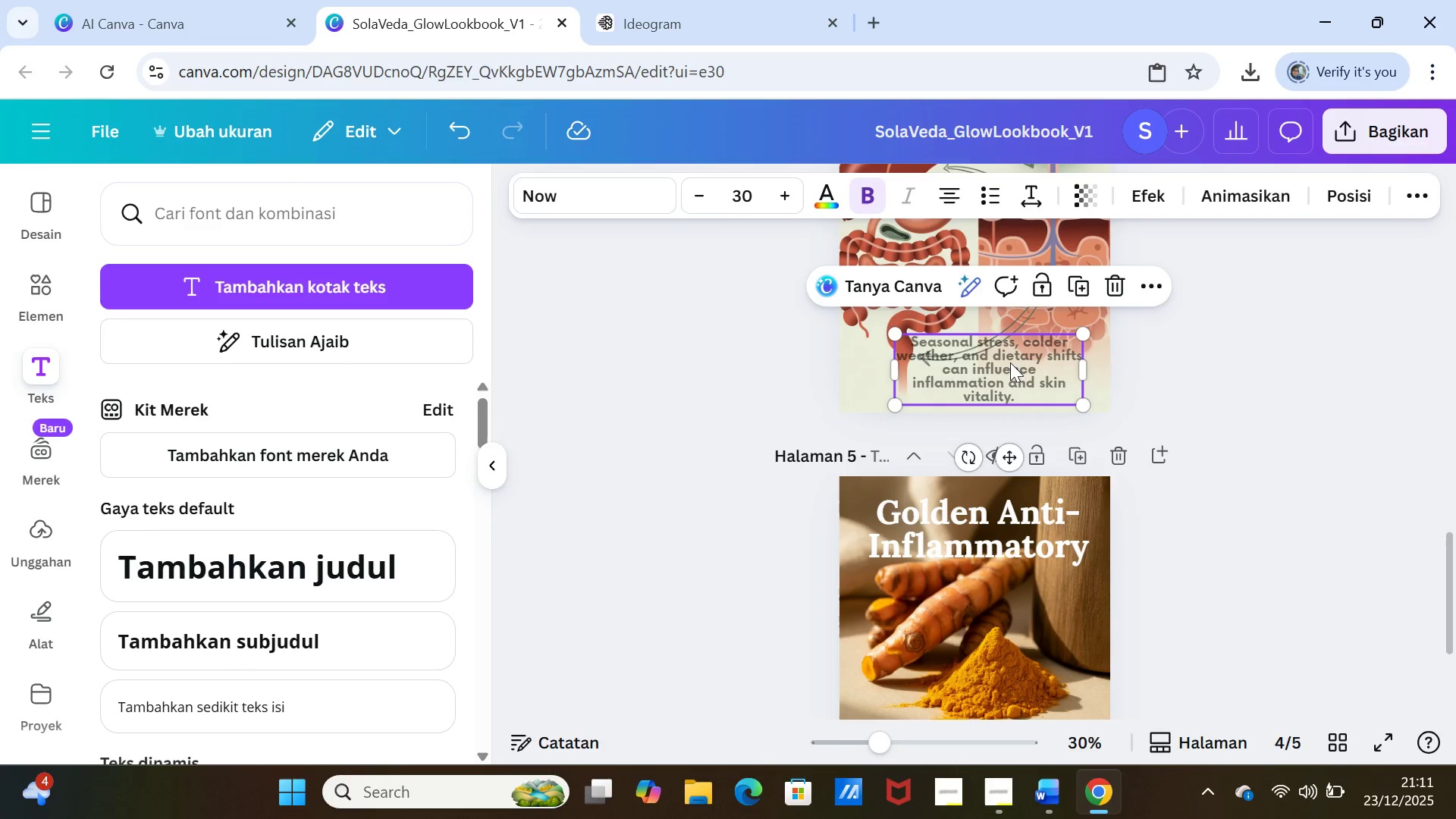 
scroll: coordinate [1026, 428], scroll_direction: down, amount: 3.0
 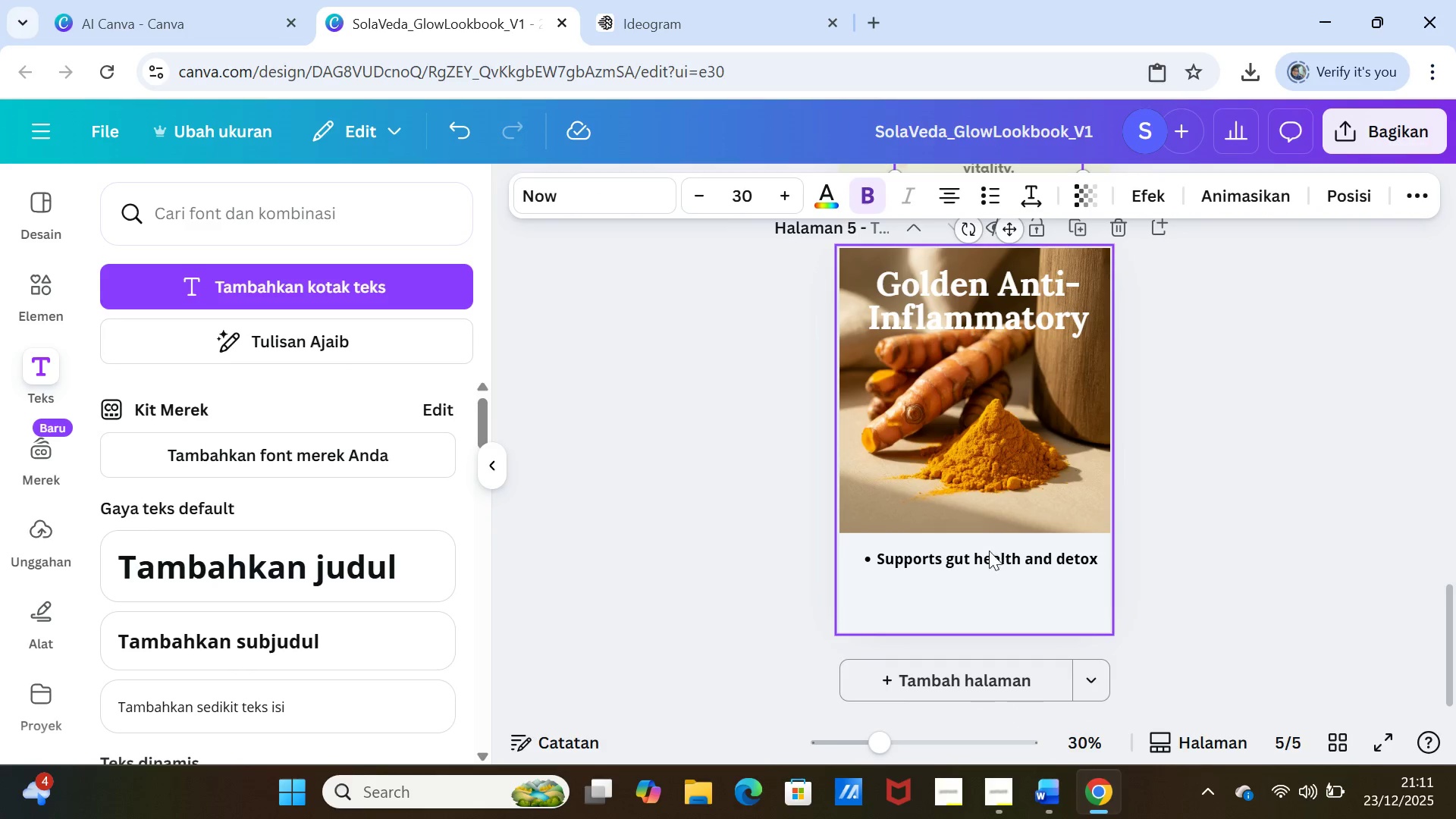 
left_click([987, 564])
 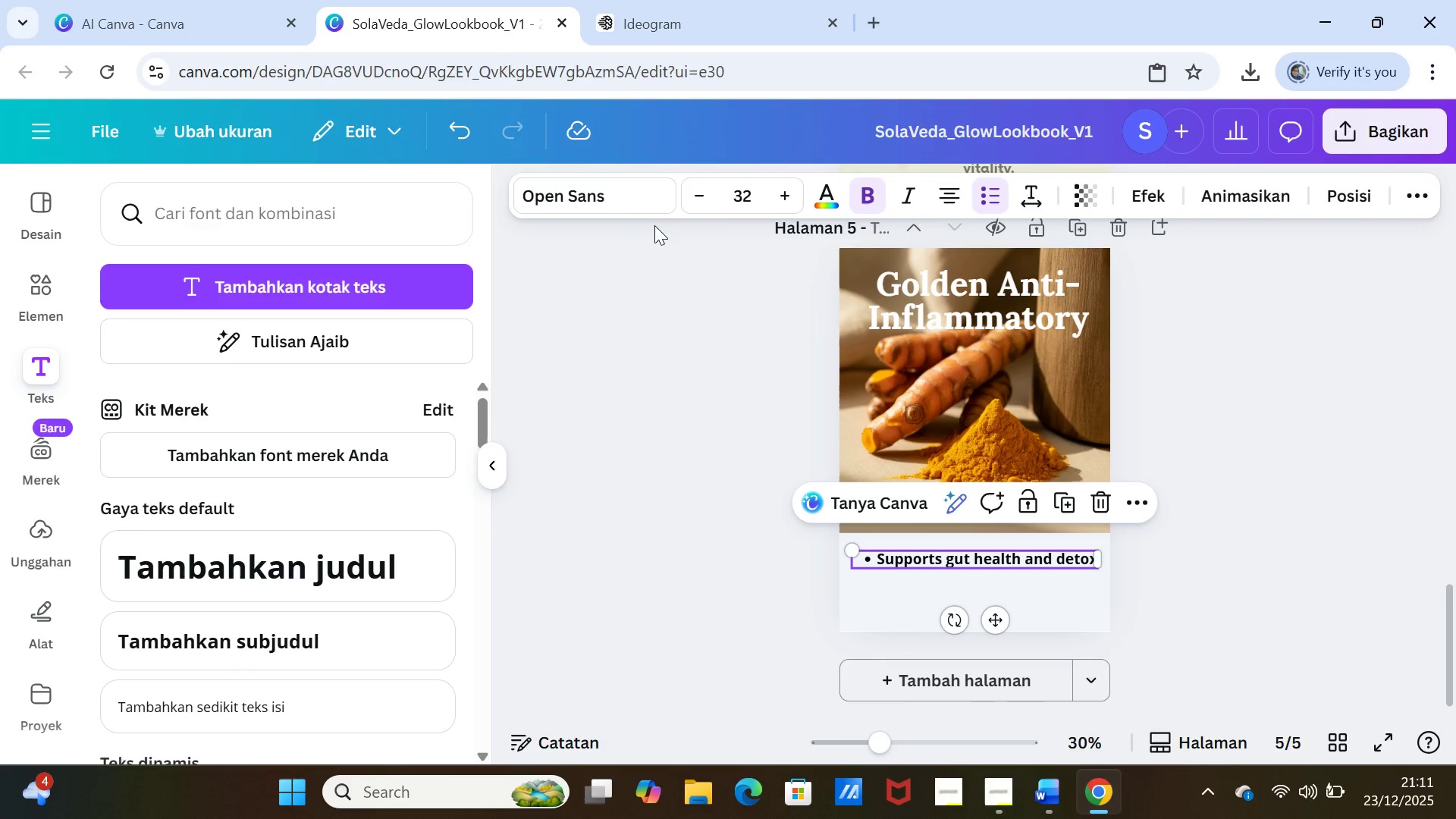 
left_click([635, 199])
 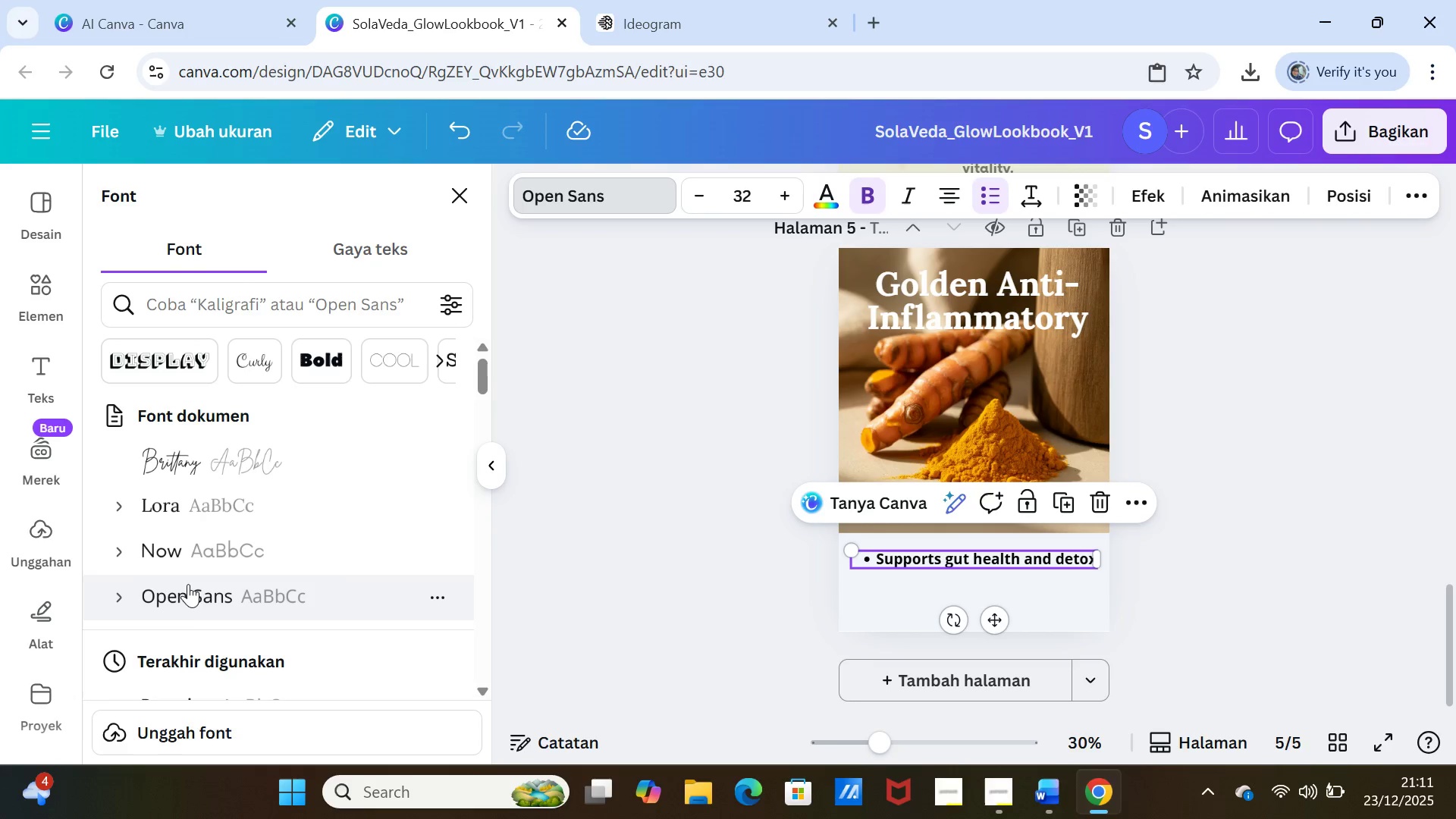 
left_click([181, 554])
 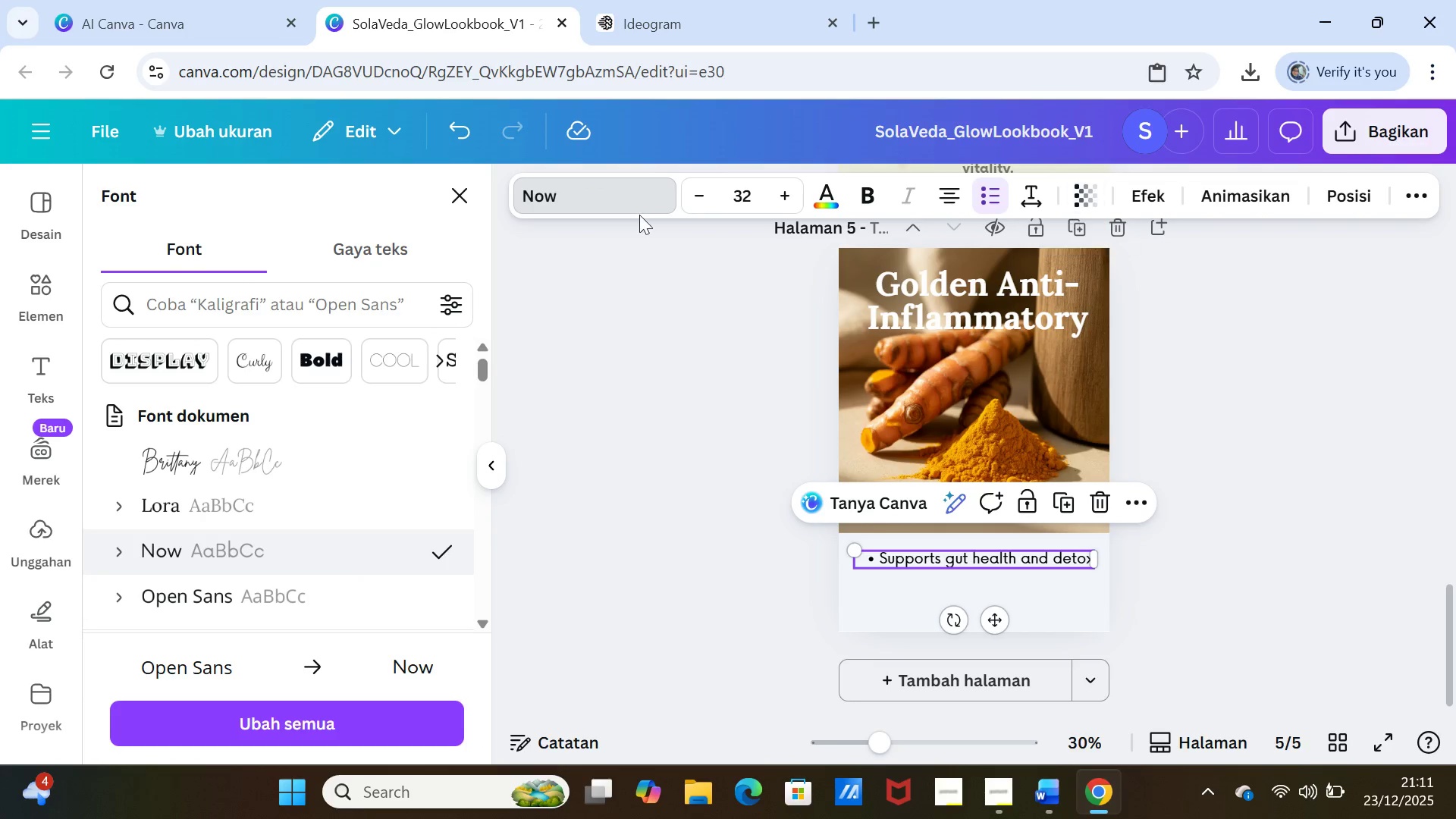 
double_click([696, 192])
 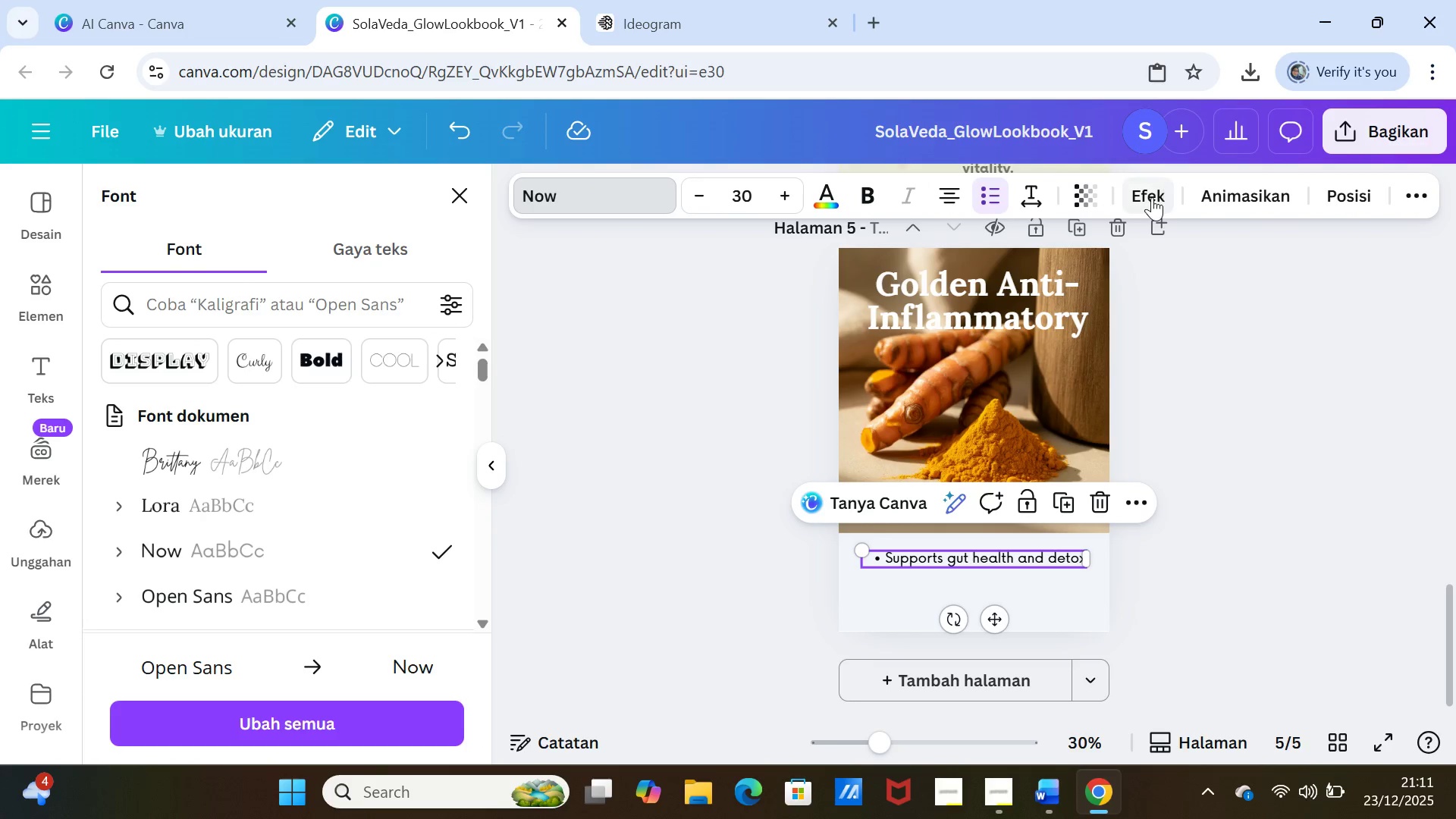 
mouse_move([1116, 237])
 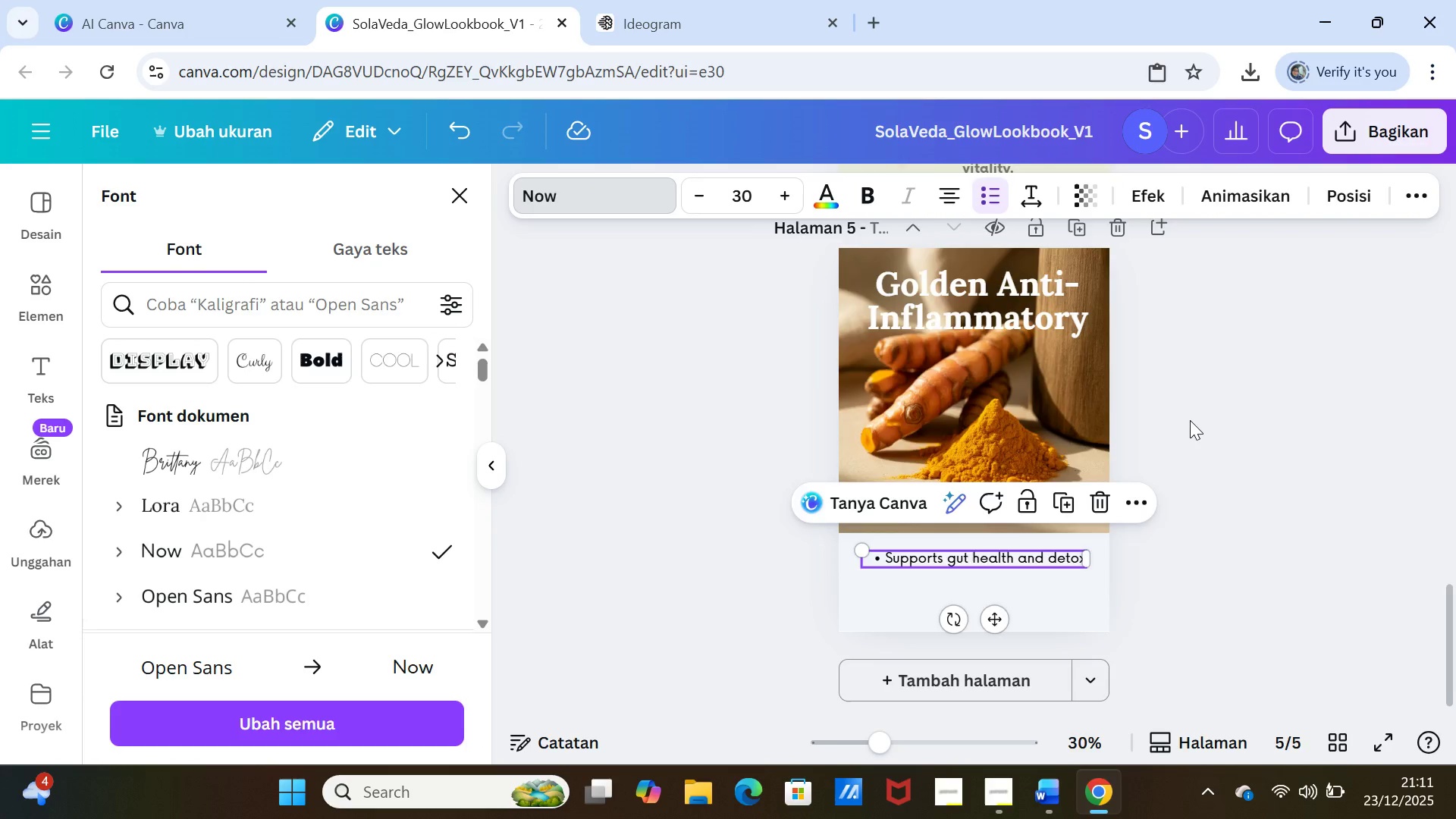 
scroll: coordinate [1190, 420], scroll_direction: up, amount: 2.0
 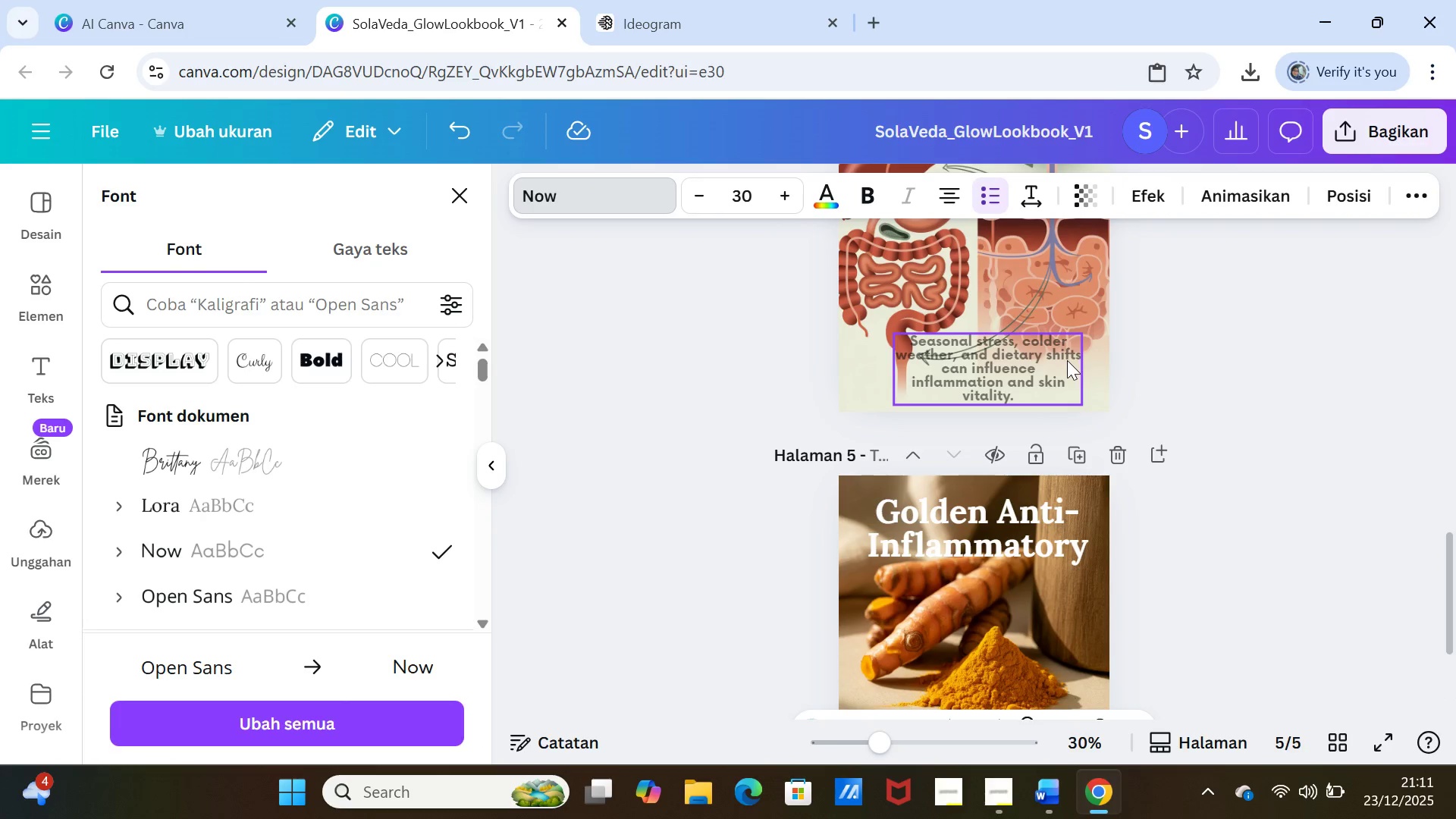 
left_click([1067, 360])
 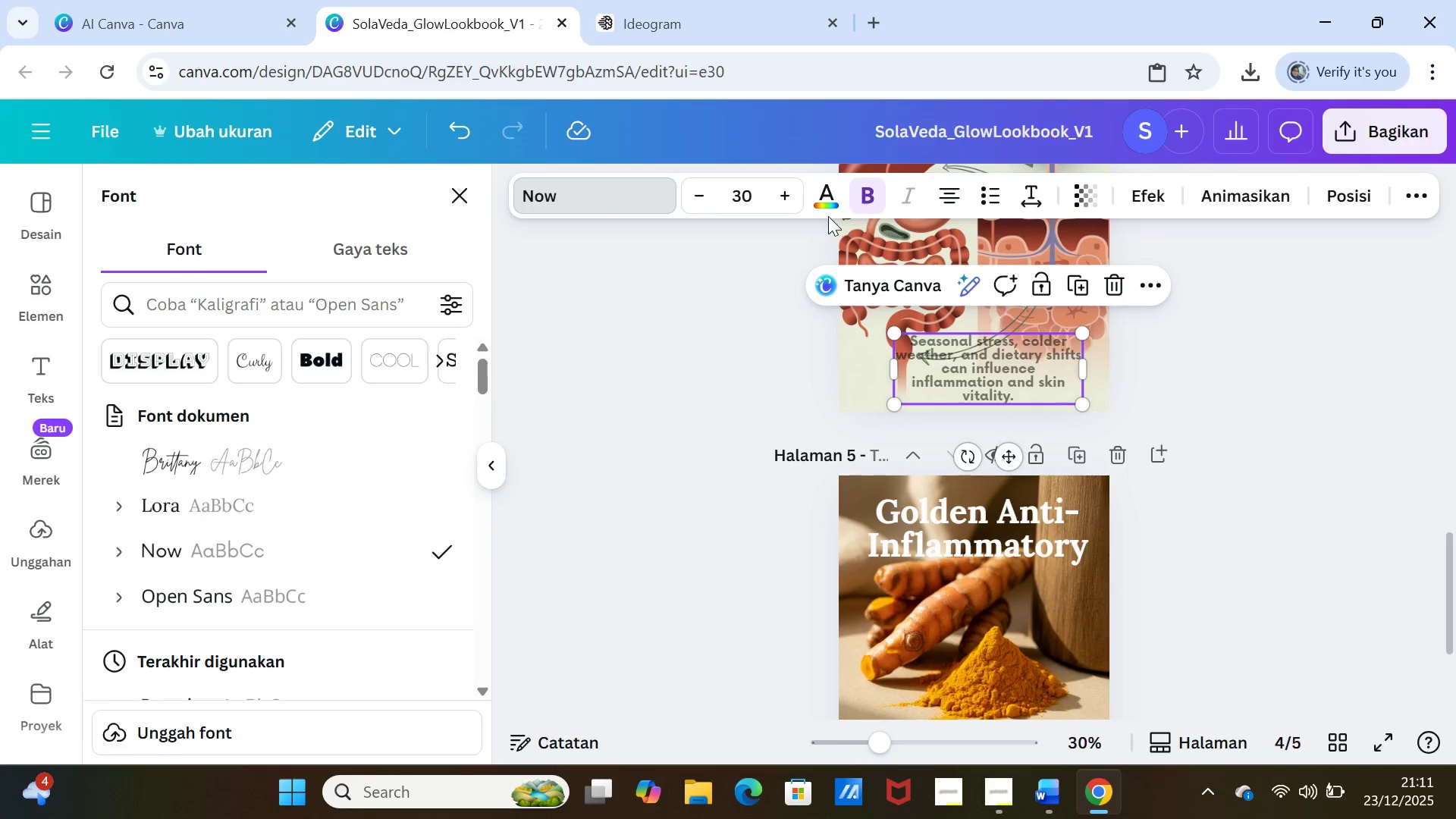 
left_click([830, 195])
 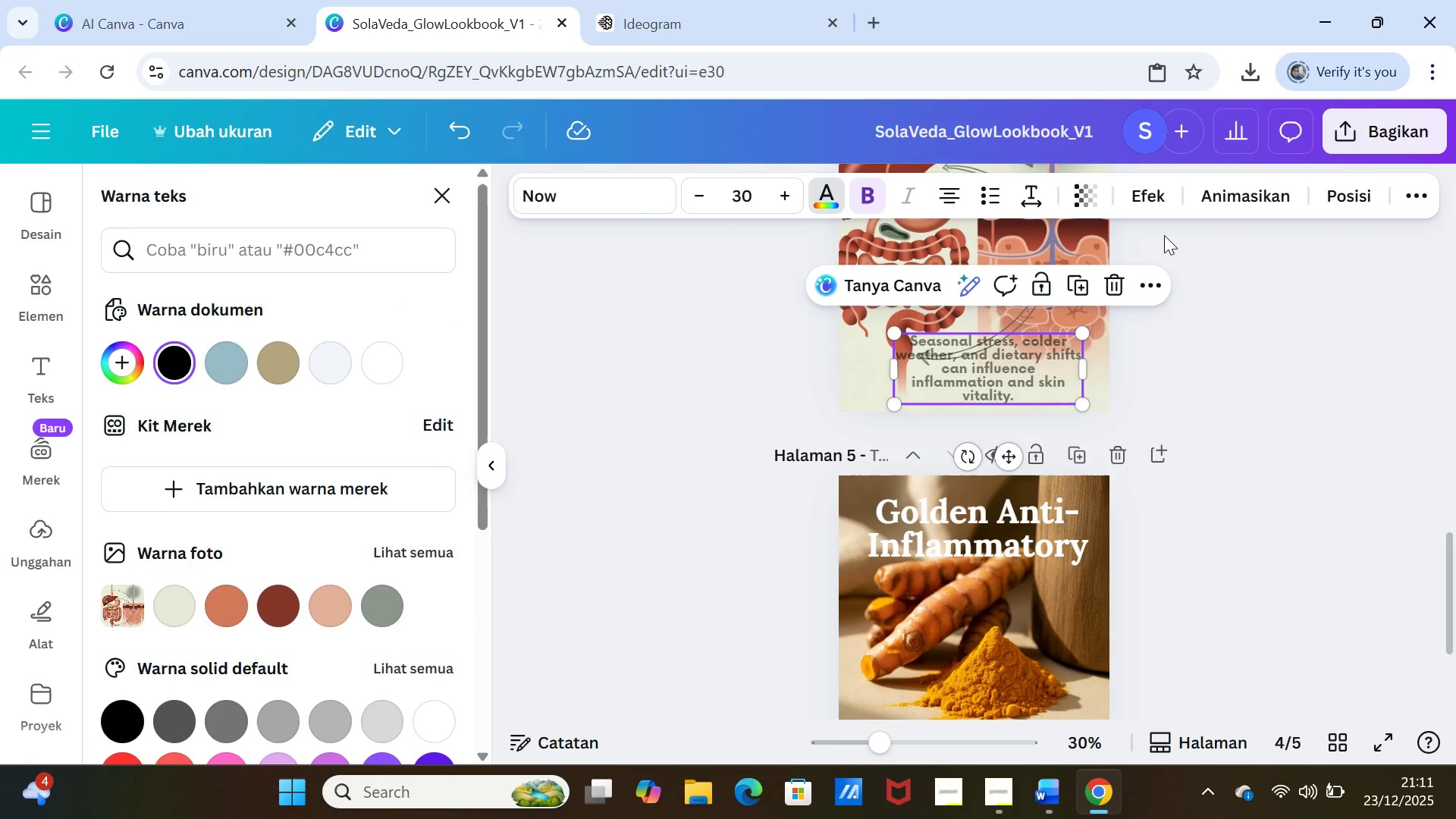 
left_click([1084, 194])
 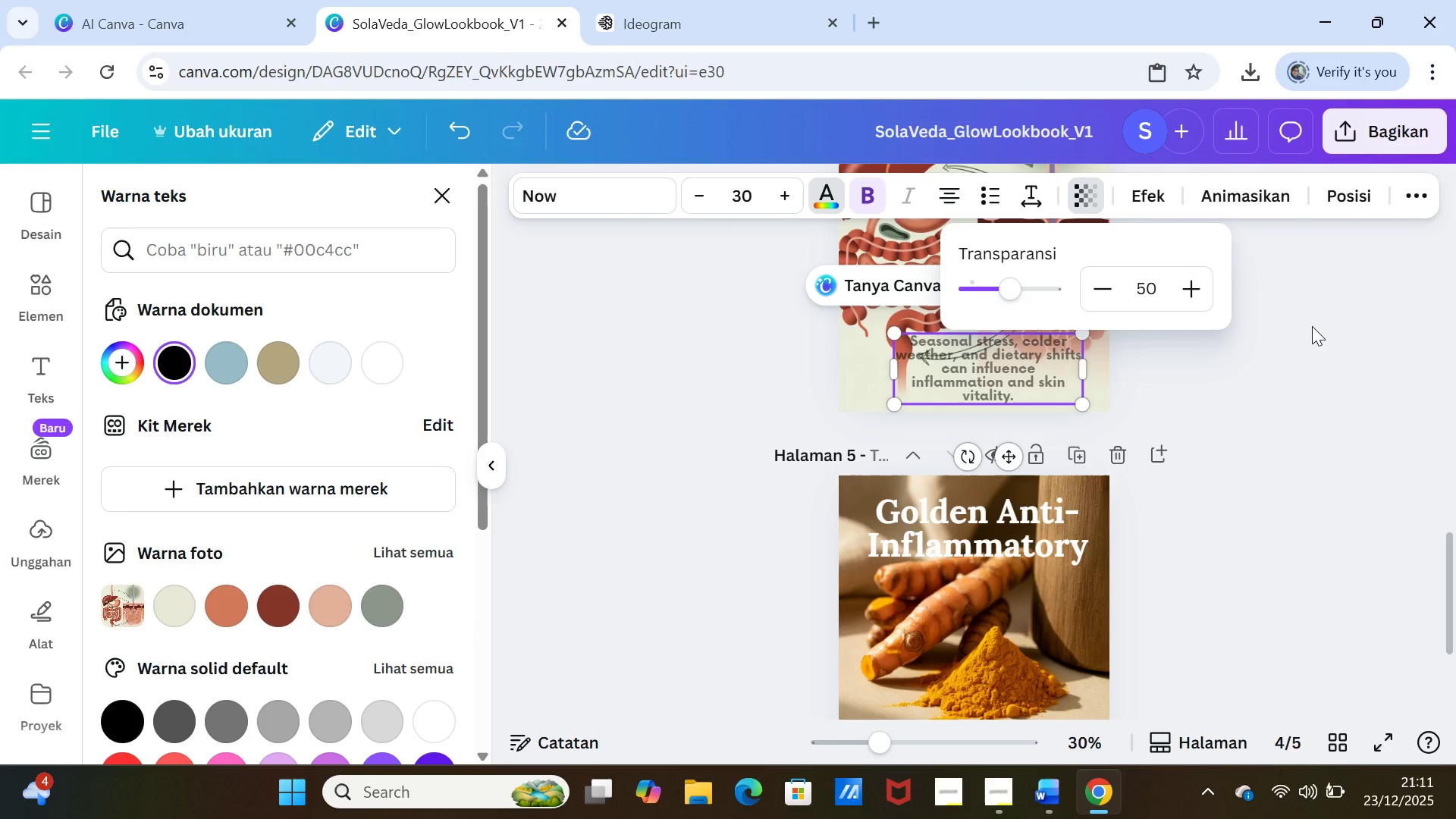 
left_click([1312, 326])
 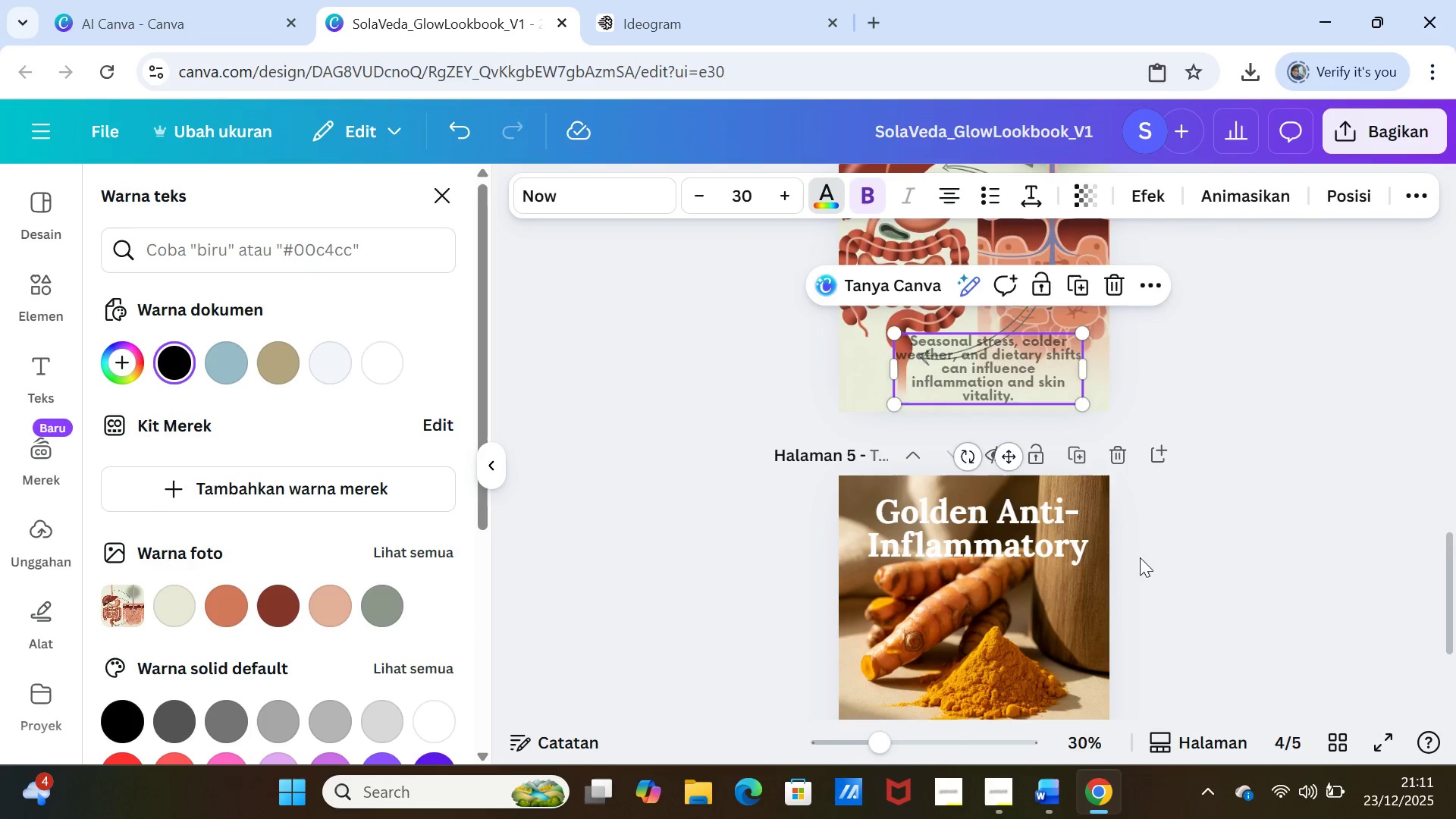 
scroll: coordinate [1141, 558], scroll_direction: down, amount: 3.0
 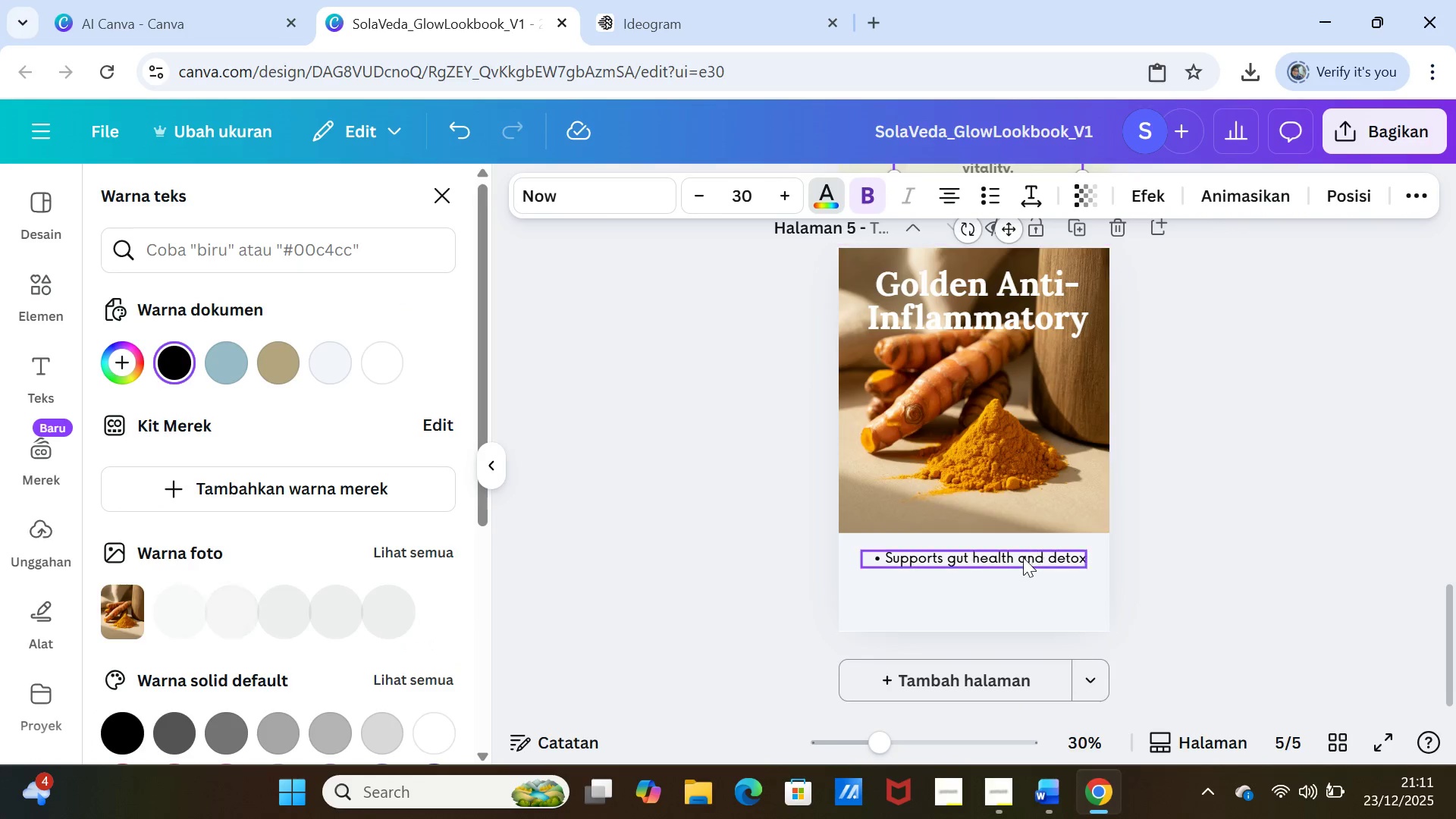 
left_click([1023, 557])
 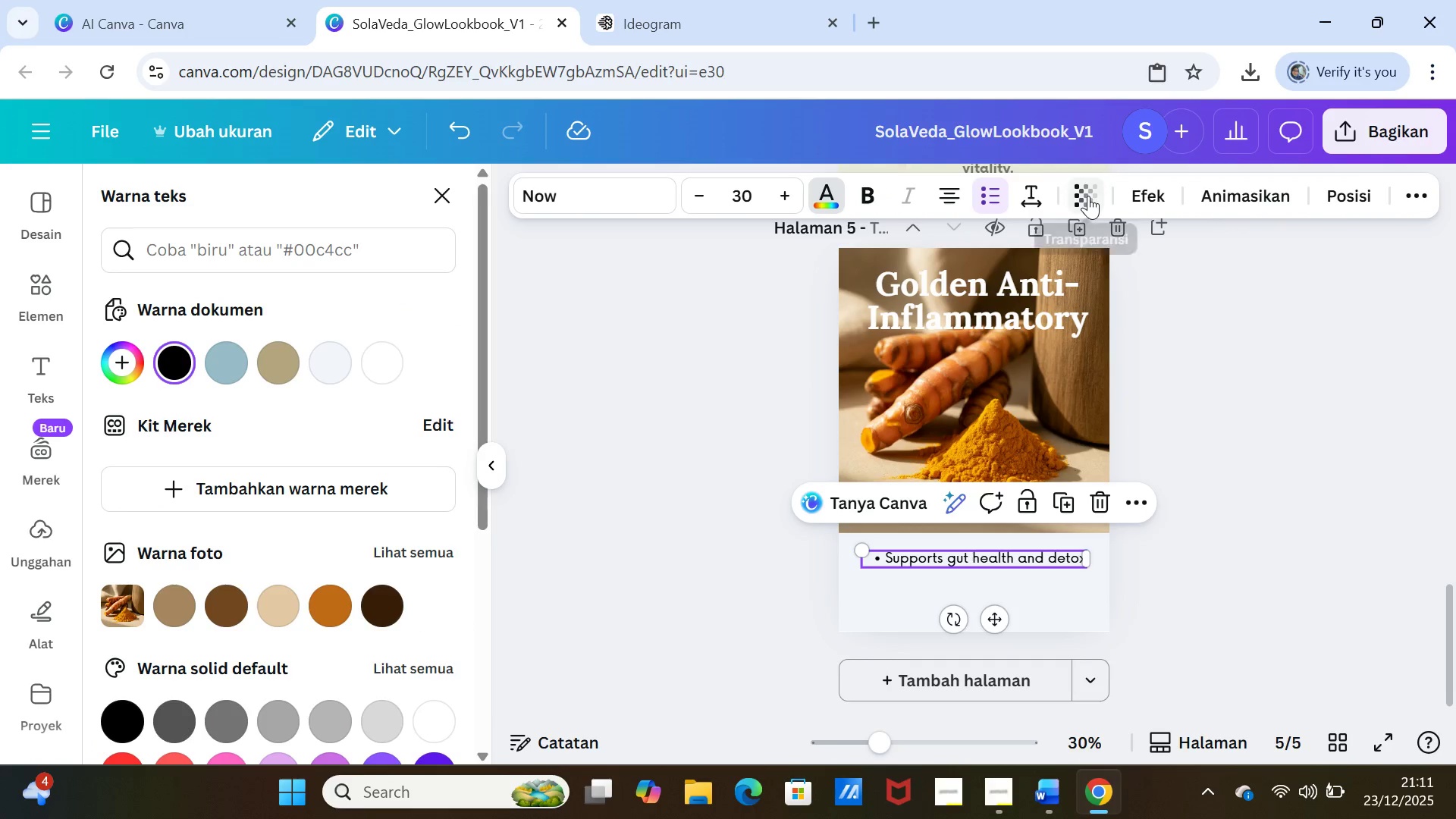 
left_click([1088, 196])
 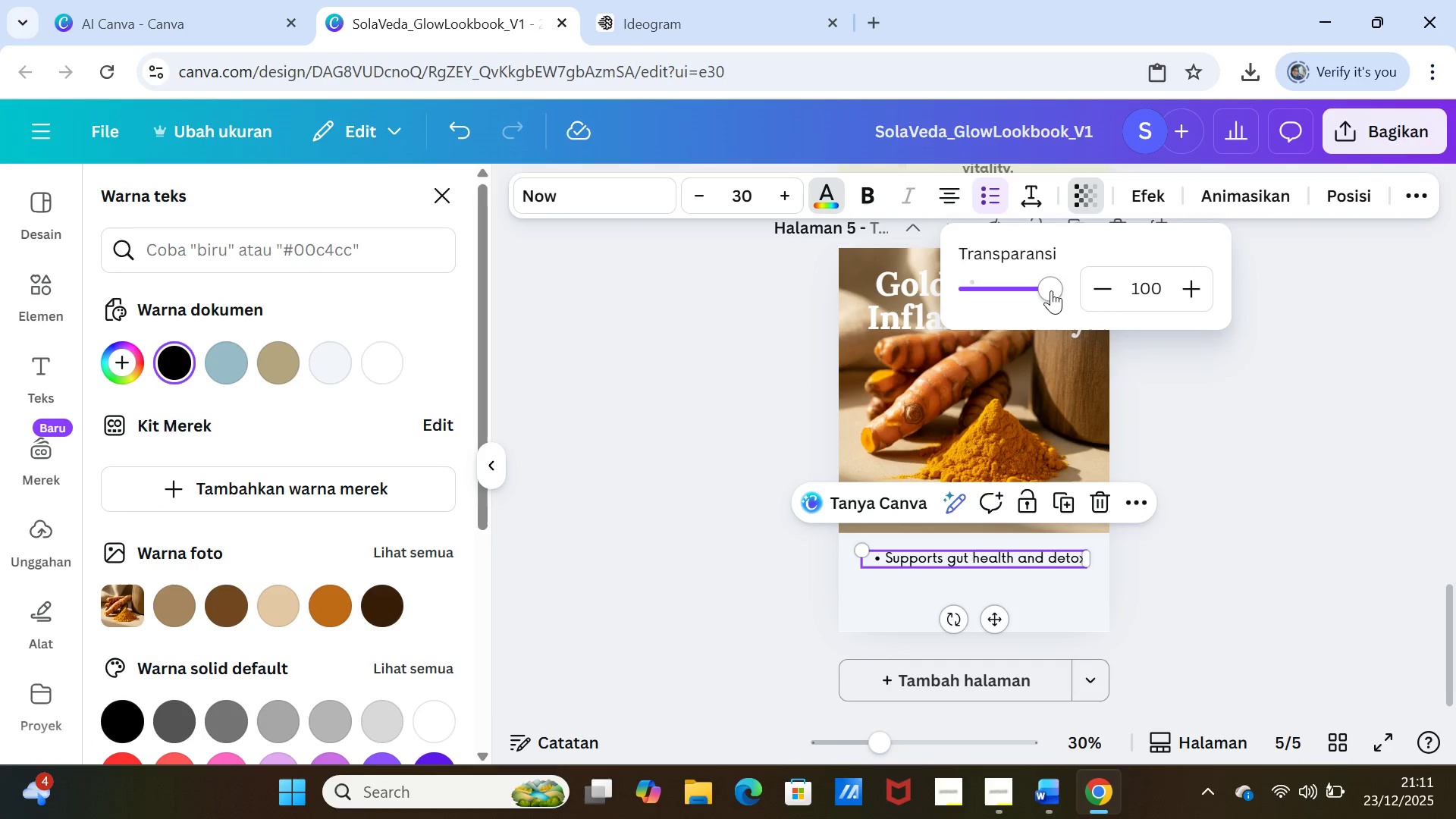 
left_click_drag(start_coordinate=[1050, 290], to_coordinate=[1010, 280])
 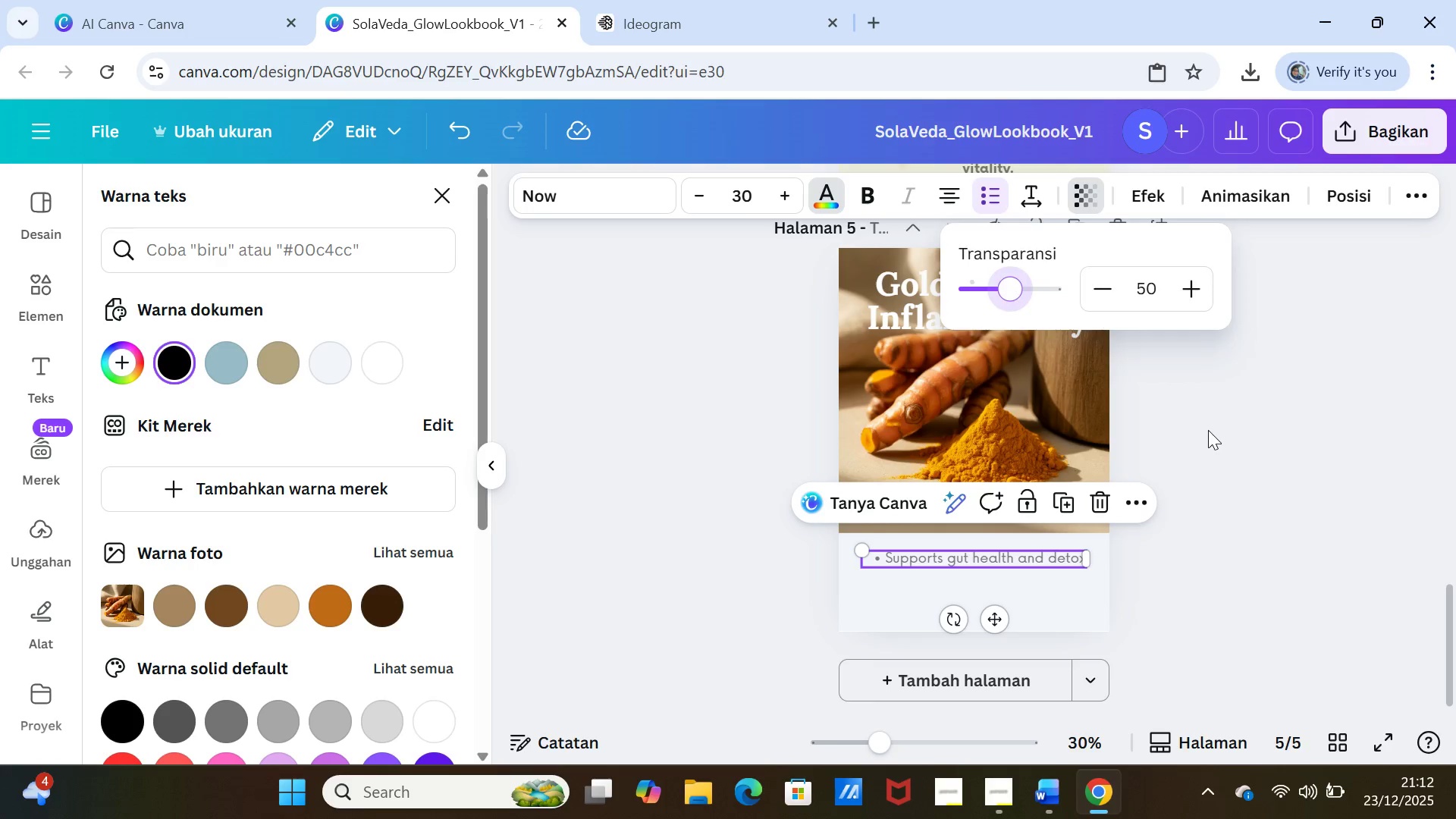 
left_click([1208, 430])
 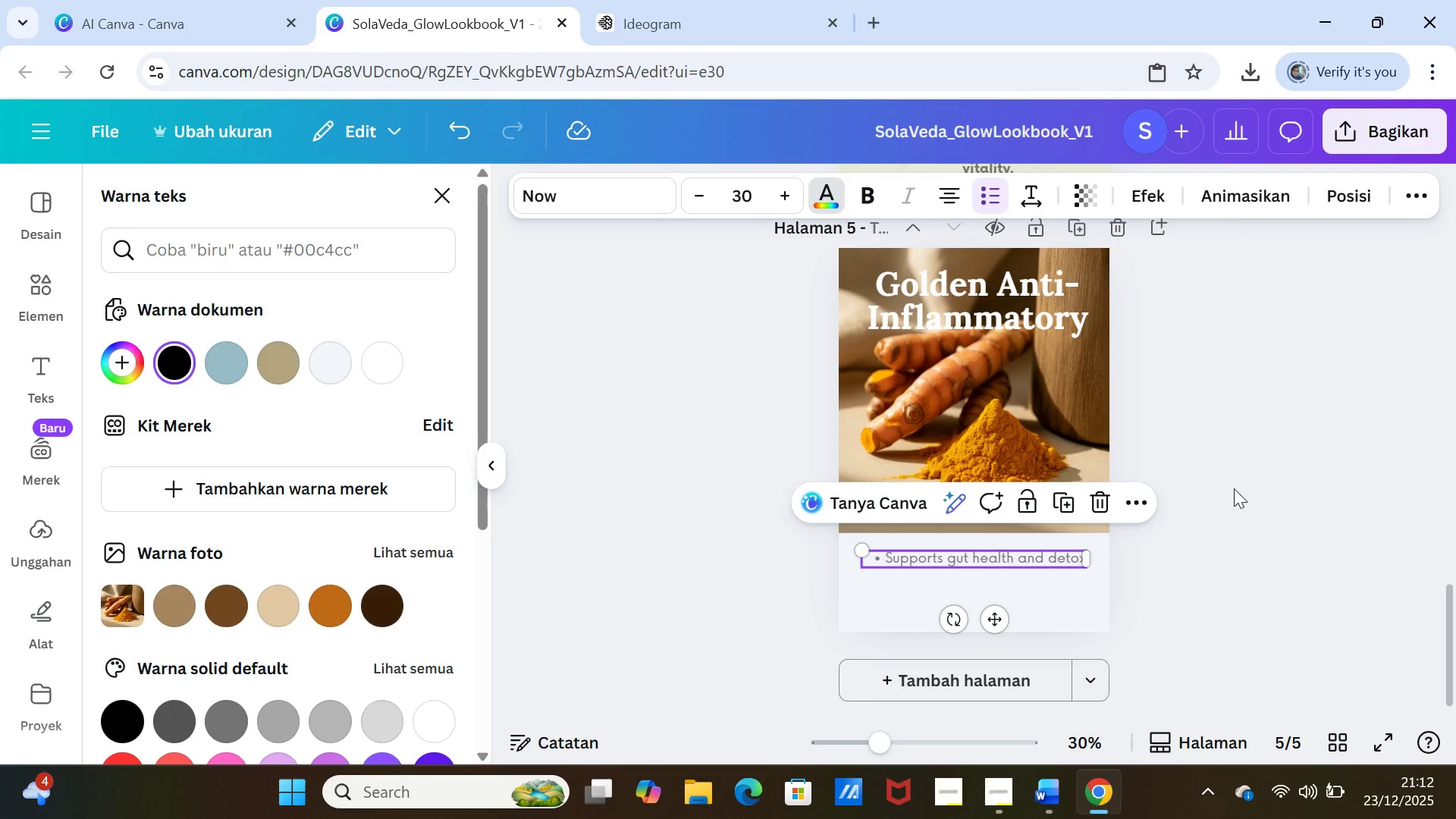 
left_click([1234, 488])
 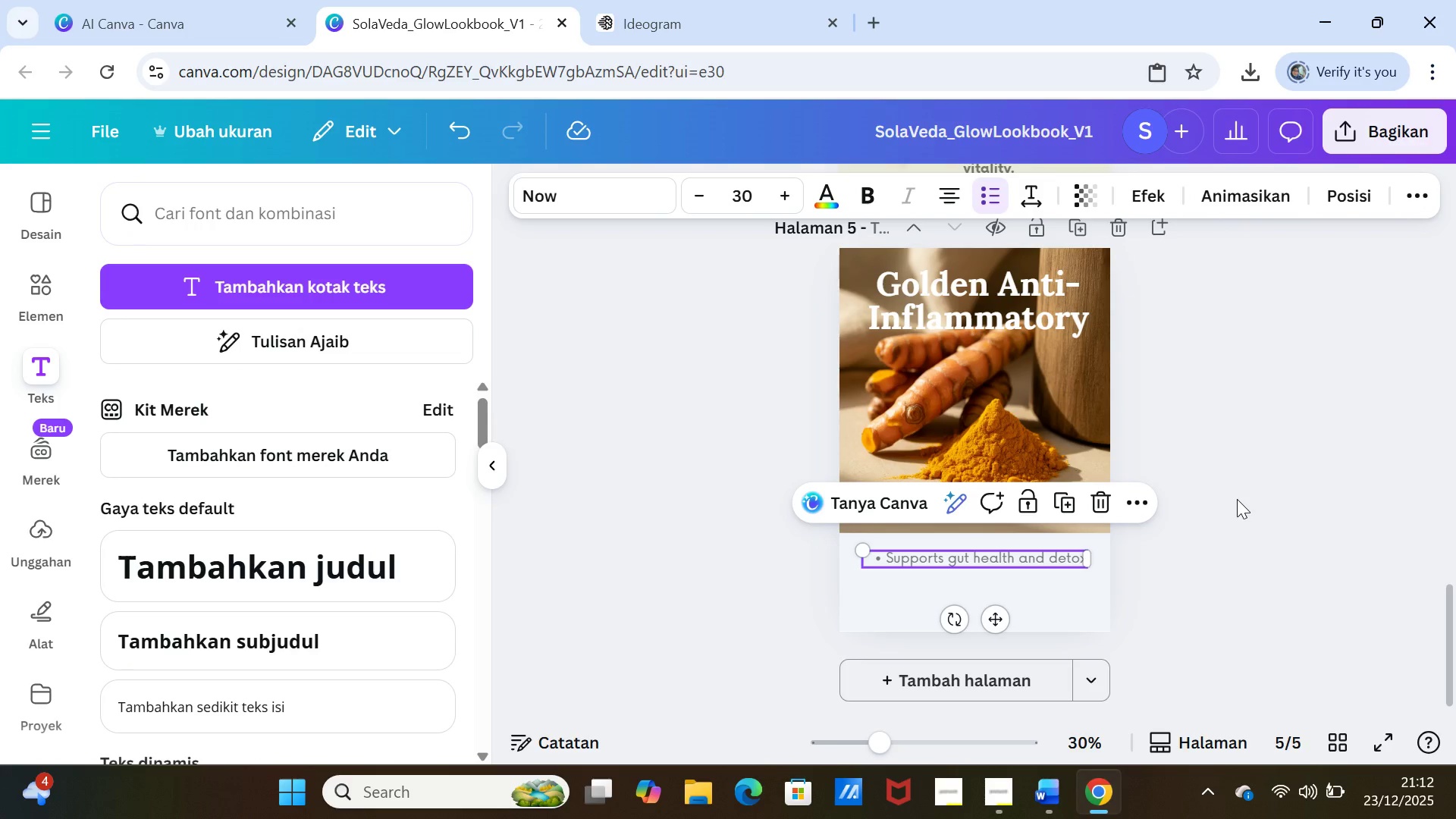 
left_click([1238, 502])
 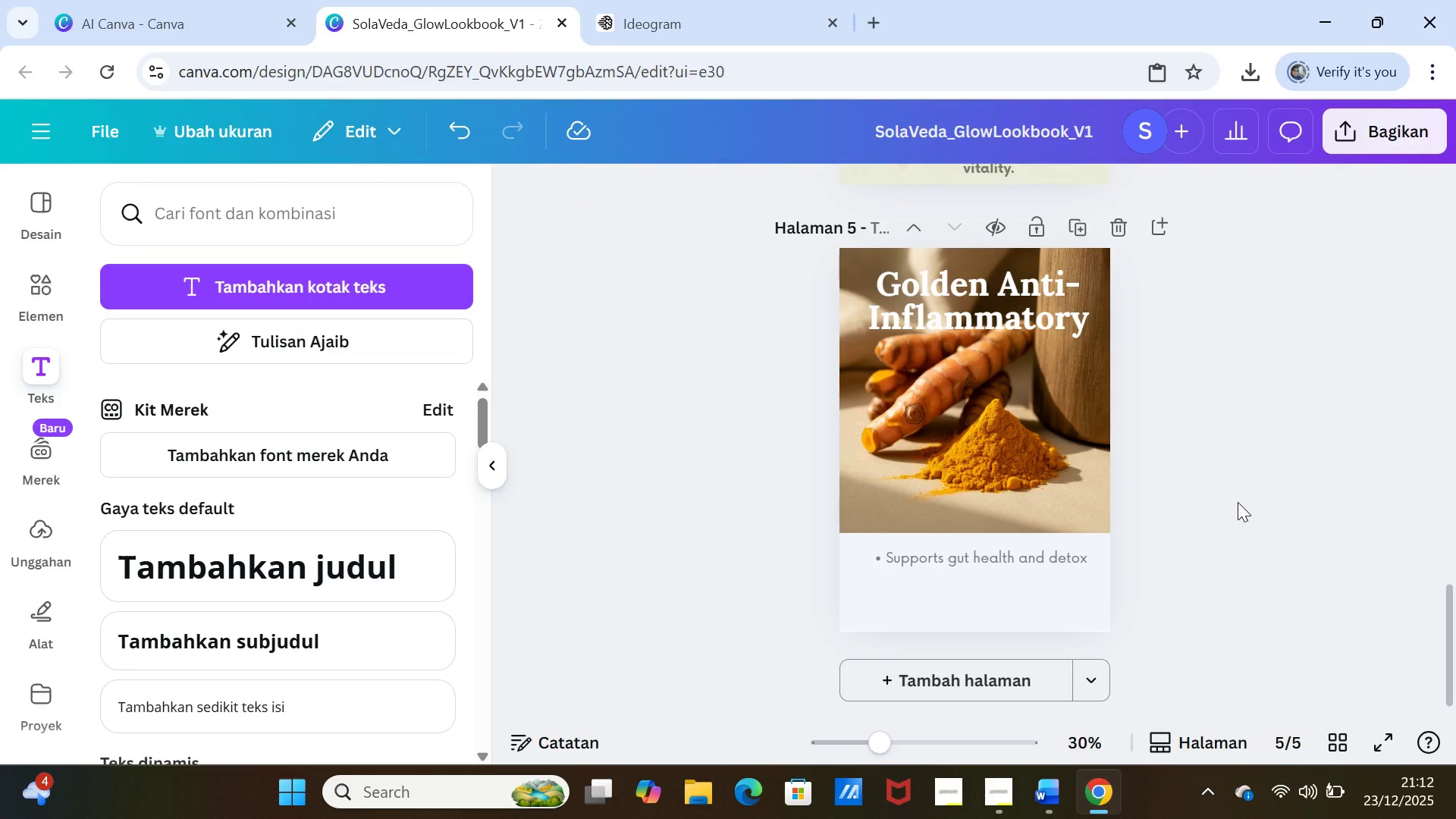 
left_click([1039, 557])
 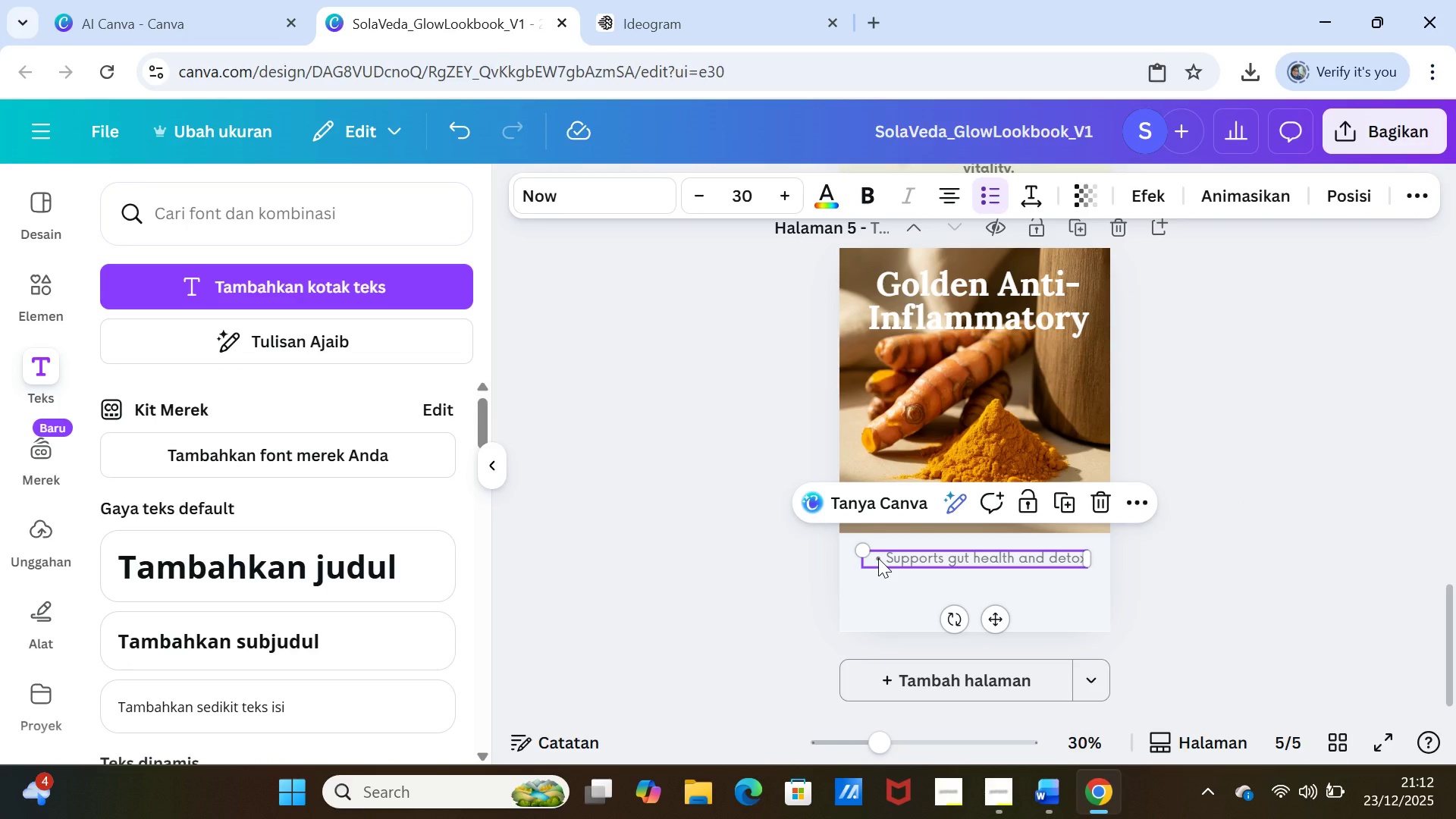 
left_click([878, 558])
 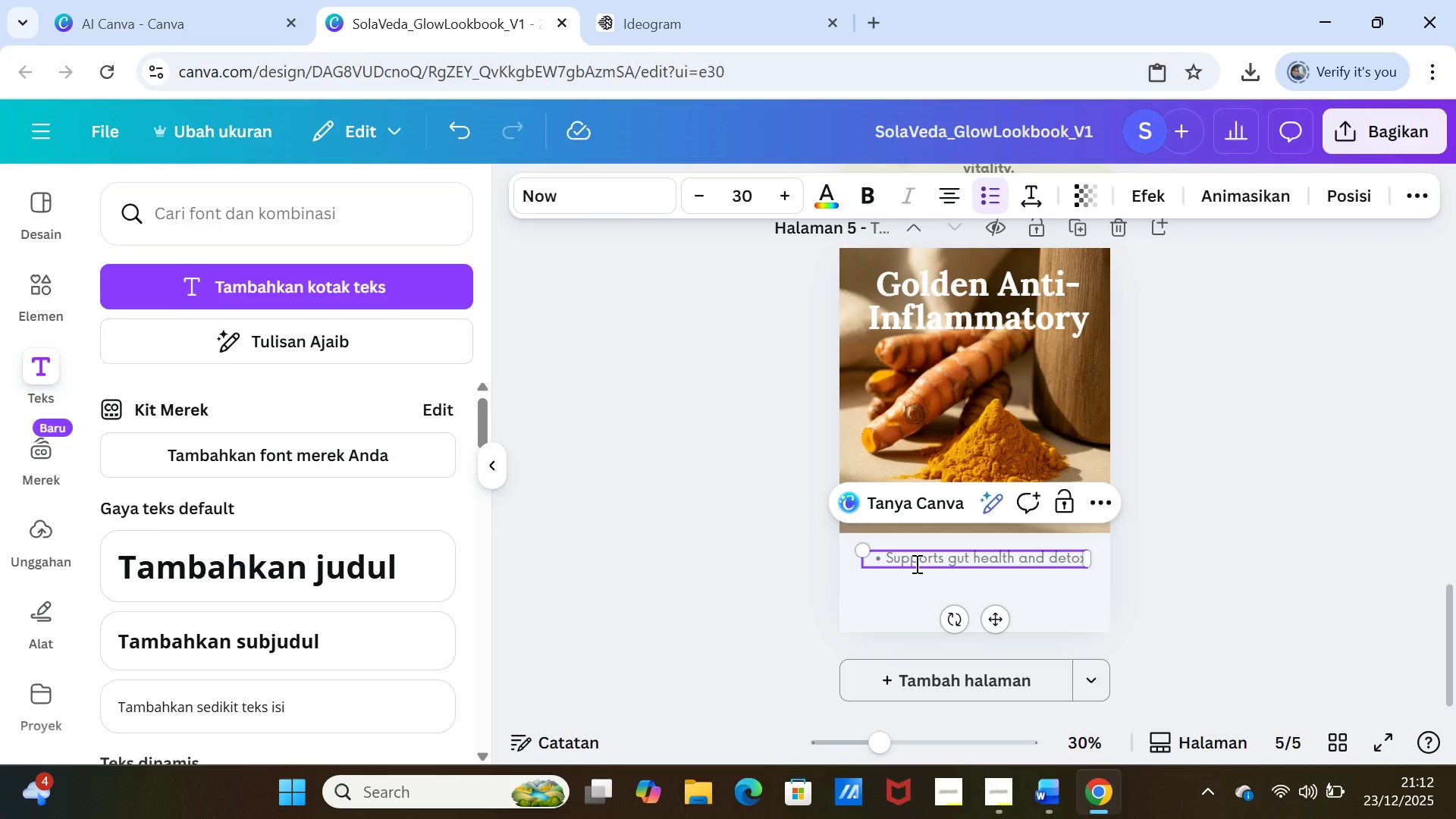 
key(Backspace)
 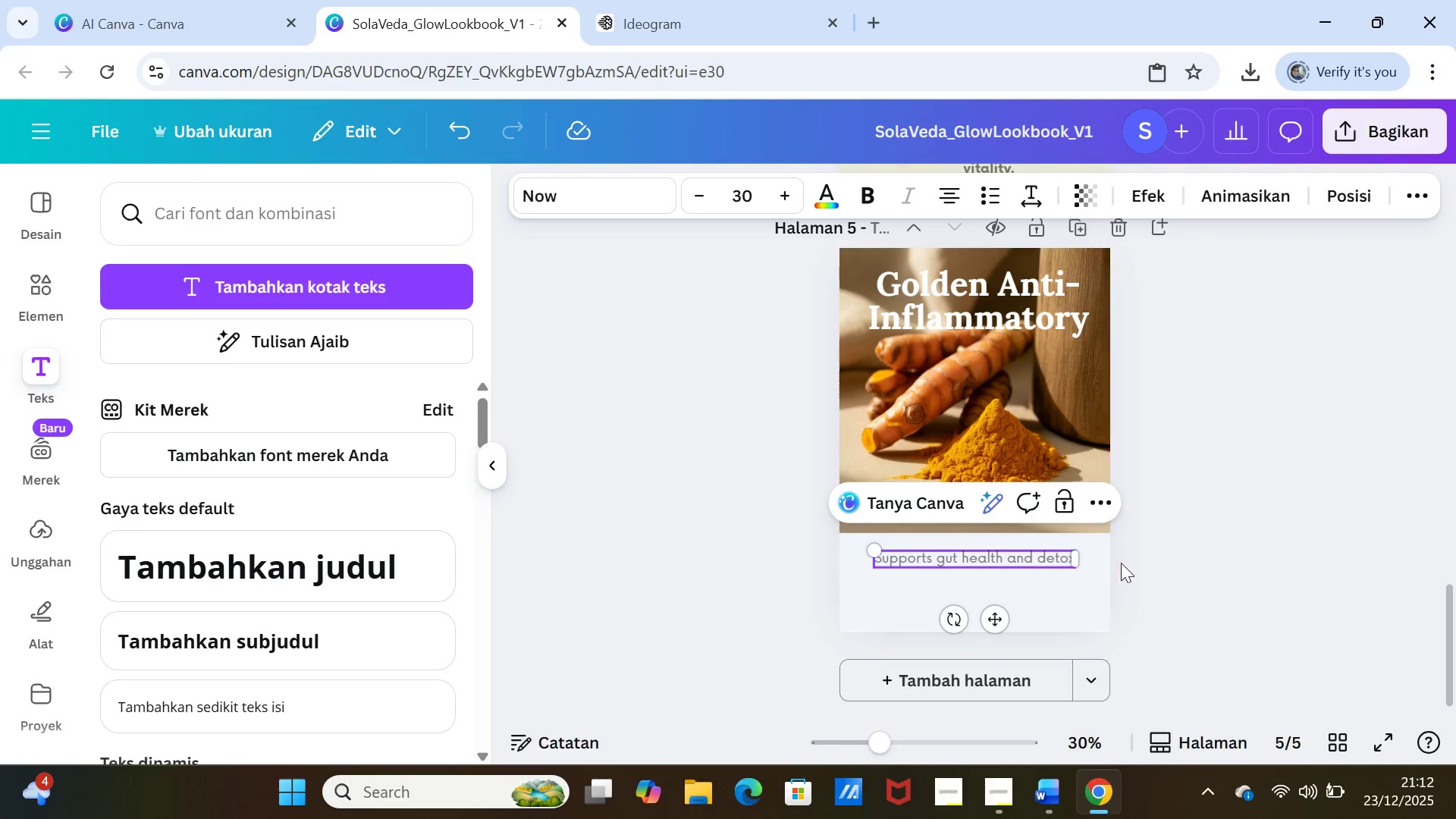 
left_click([1191, 551])
 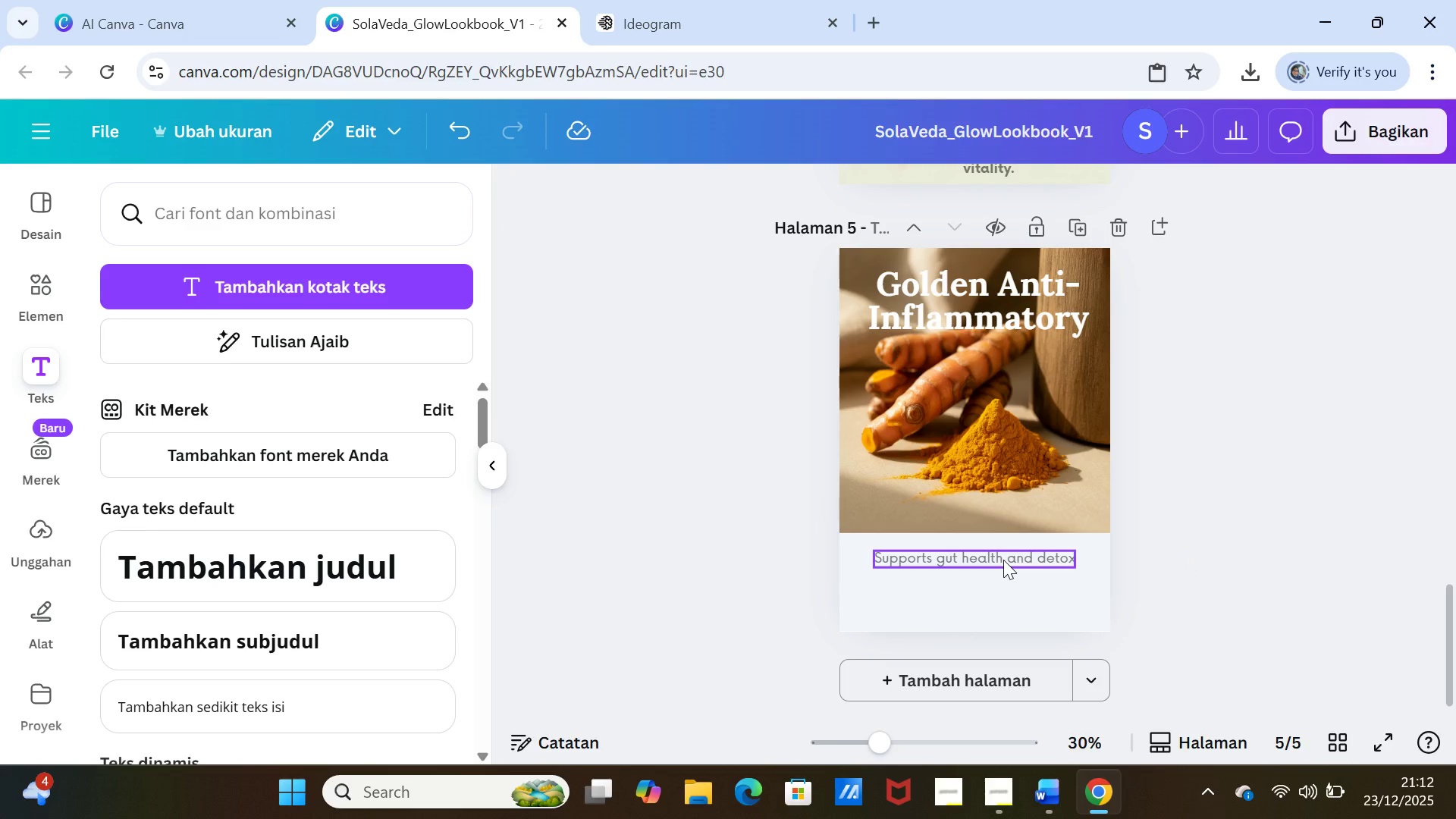 
left_click_drag(start_coordinate=[1003, 560], to_coordinate=[1011, 560])
 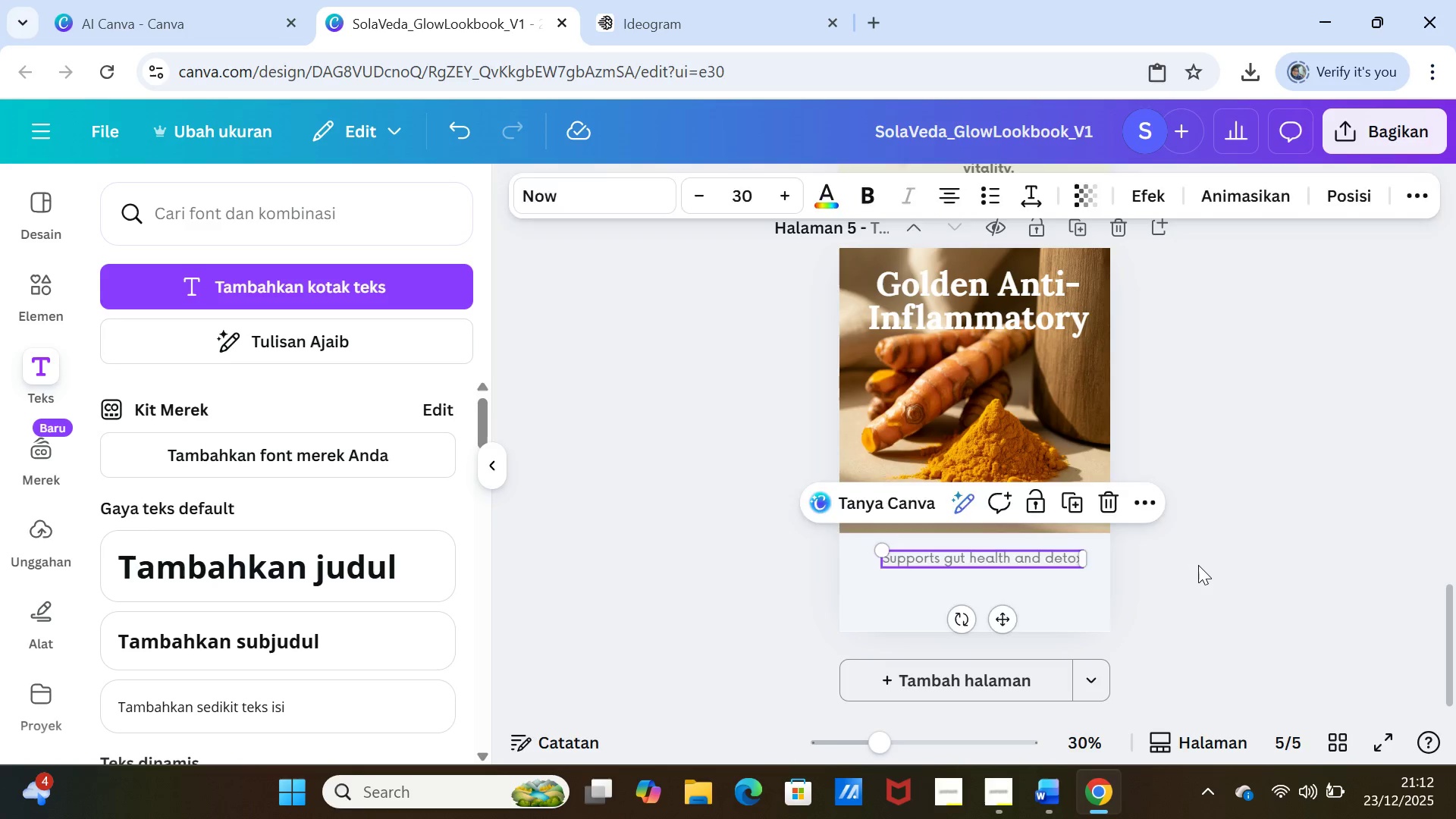 
left_click([1198, 565])
 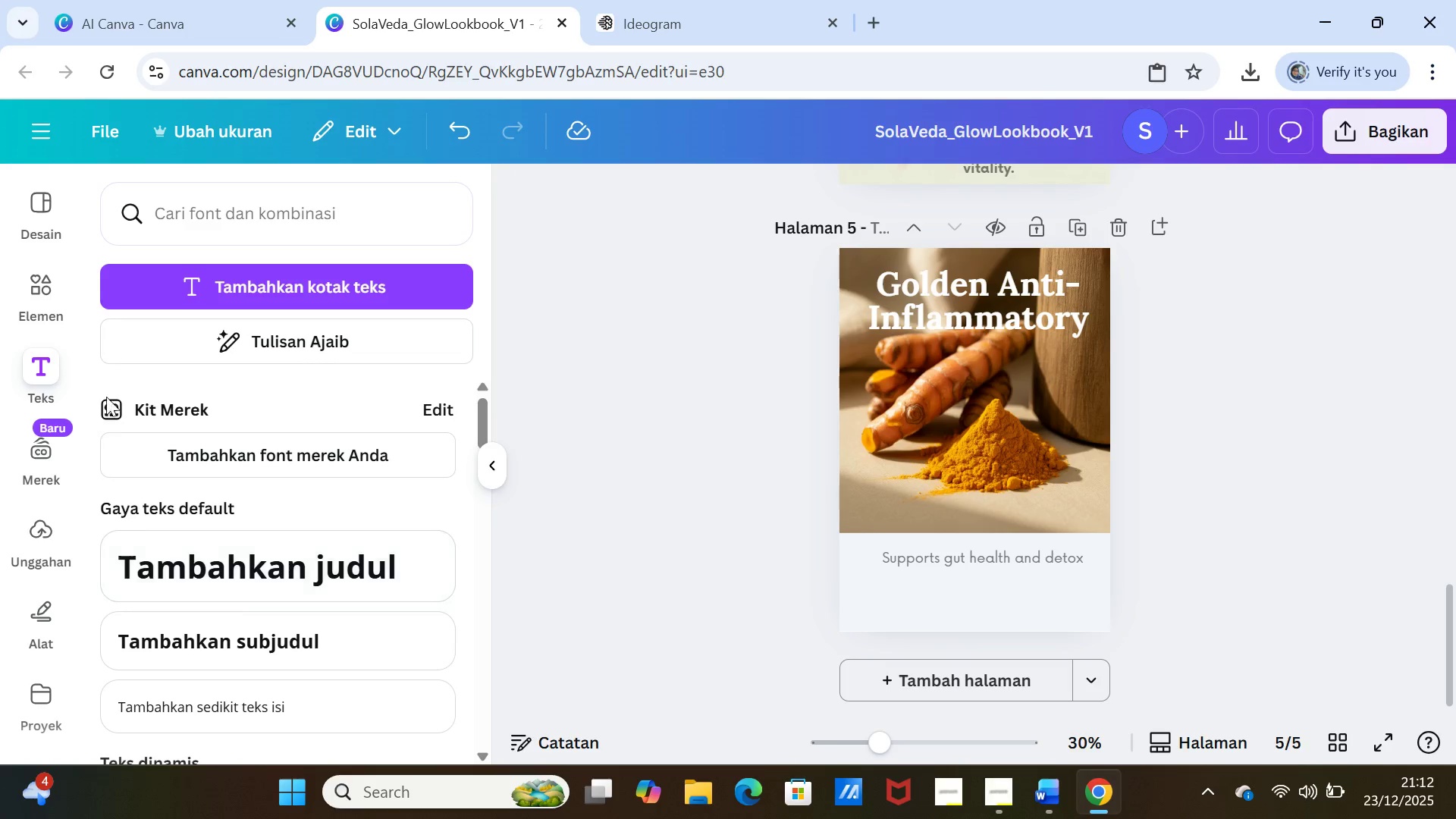 
left_click([38, 287])
 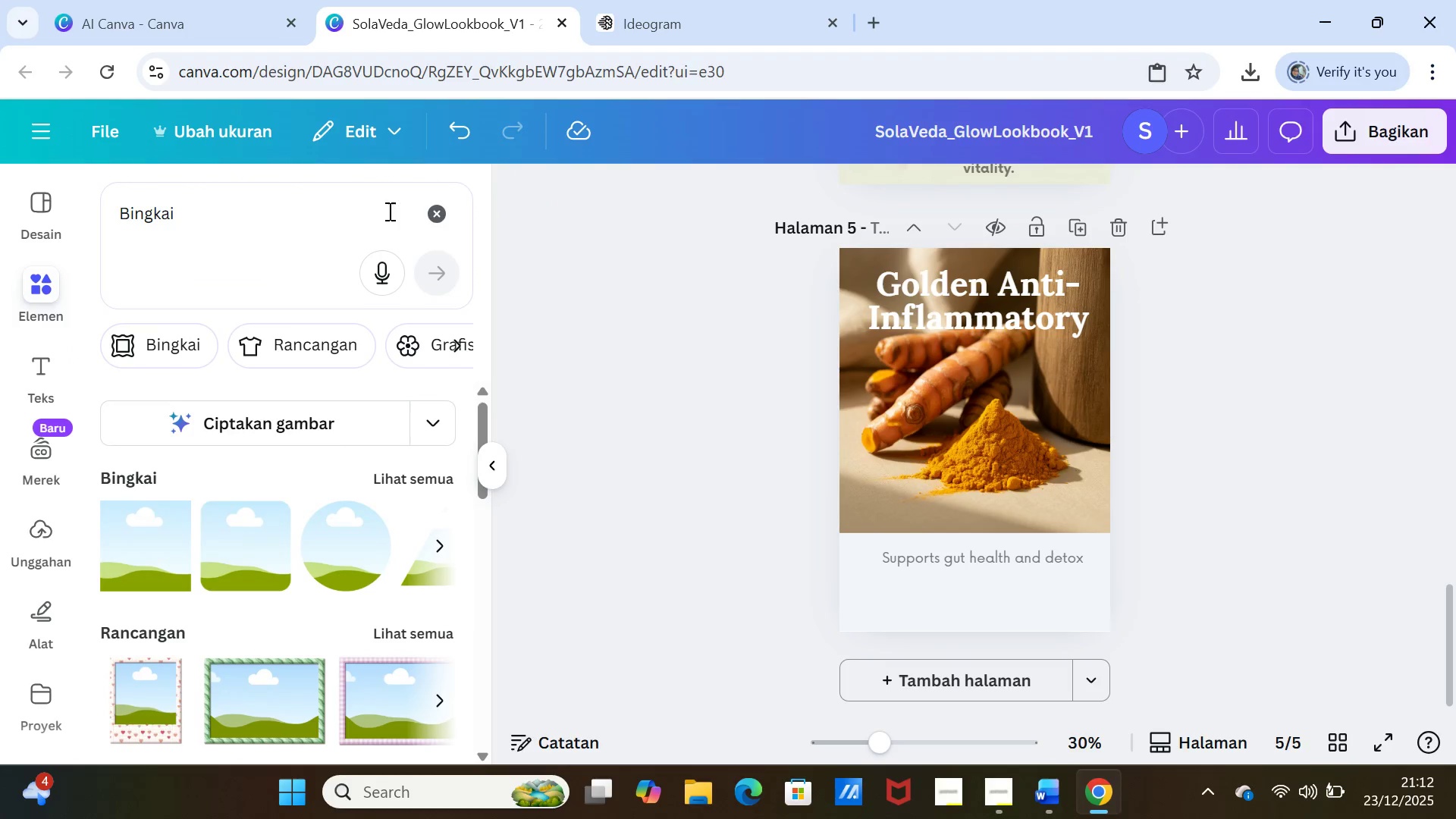 
left_click([435, 211])
 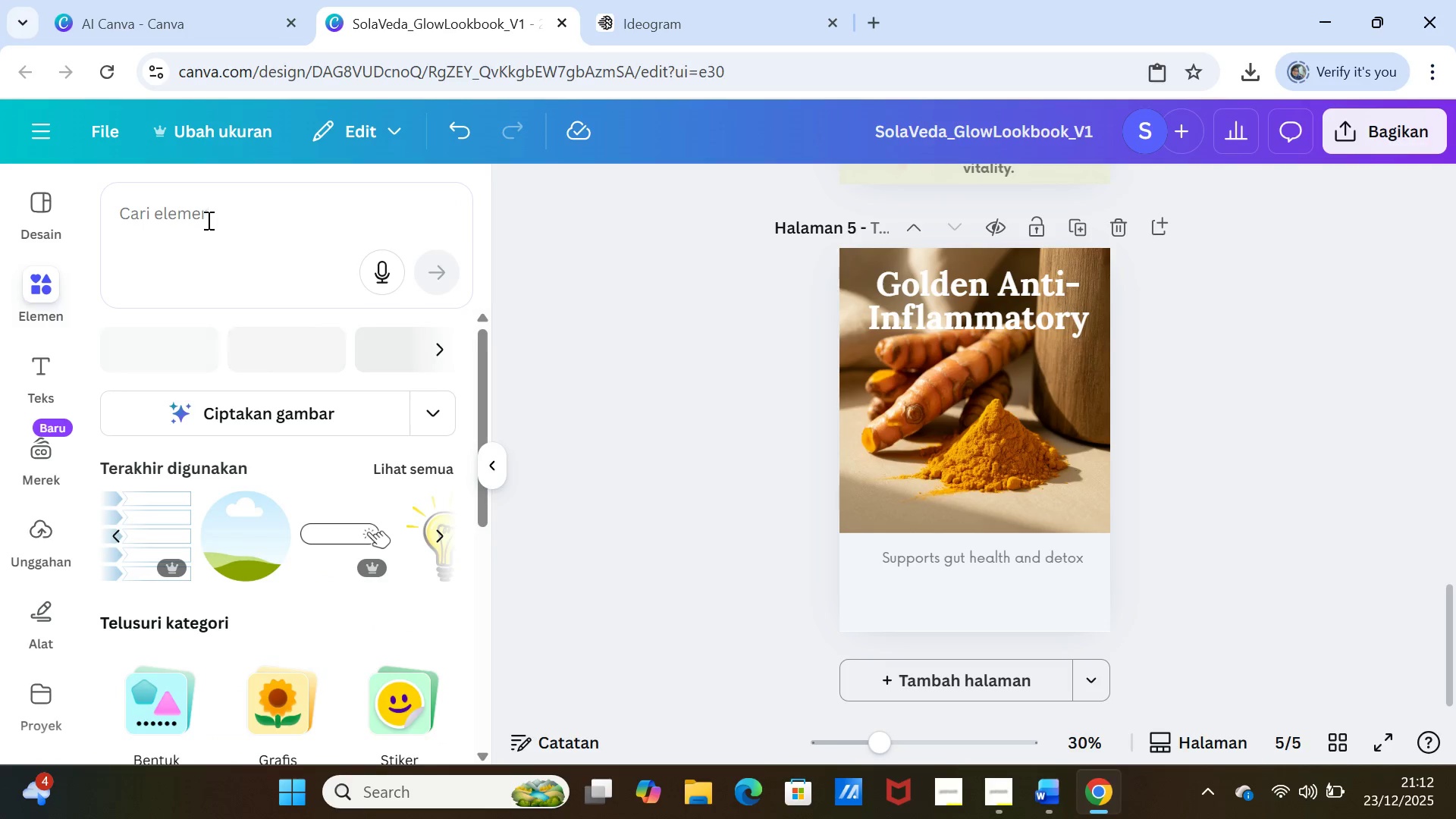 
left_click([206, 217])
 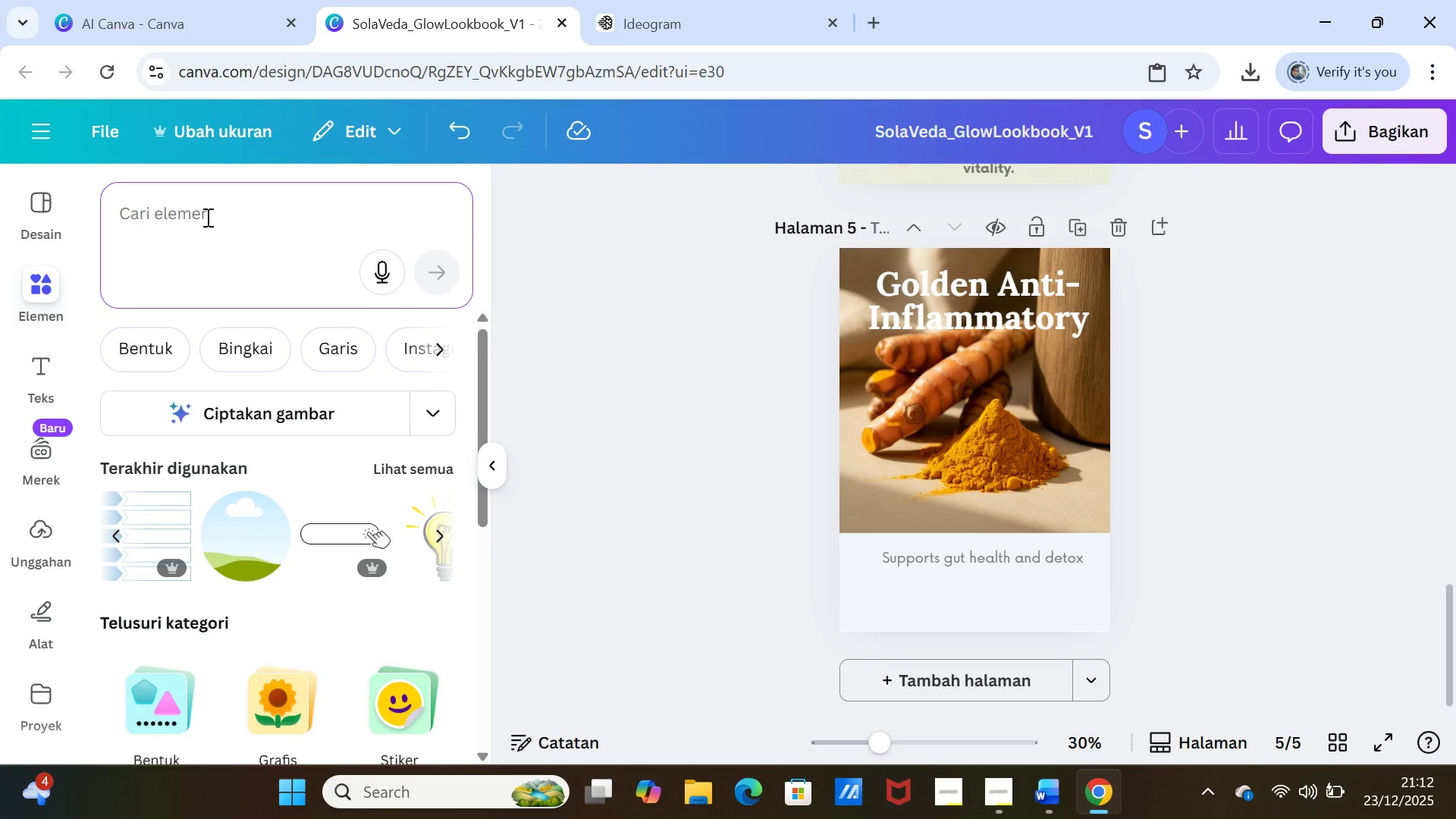 
type(bullet point)
 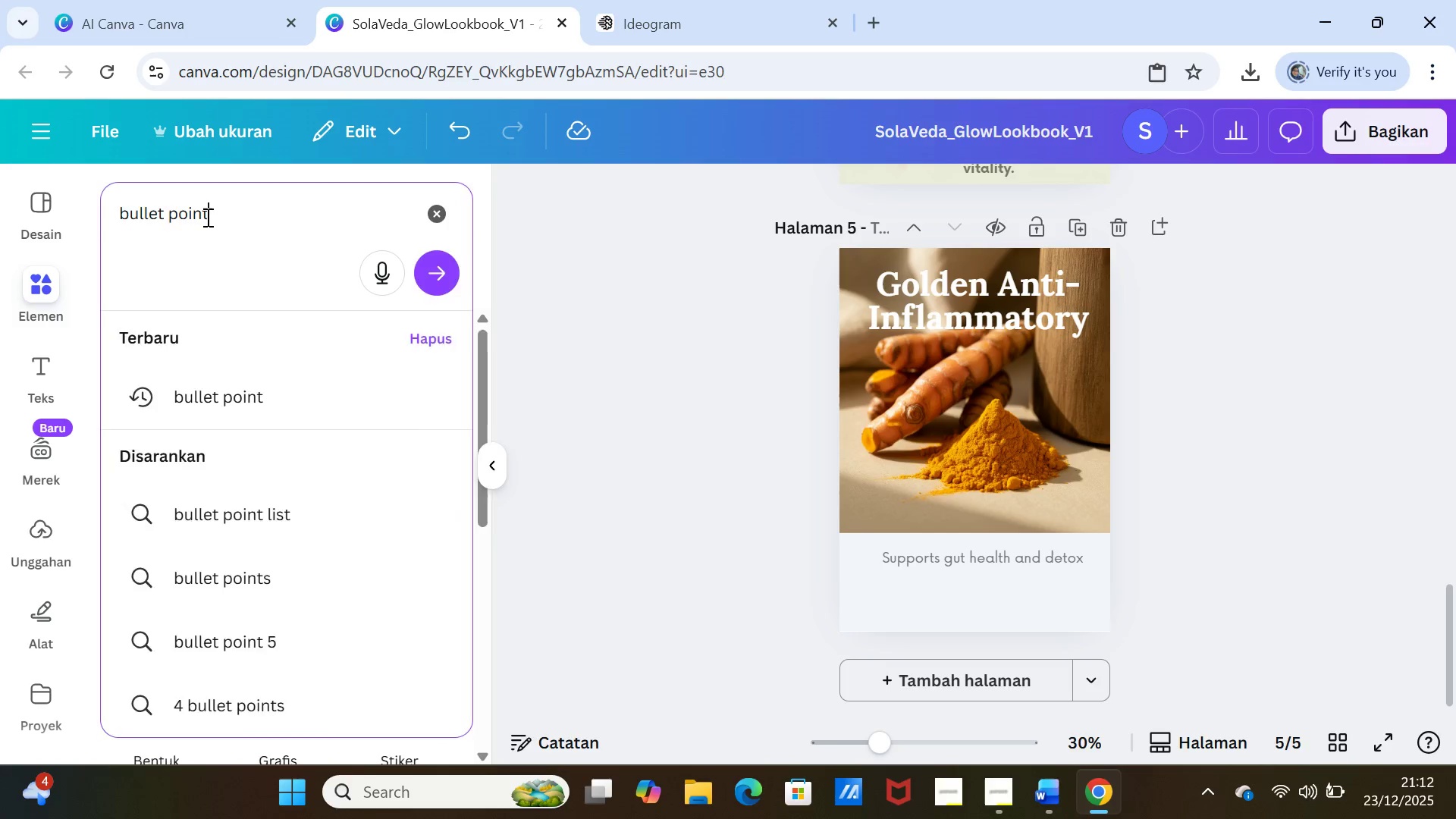 
key(Enter)
 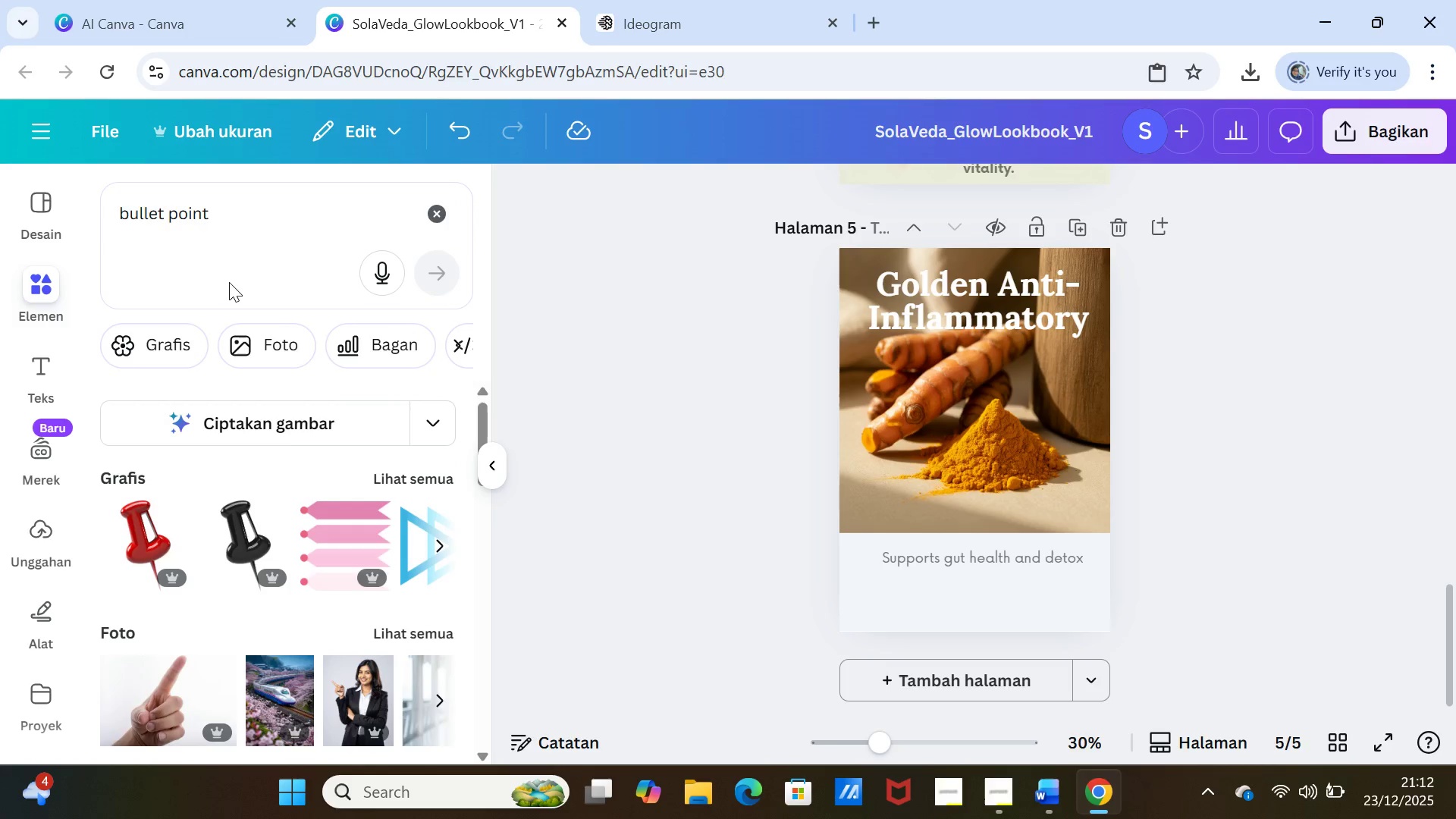 
scroll: coordinate [309, 567], scroll_direction: down, amount: 6.0
 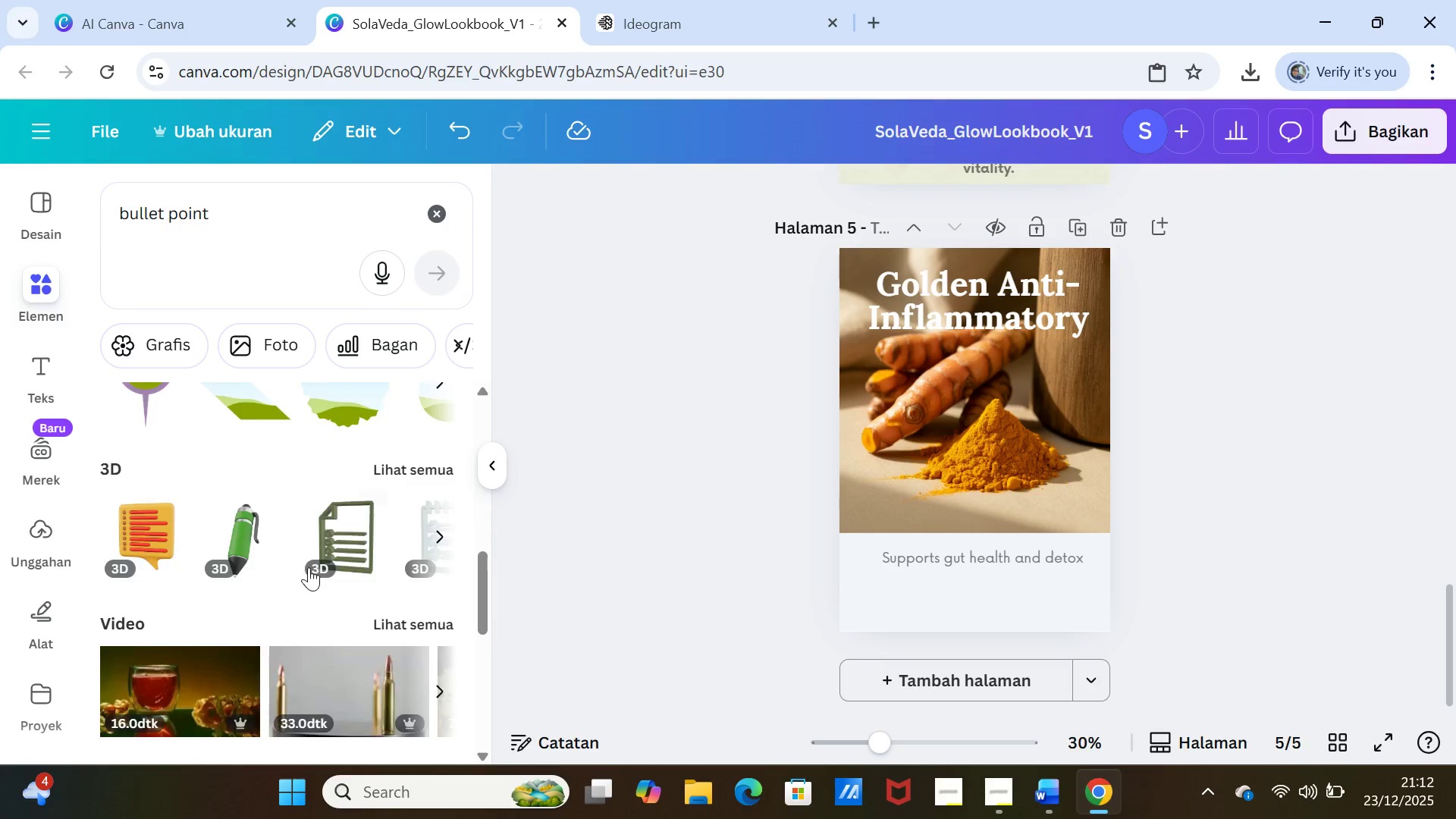 
scroll: coordinate [309, 567], scroll_direction: up, amount: 12.0
 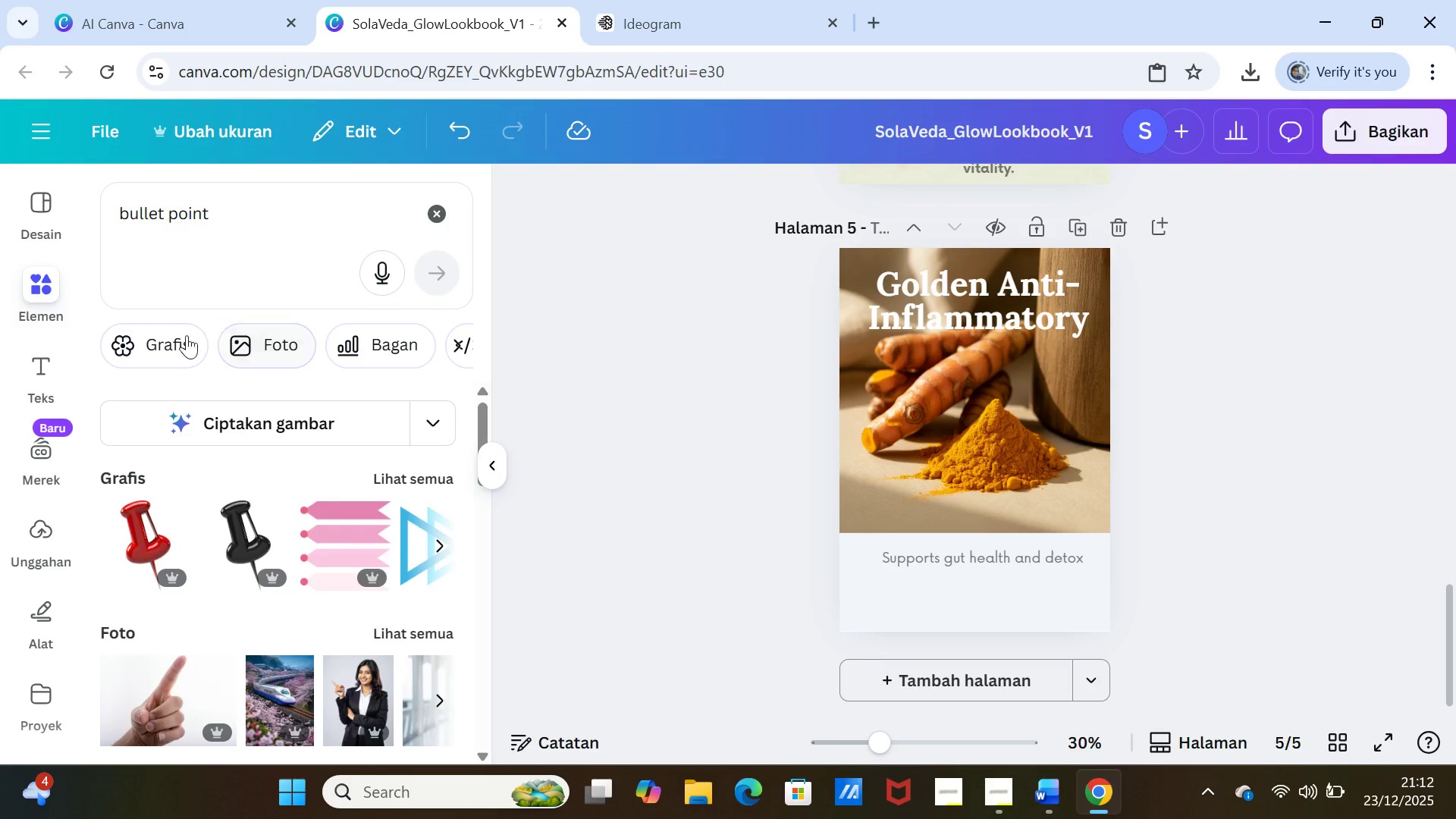 
left_click([167, 341])
 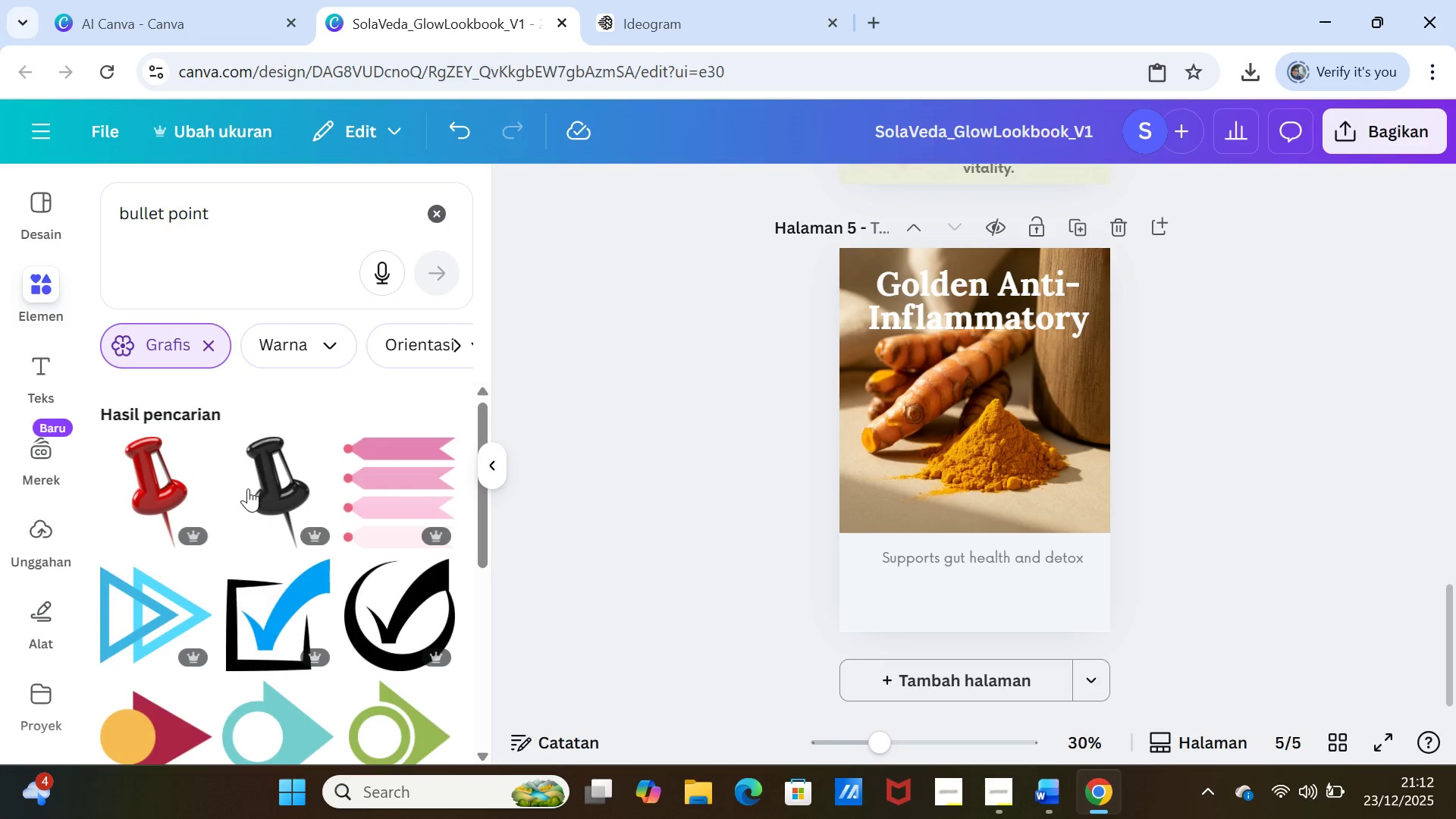 
scroll: coordinate [394, 542], scroll_direction: down, amount: 3.0
 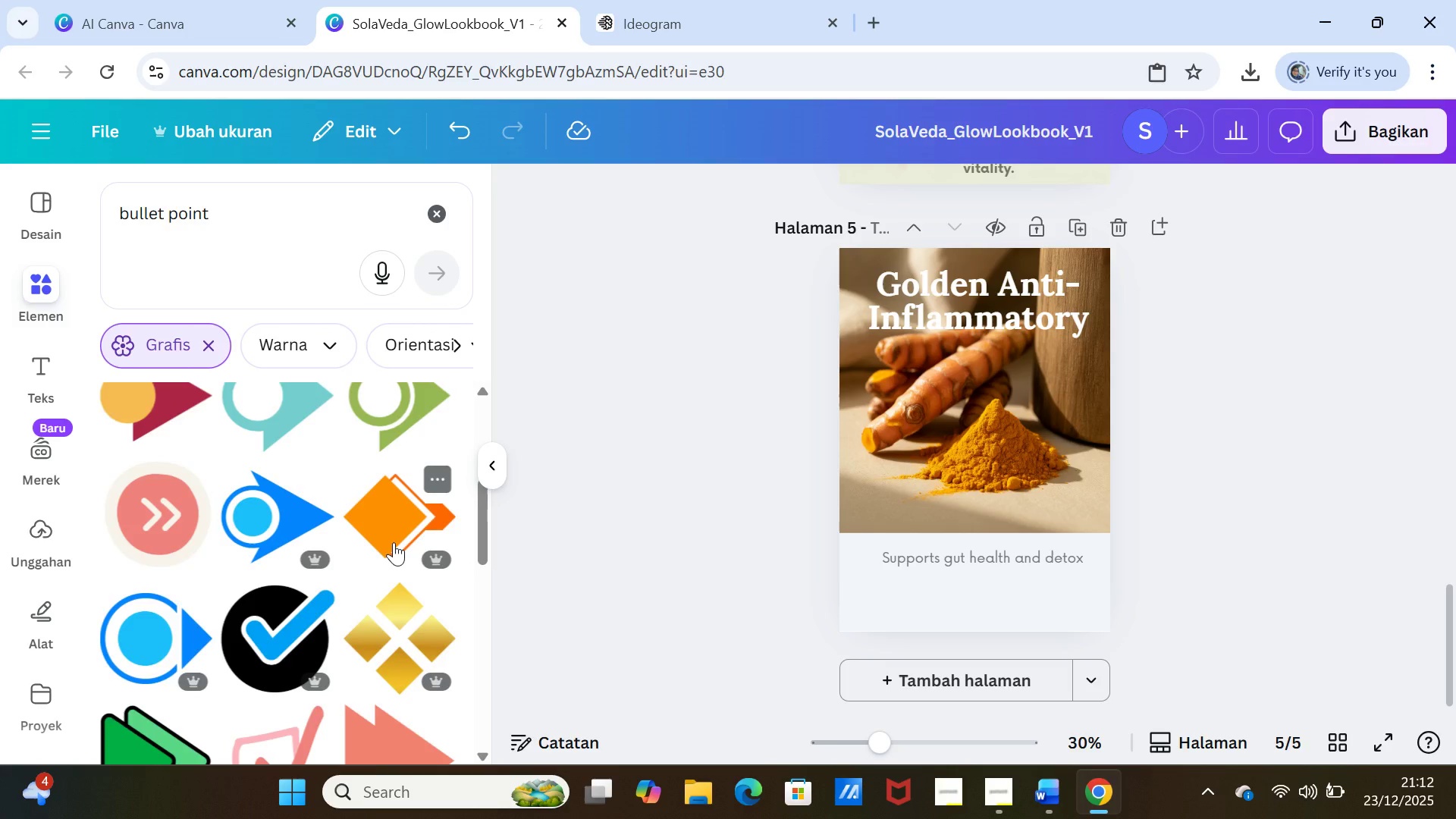 
scroll: coordinate [394, 542], scroll_direction: up, amount: 1.0
 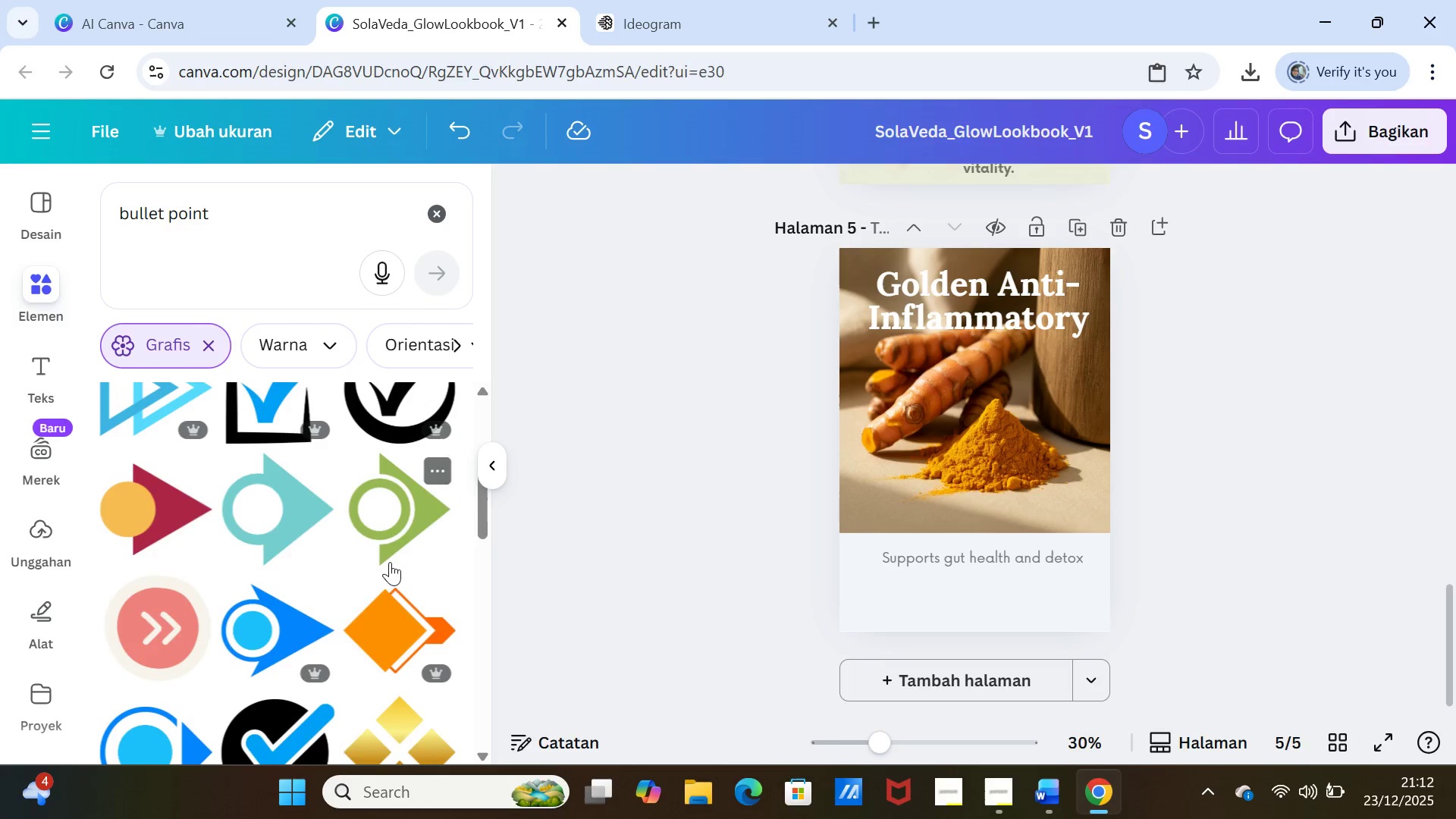 
scroll: coordinate [275, 678], scroll_direction: down, amount: 4.0
 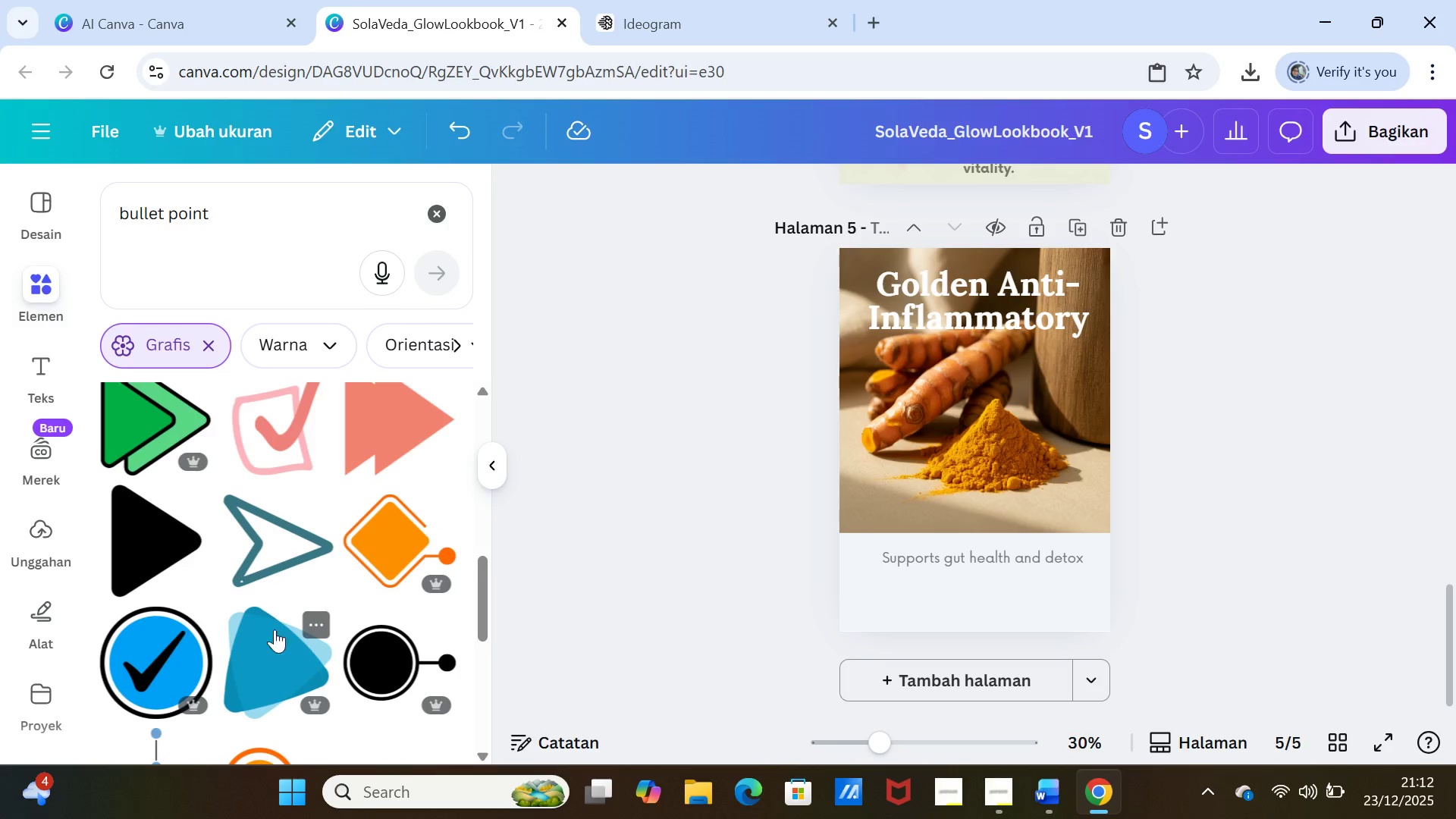 
scroll: coordinate [275, 574], scroll_direction: up, amount: 1.0
 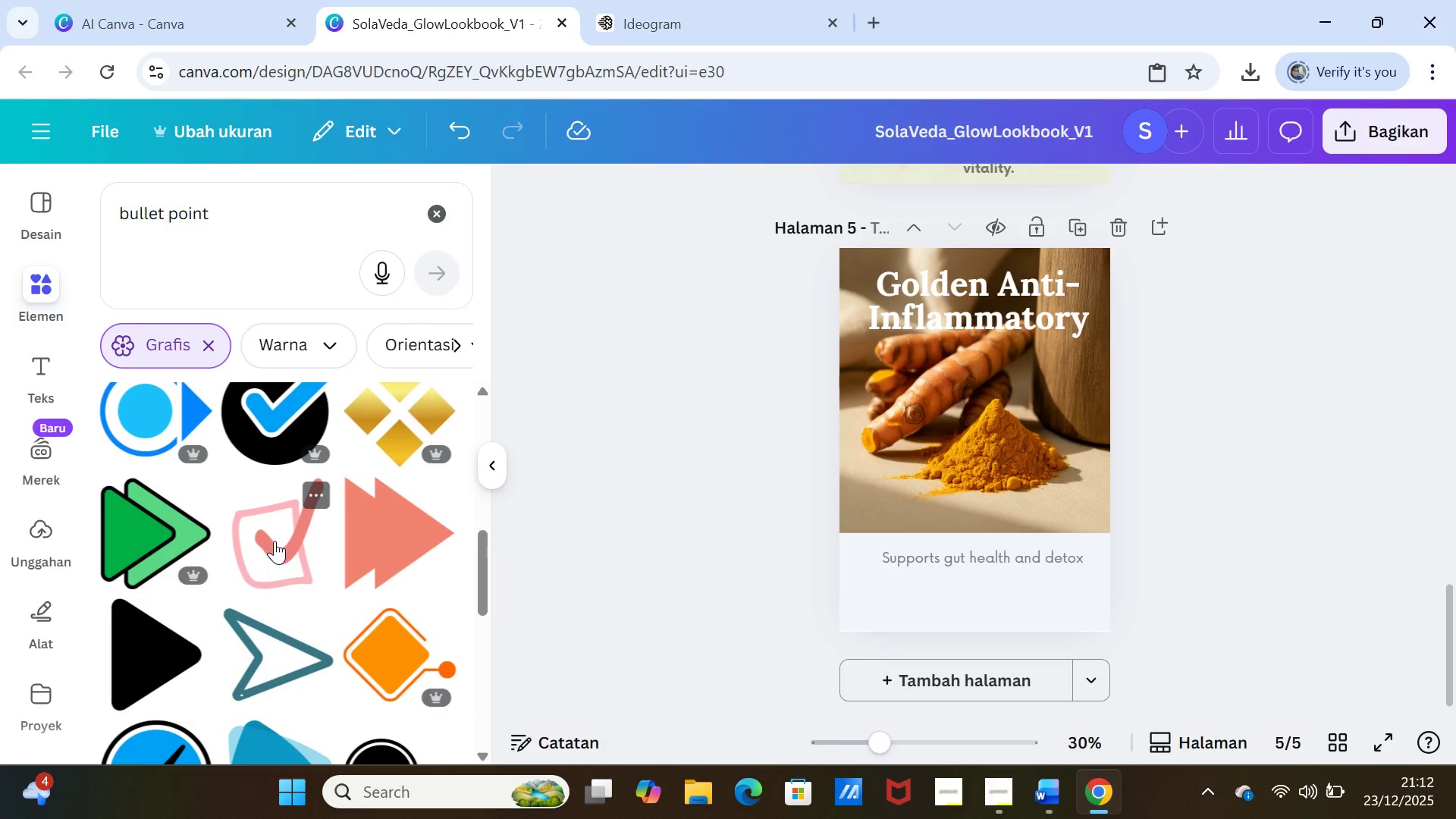 
left_click([275, 541])
 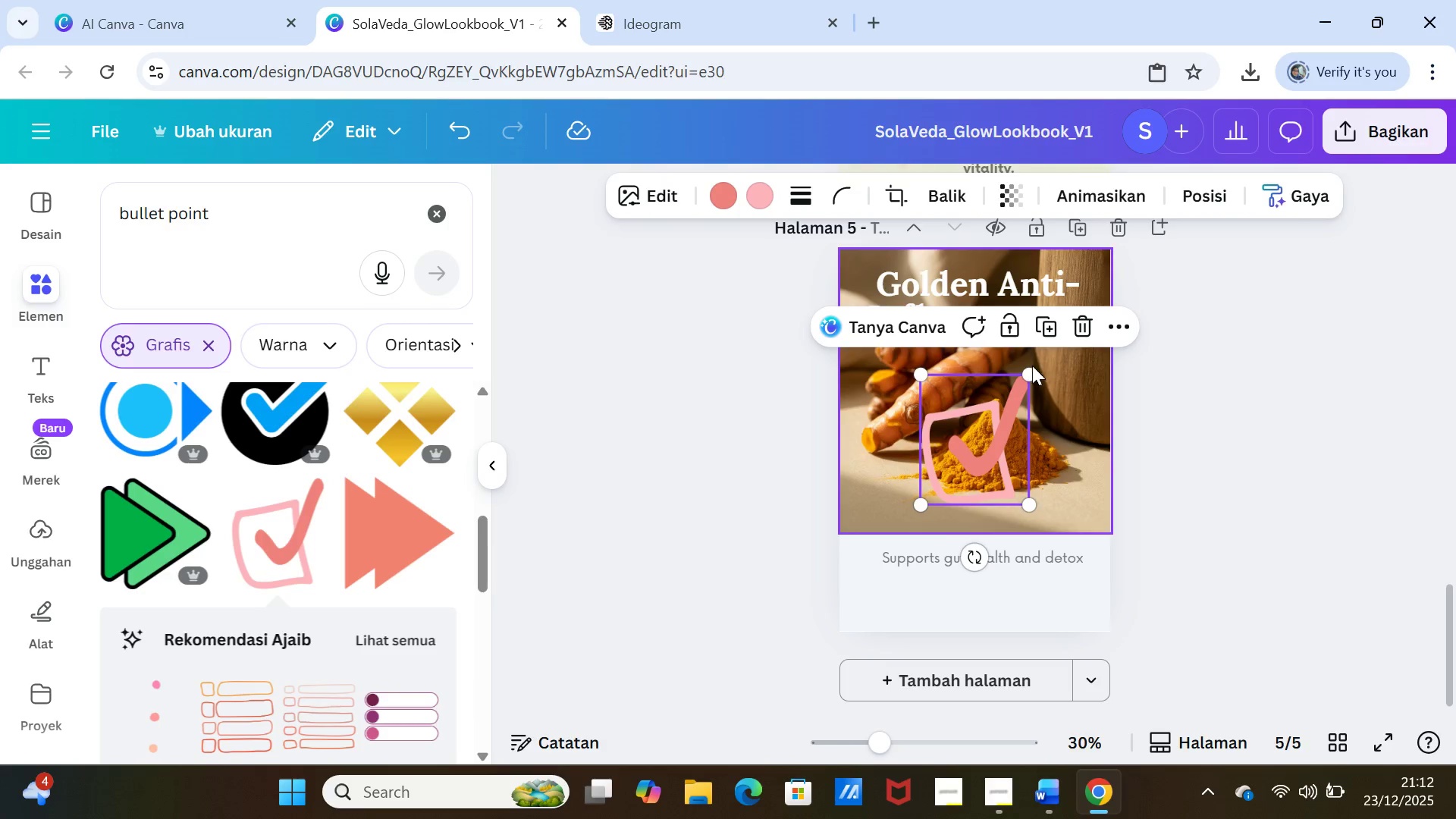 
left_click_drag(start_coordinate=[1032, 374], to_coordinate=[962, 455])
 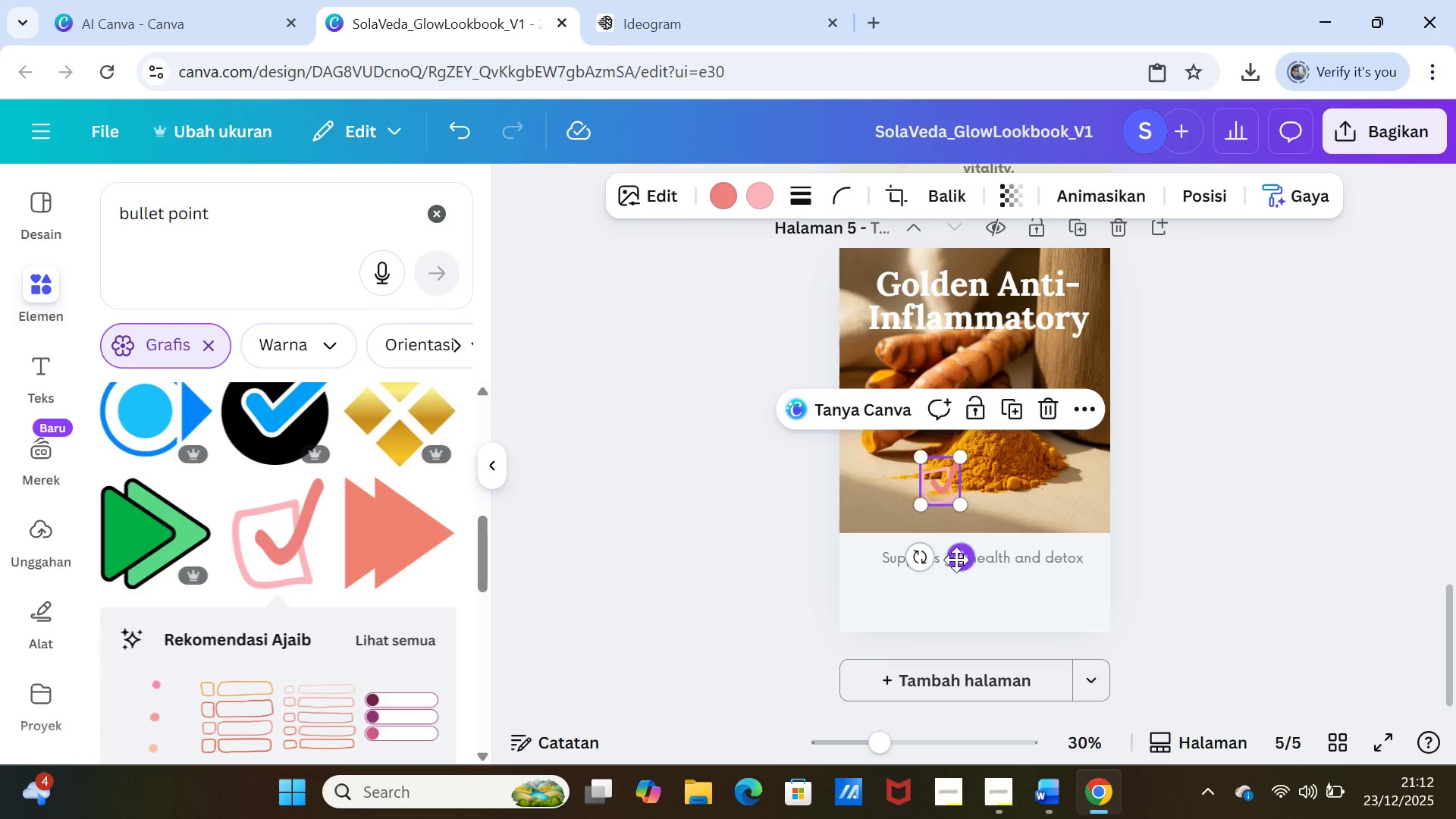 
left_click_drag(start_coordinate=[956, 560], to_coordinate=[882, 628])
 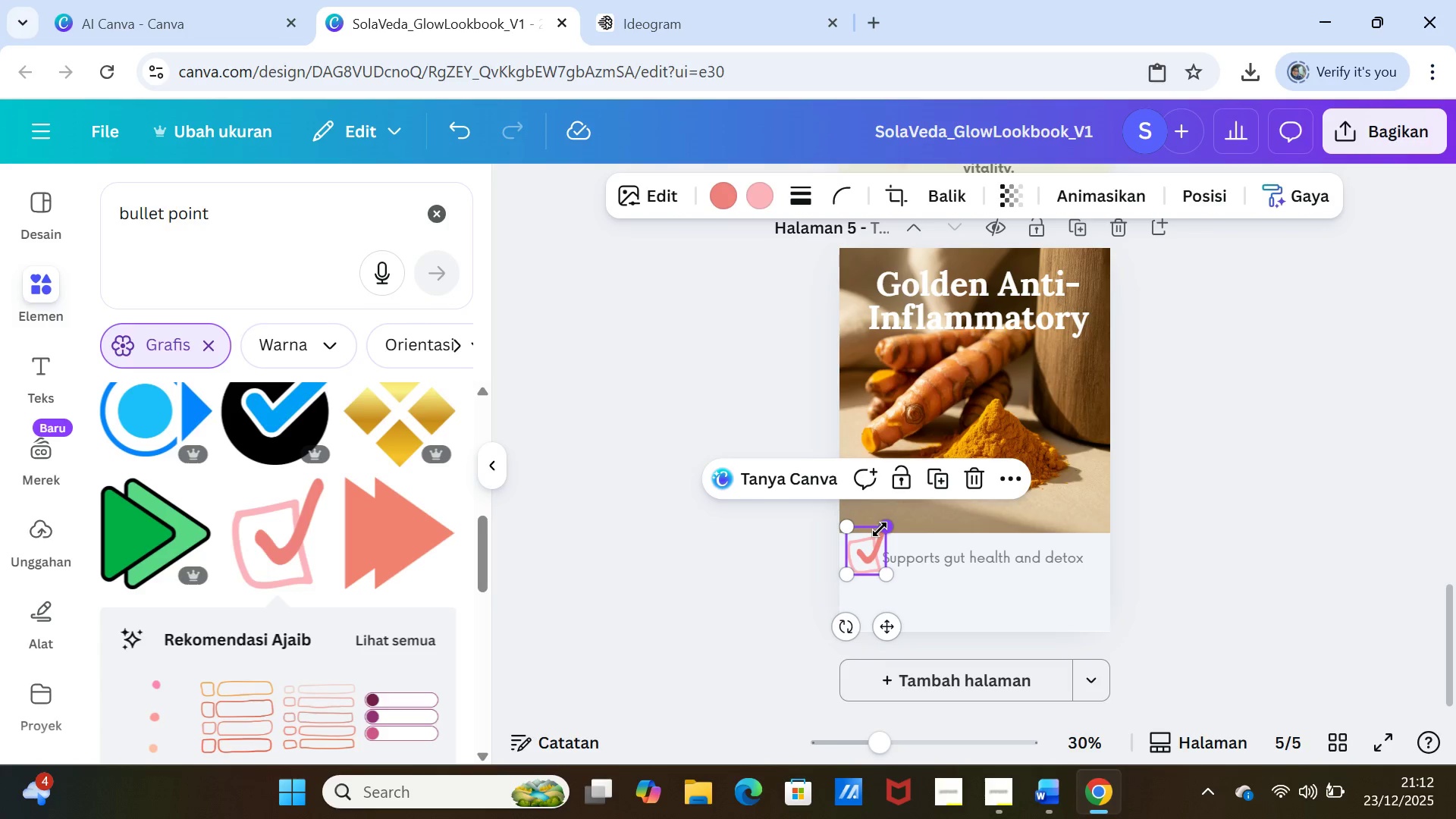 
left_click_drag(start_coordinate=[880, 529], to_coordinate=[871, 545])
 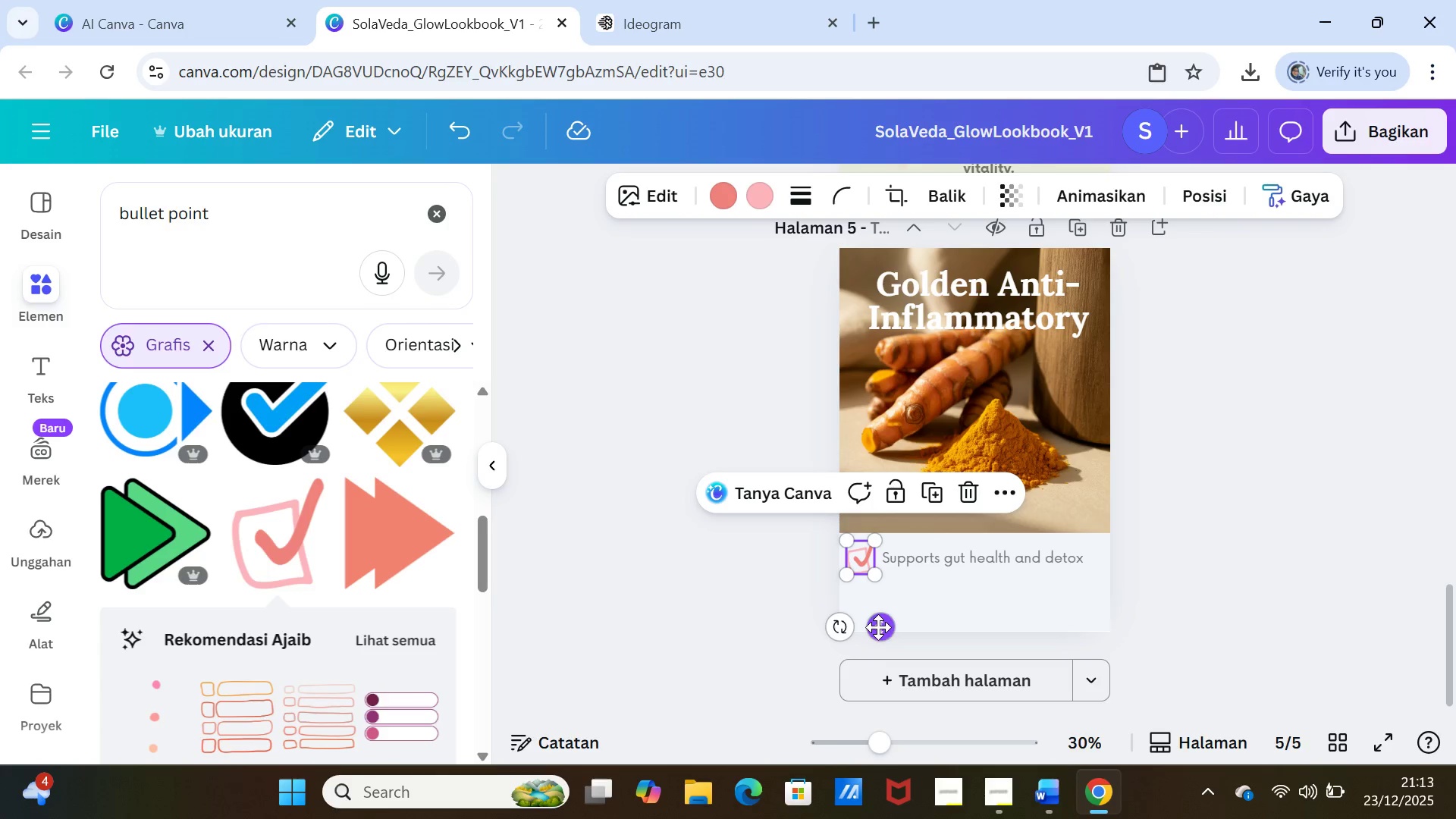 
left_click_drag(start_coordinate=[878, 627], to_coordinate=[883, 627])
 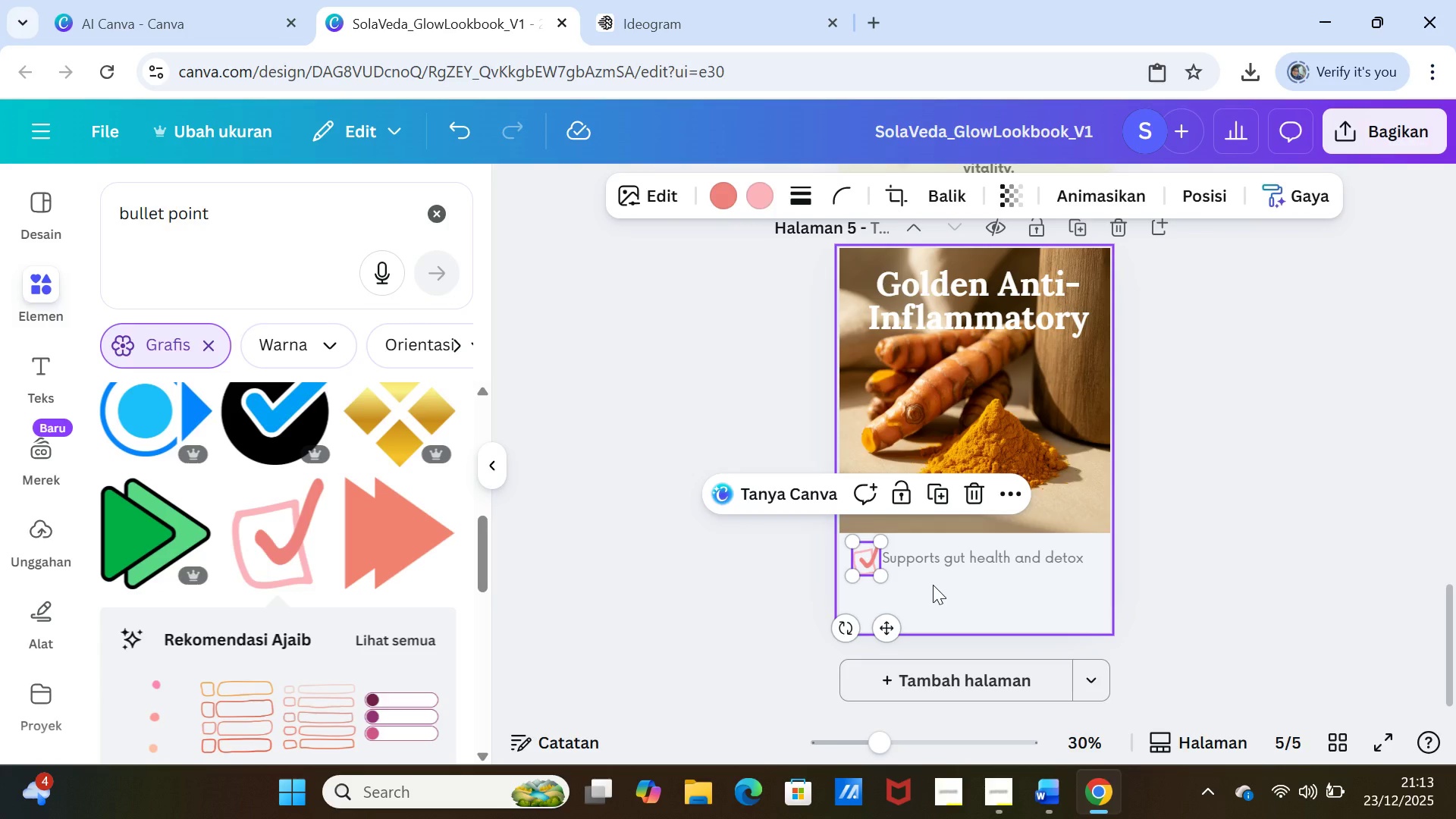 
left_click([933, 585])
 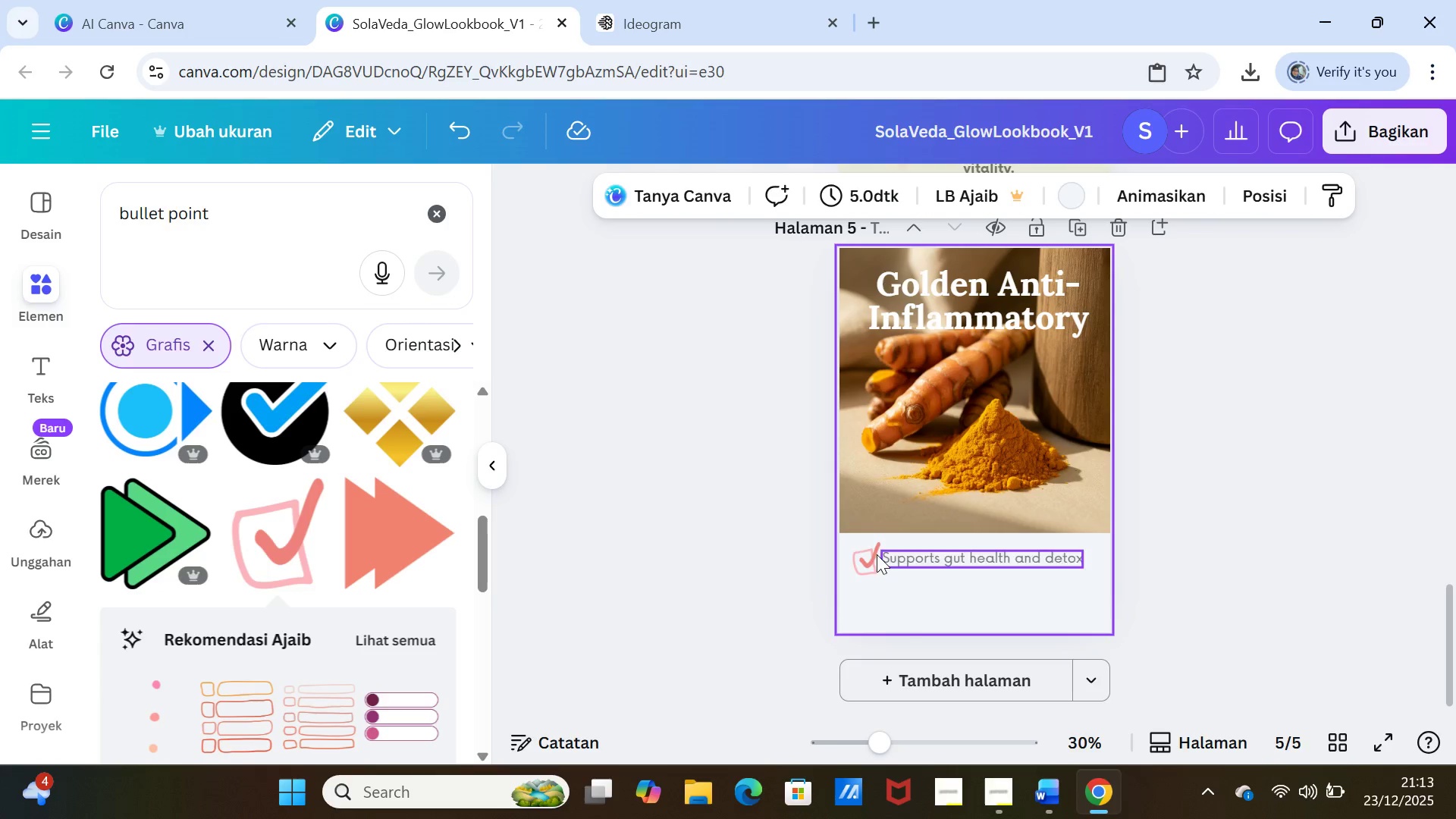 
left_click([863, 557])
 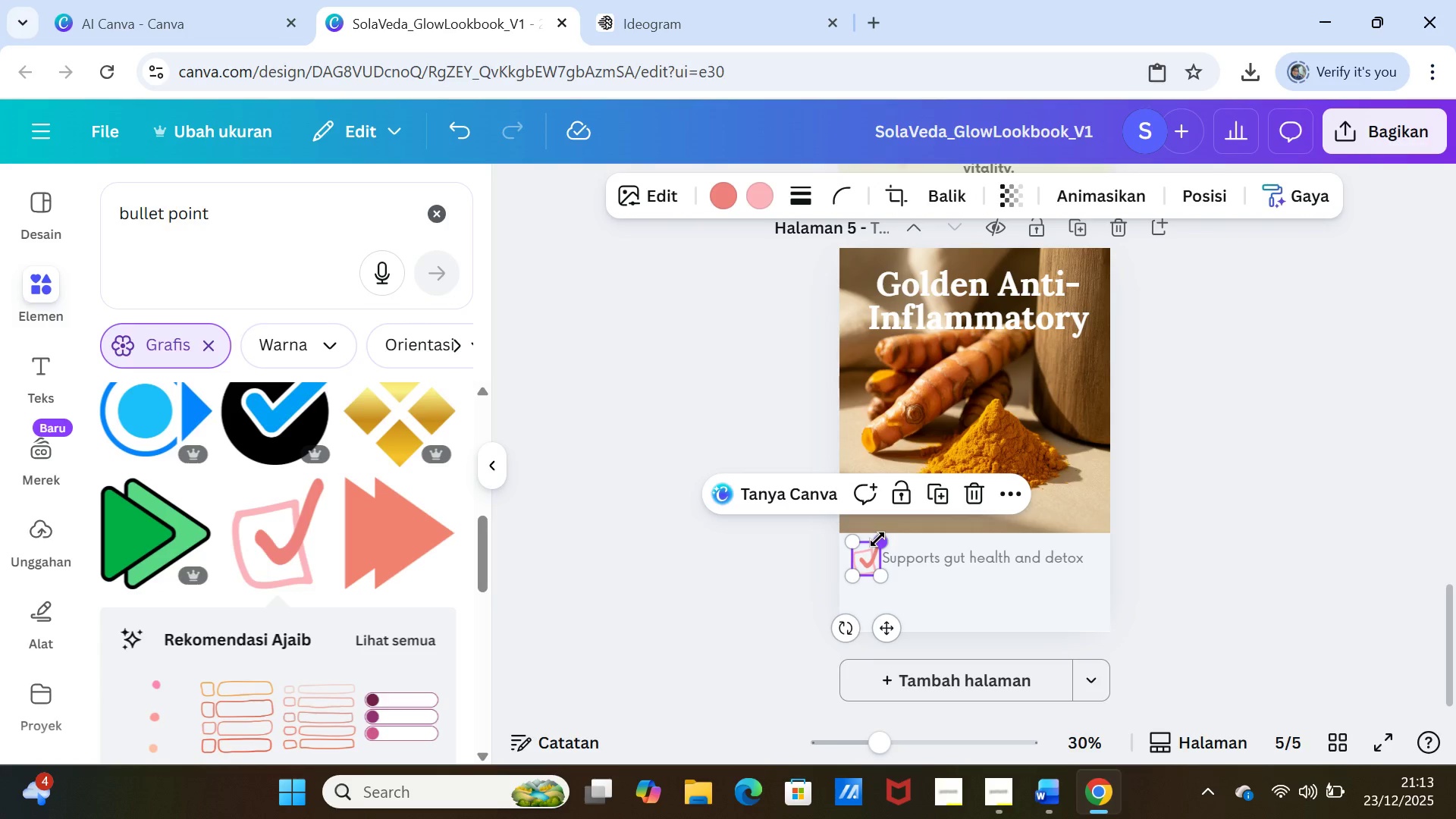 
left_click_drag(start_coordinate=[883, 542], to_coordinate=[877, 546])
 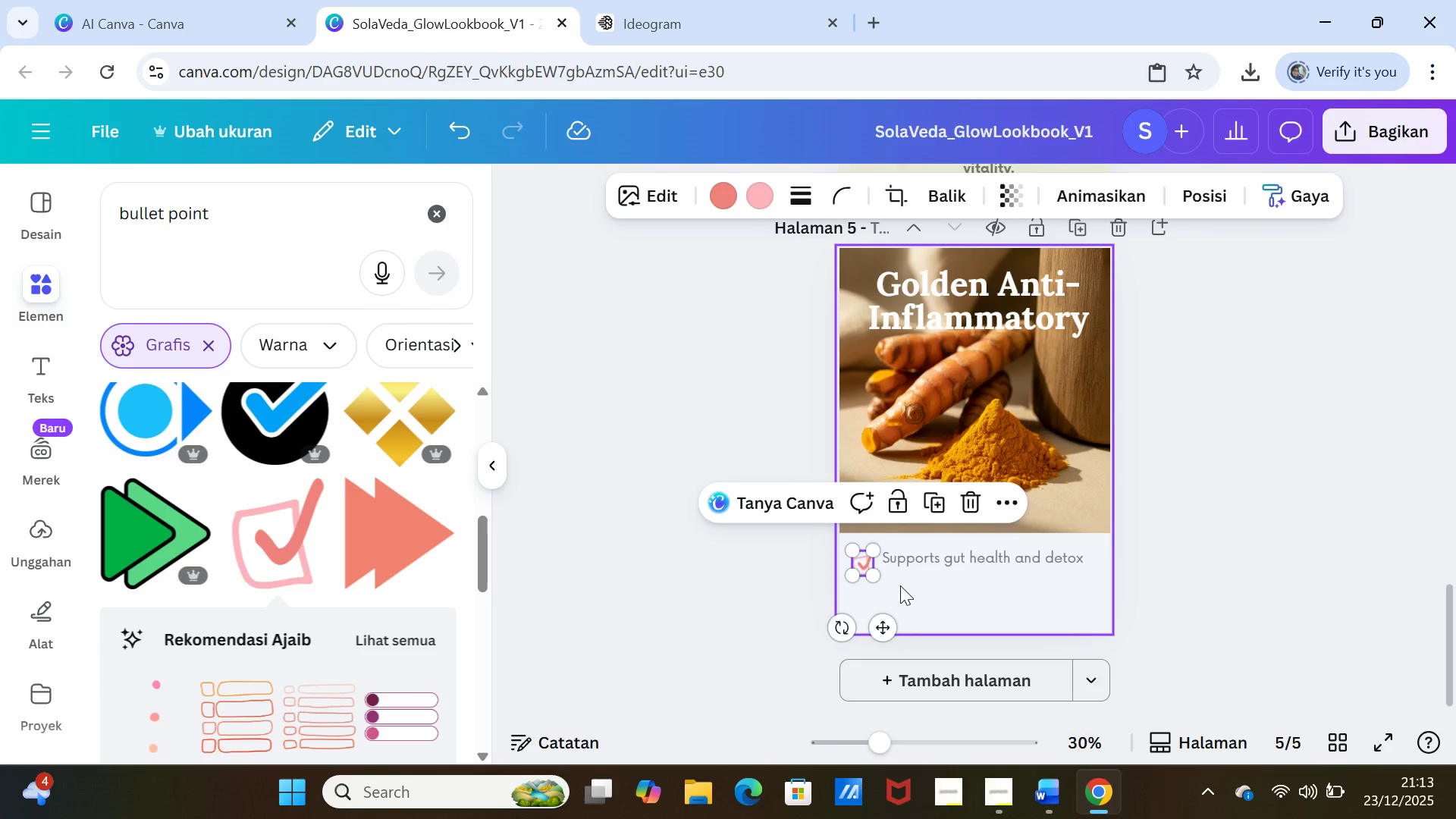 
left_click([901, 586])
 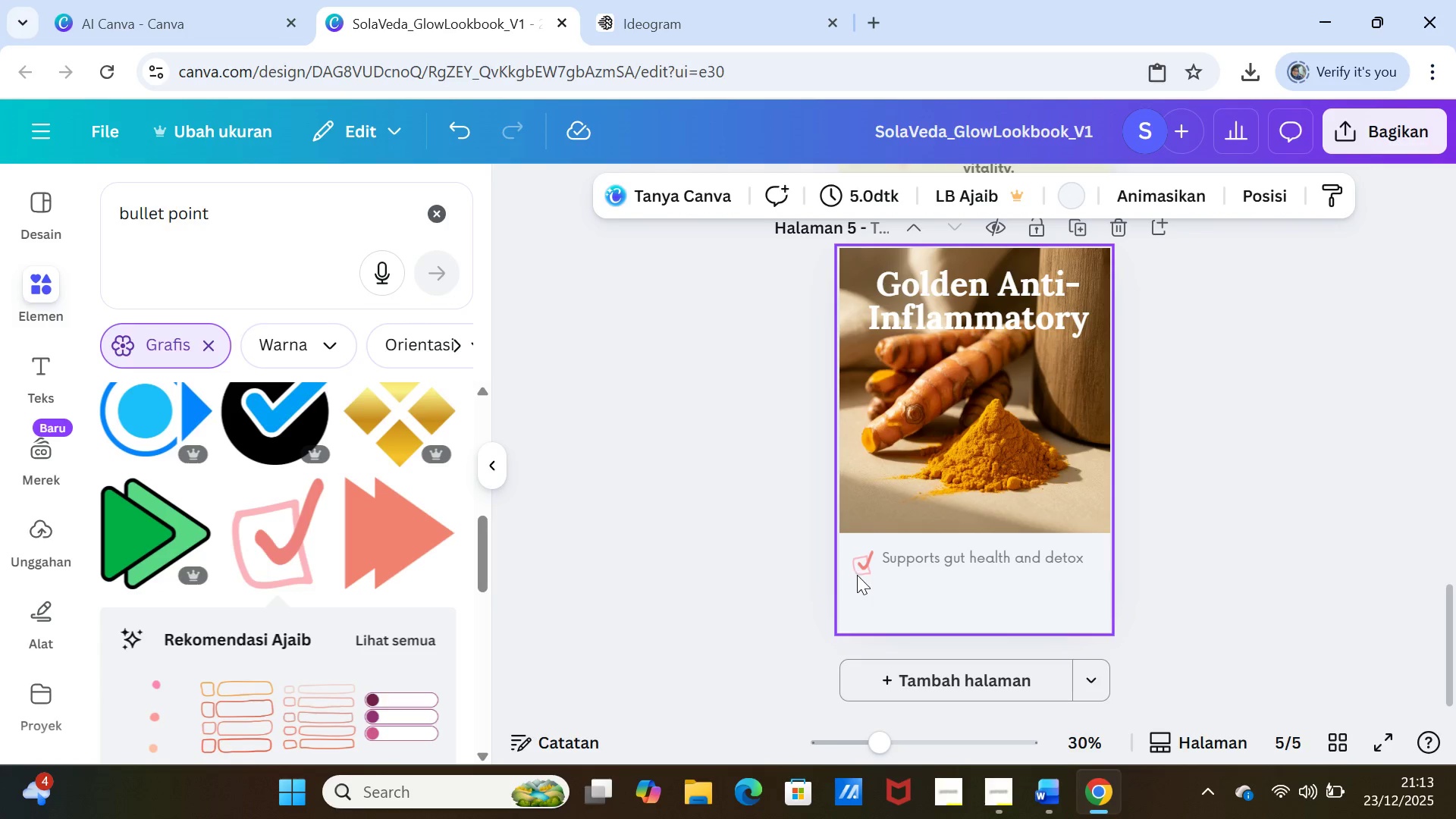 
left_click([857, 574])
 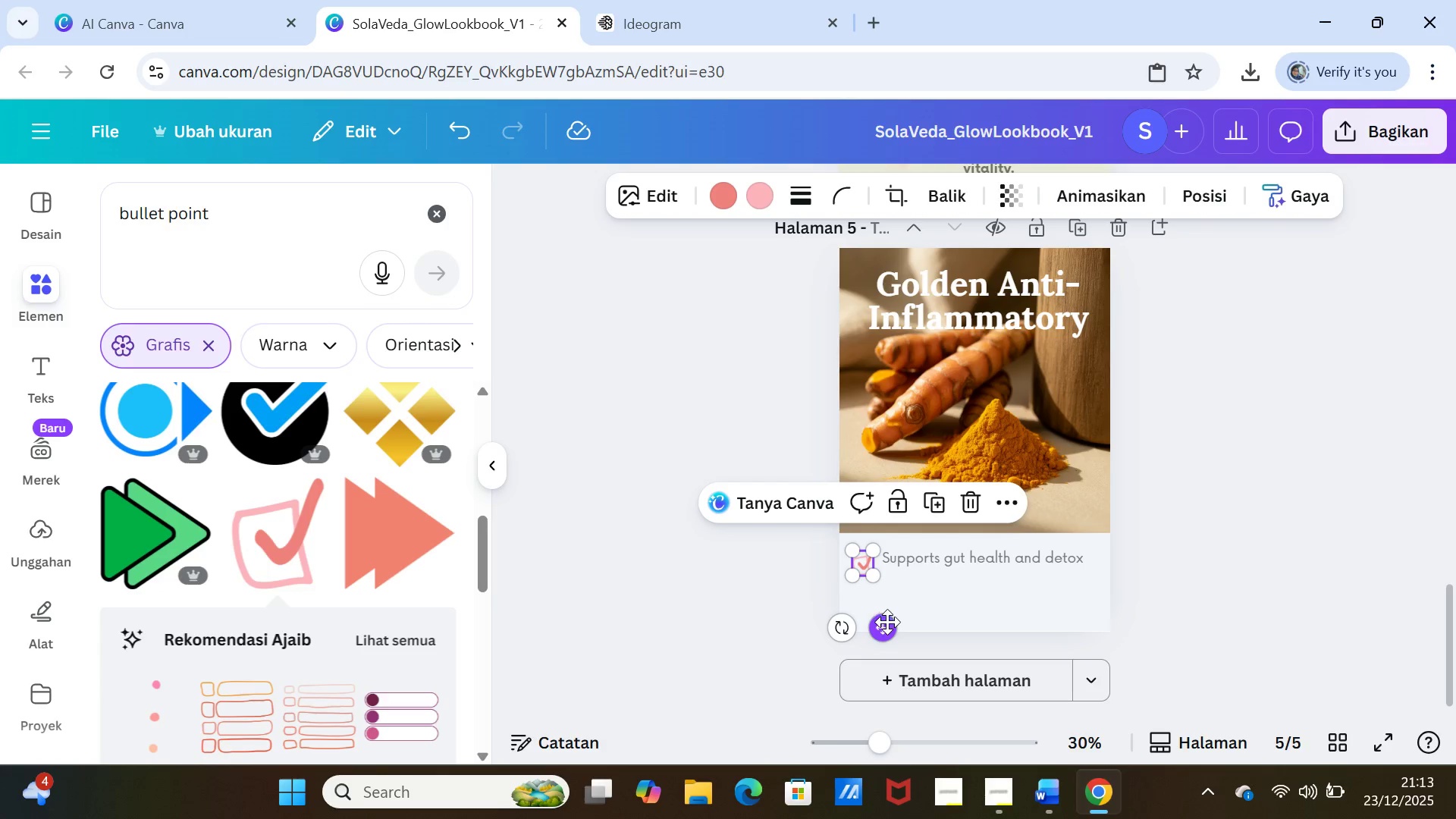 
left_click_drag(start_coordinate=[887, 627], to_coordinate=[892, 621])
 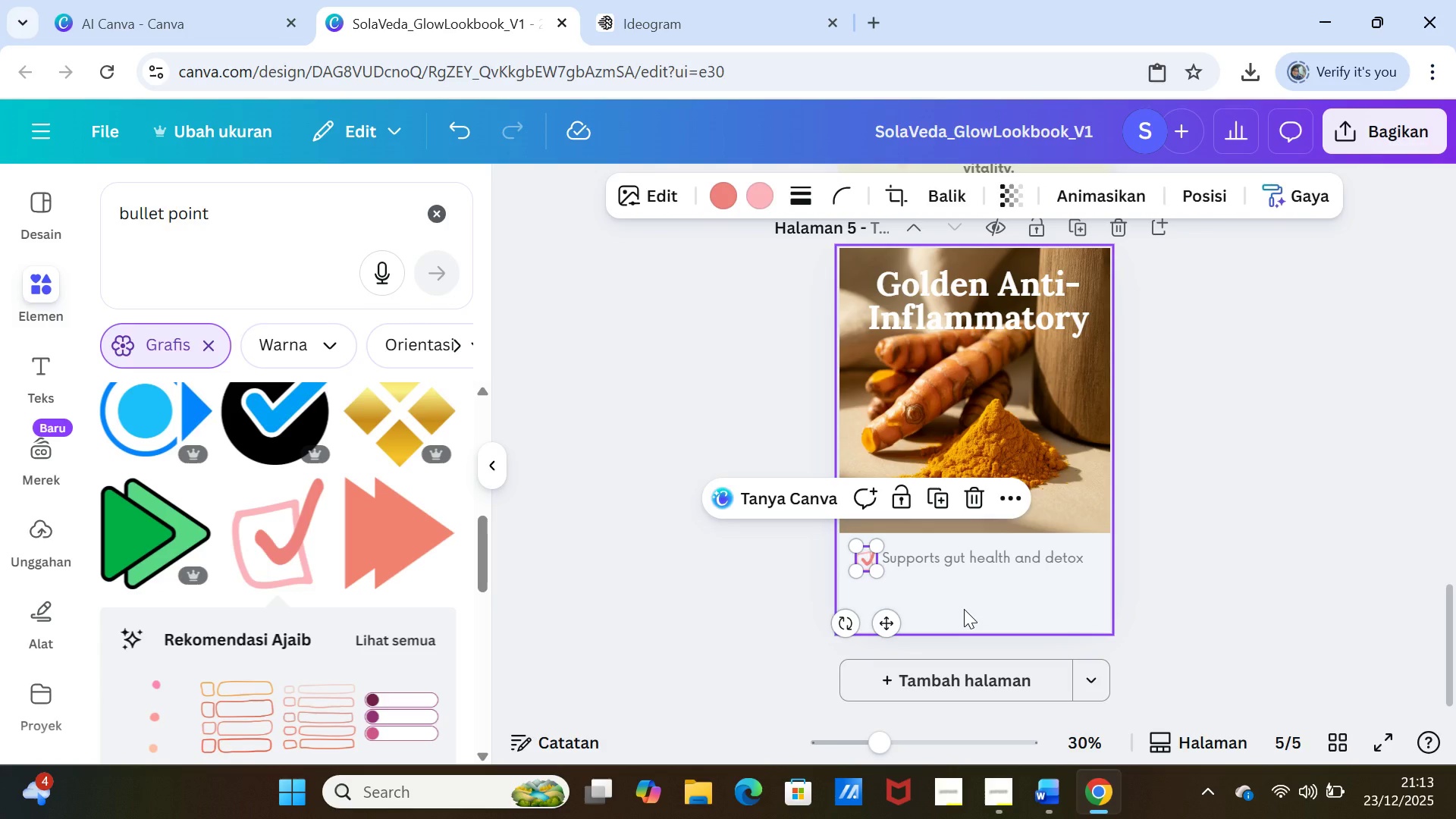 
left_click([964, 609])
 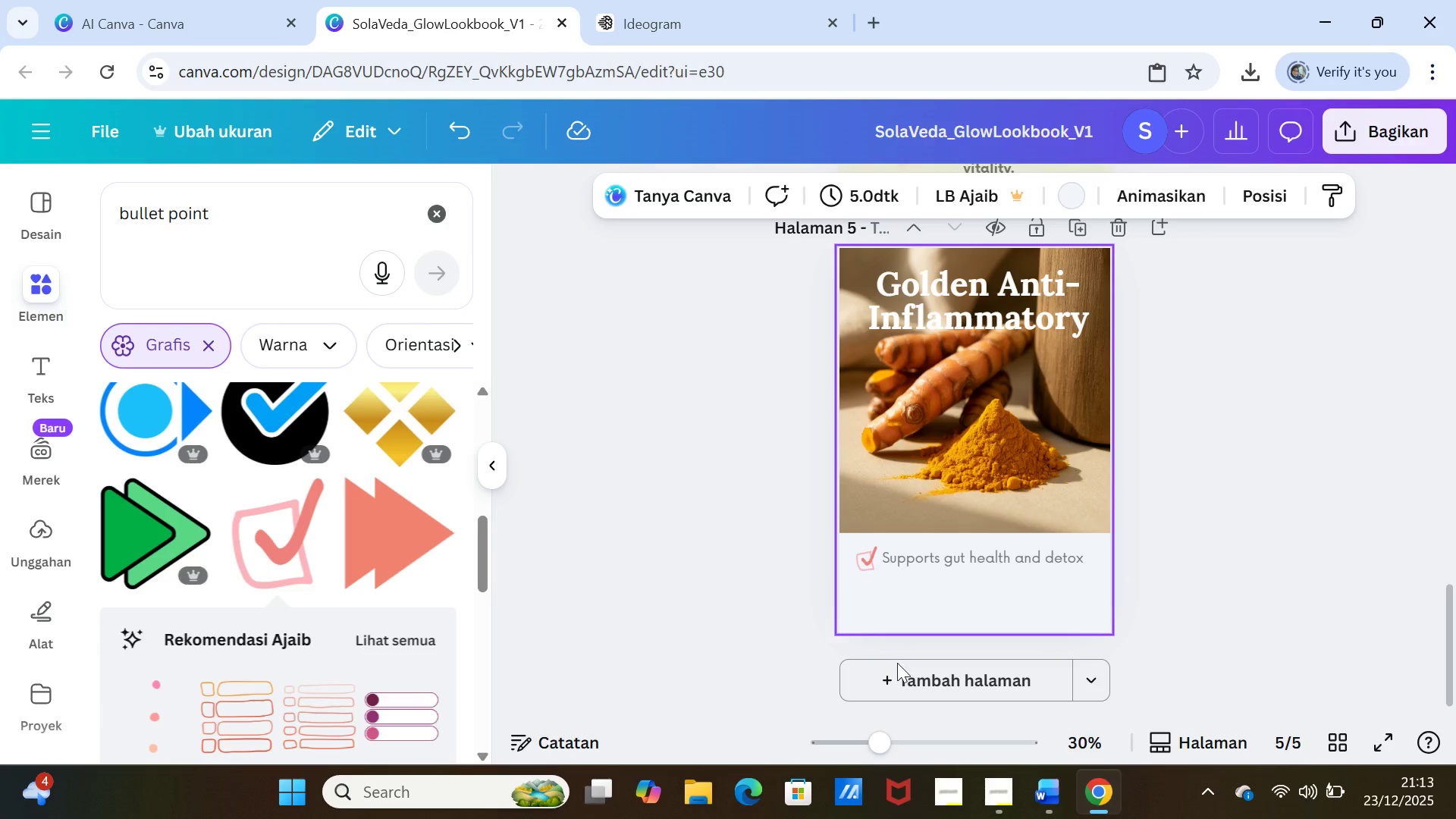 
left_click([980, 552])
 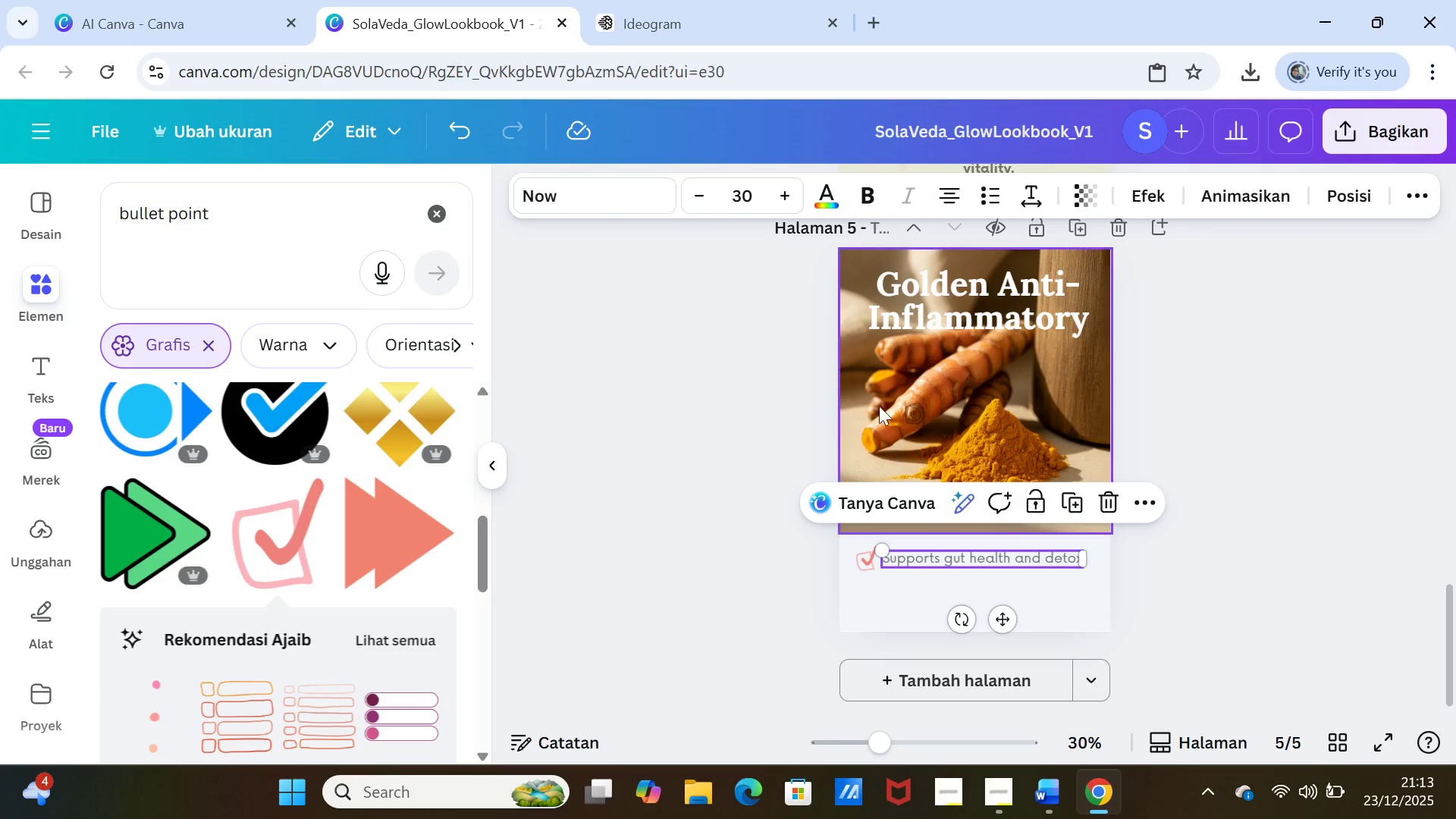 
left_click([924, 386])
 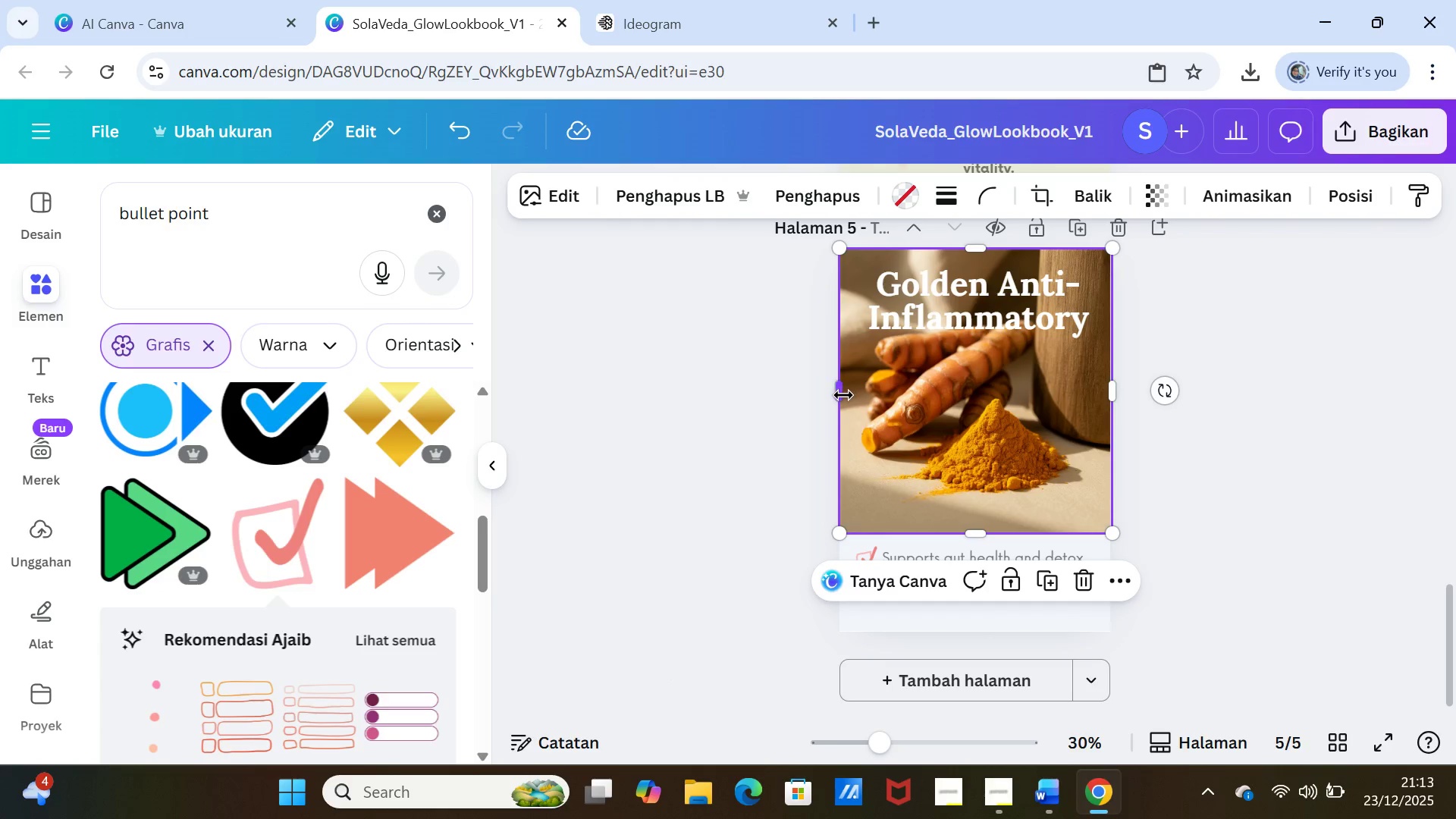 
left_click_drag(start_coordinate=[842, 394], to_coordinate=[837, 394])
 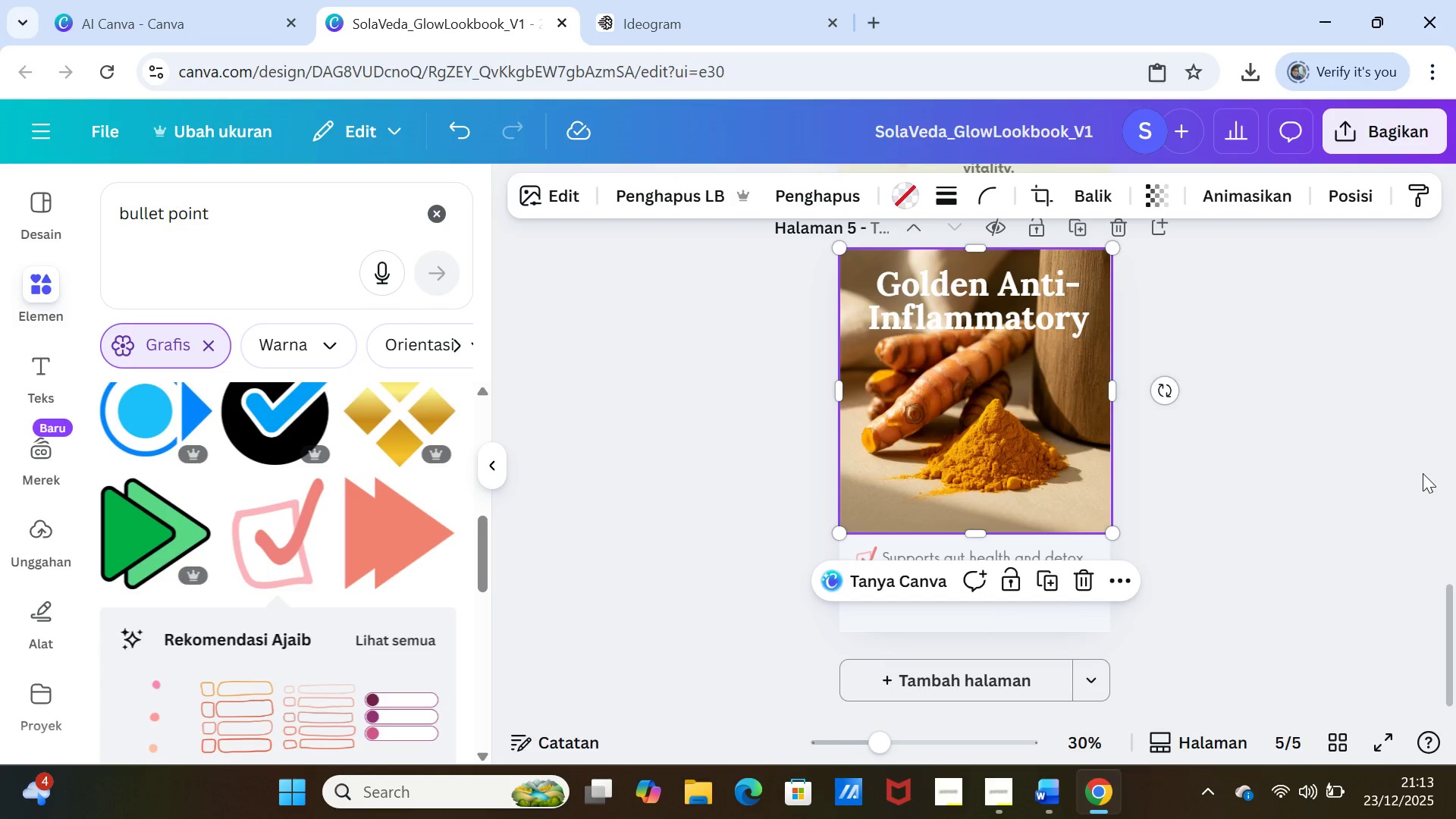 
left_click([1423, 473])
 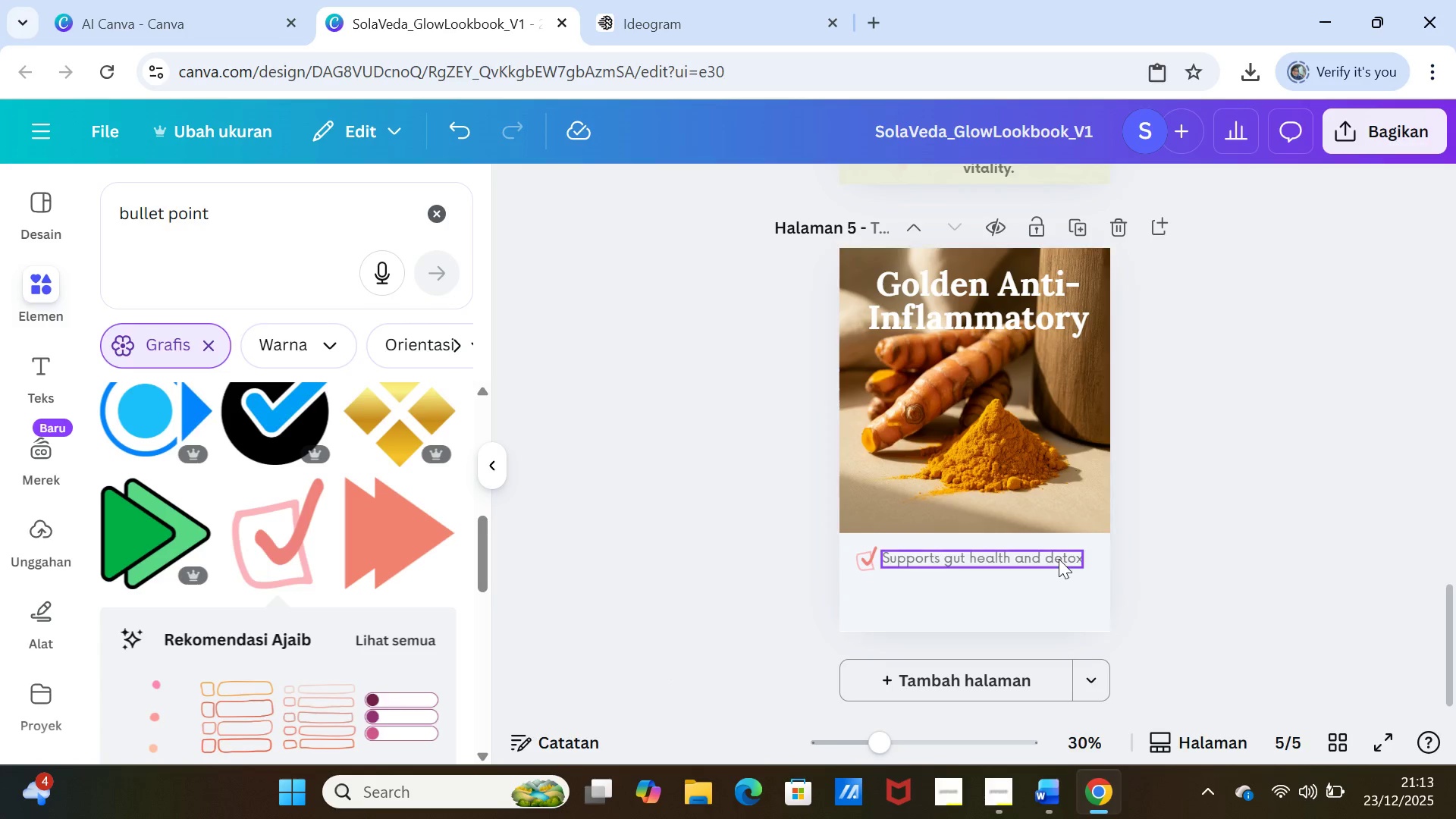 
left_click([1059, 559])
 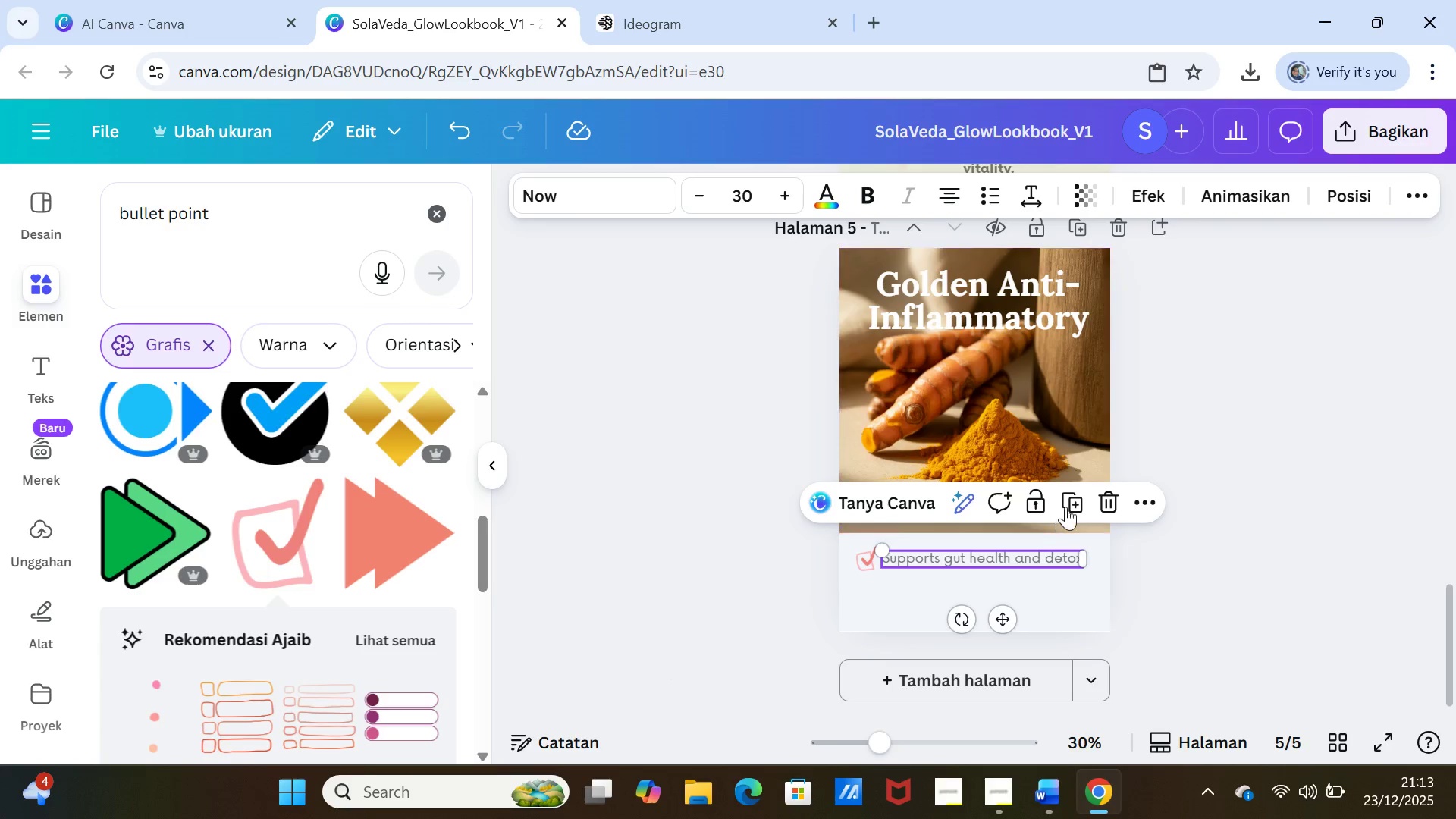 
left_click([1073, 503])
 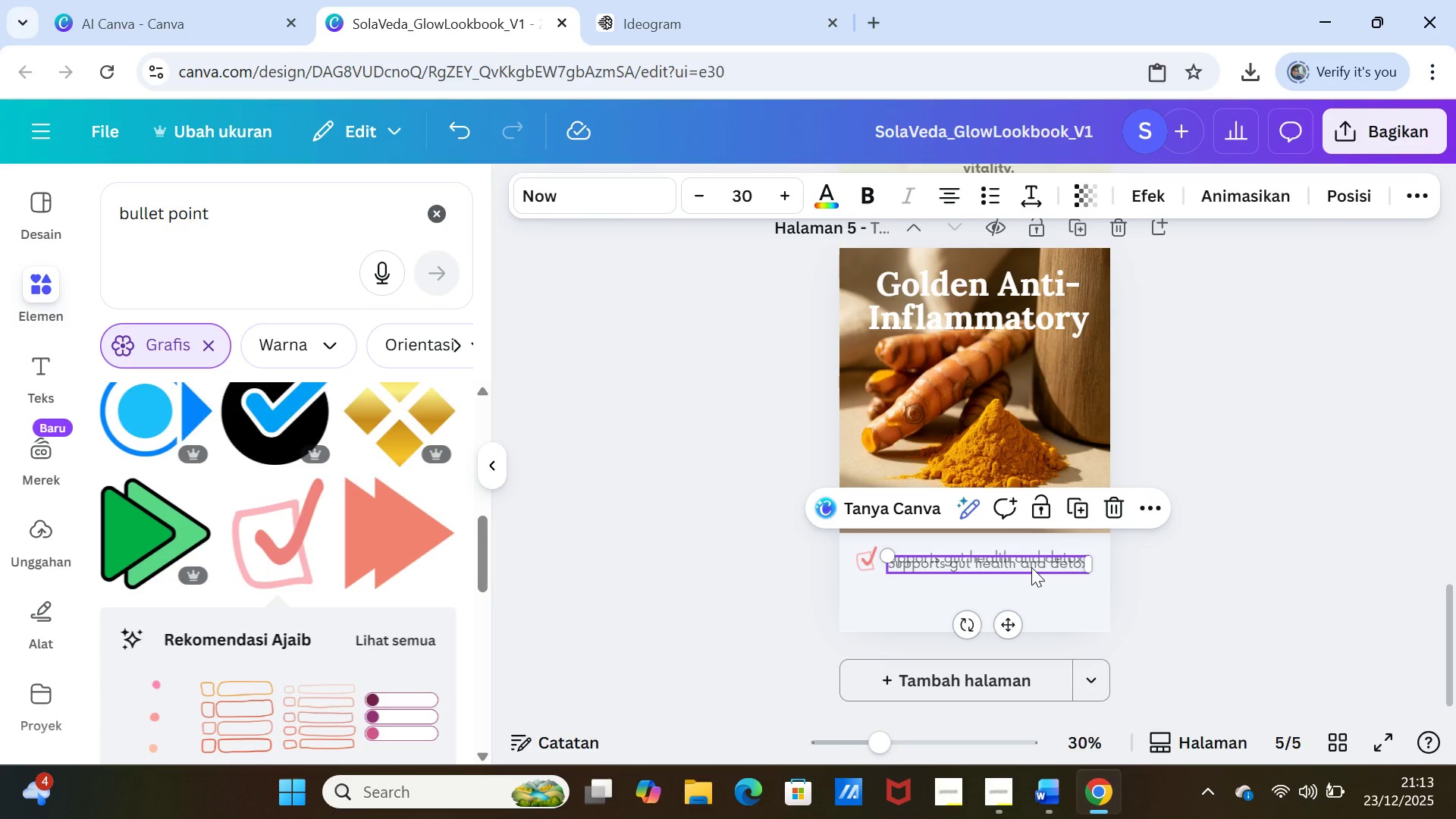 
left_click_drag(start_coordinate=[1031, 567], to_coordinate=[1028, 576])
 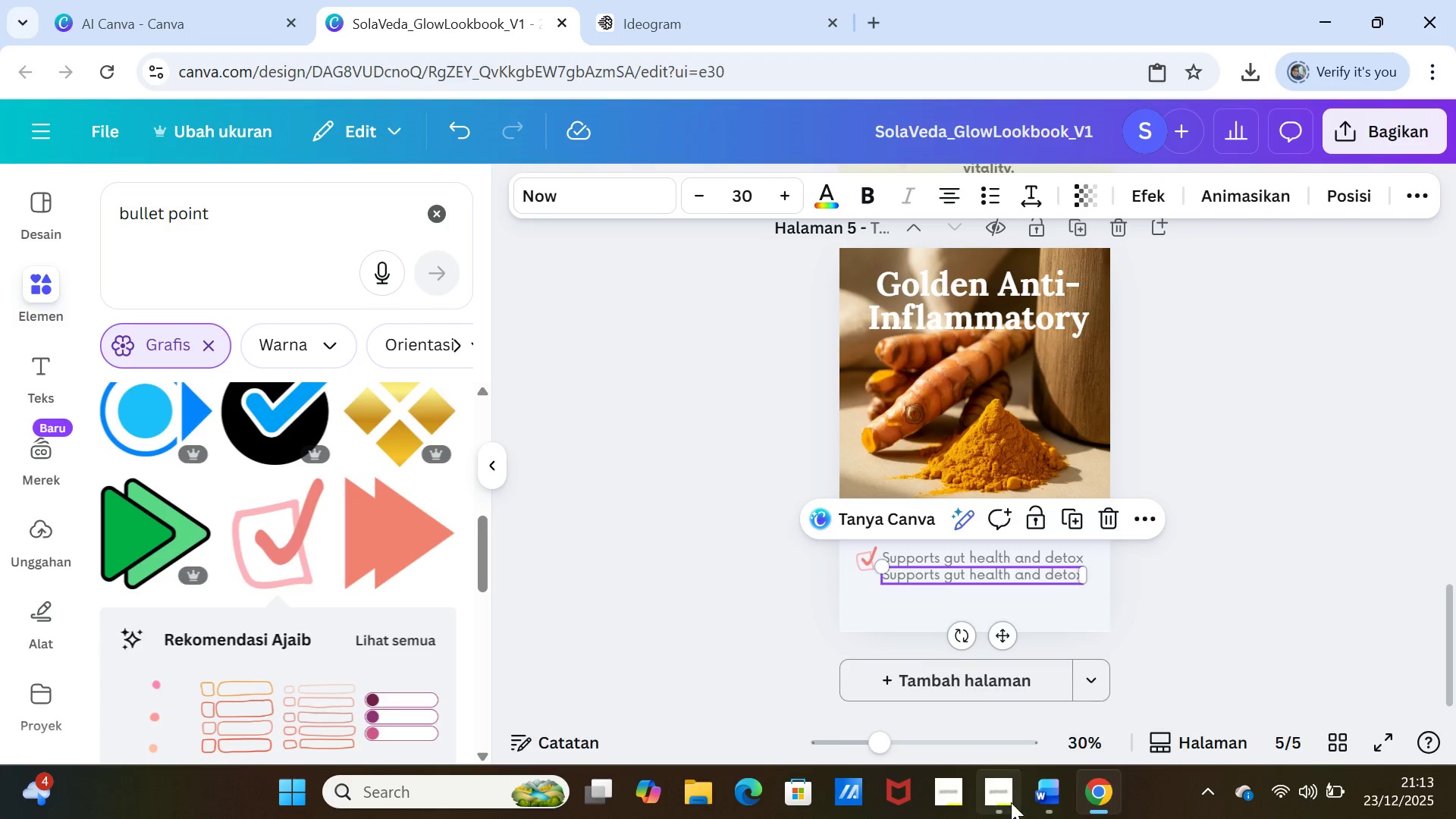 
left_click([1040, 800])
 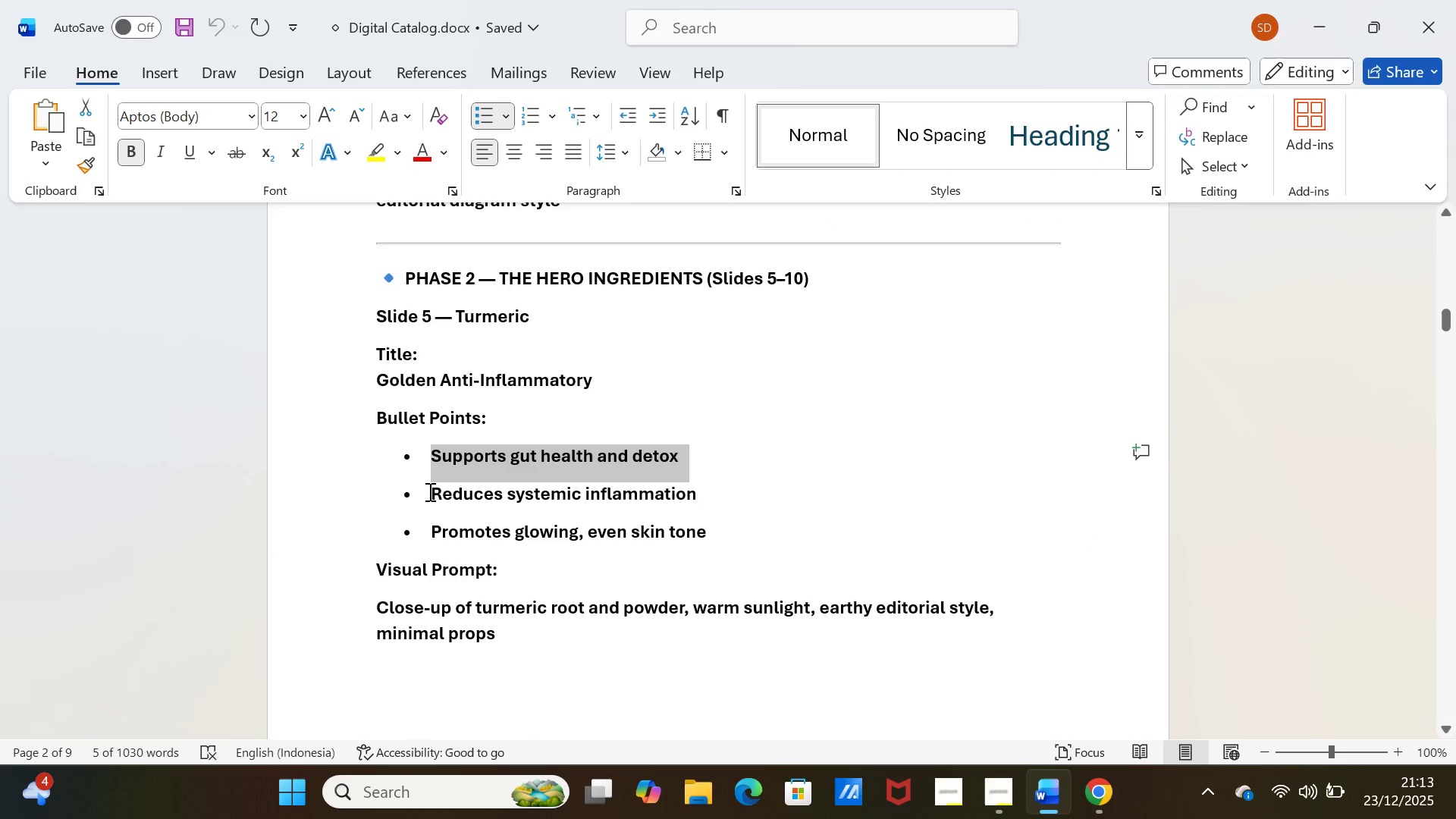 
left_click_drag(start_coordinate=[428, 492], to_coordinate=[693, 491])
 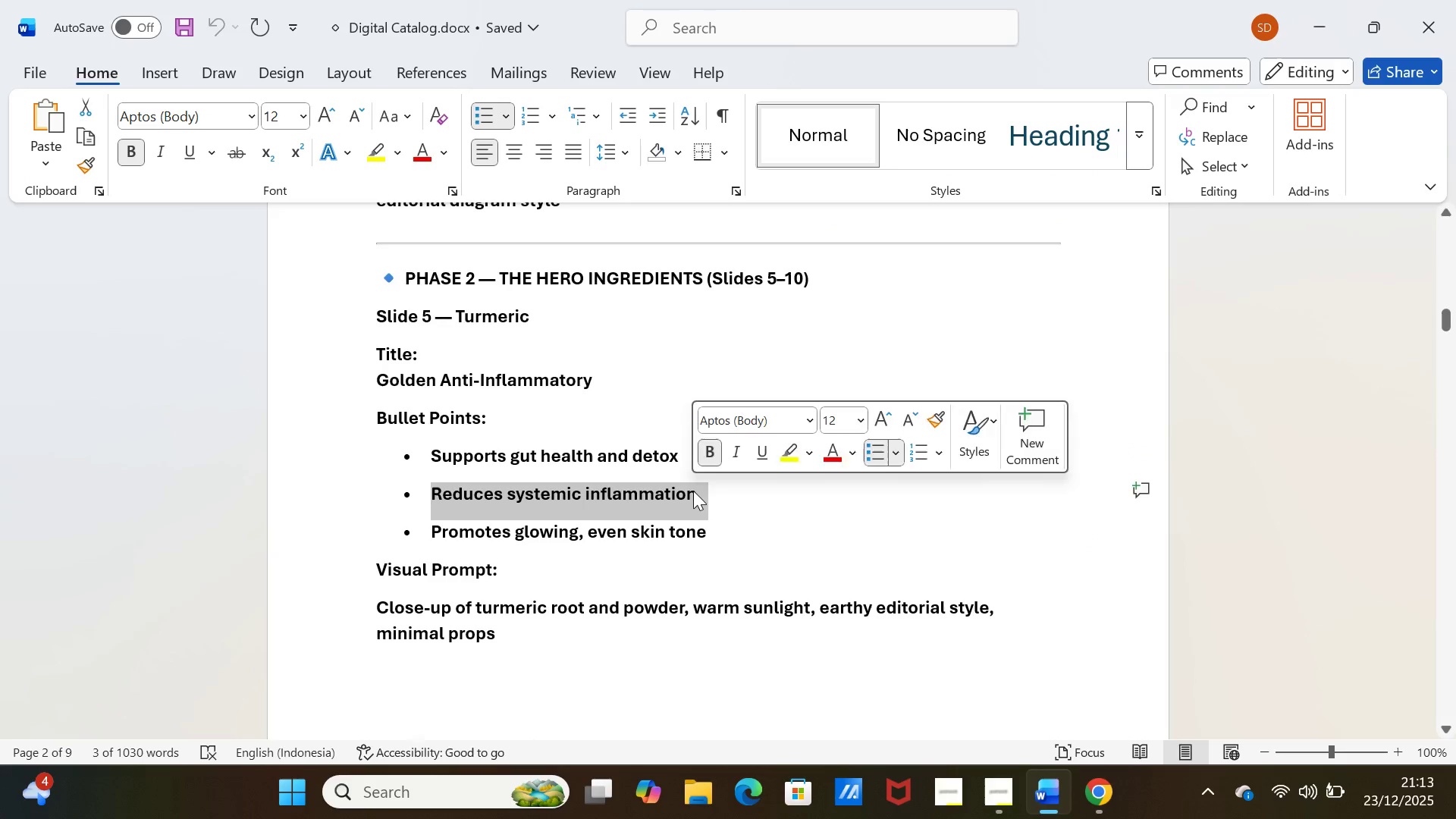 
key(Control+C)
 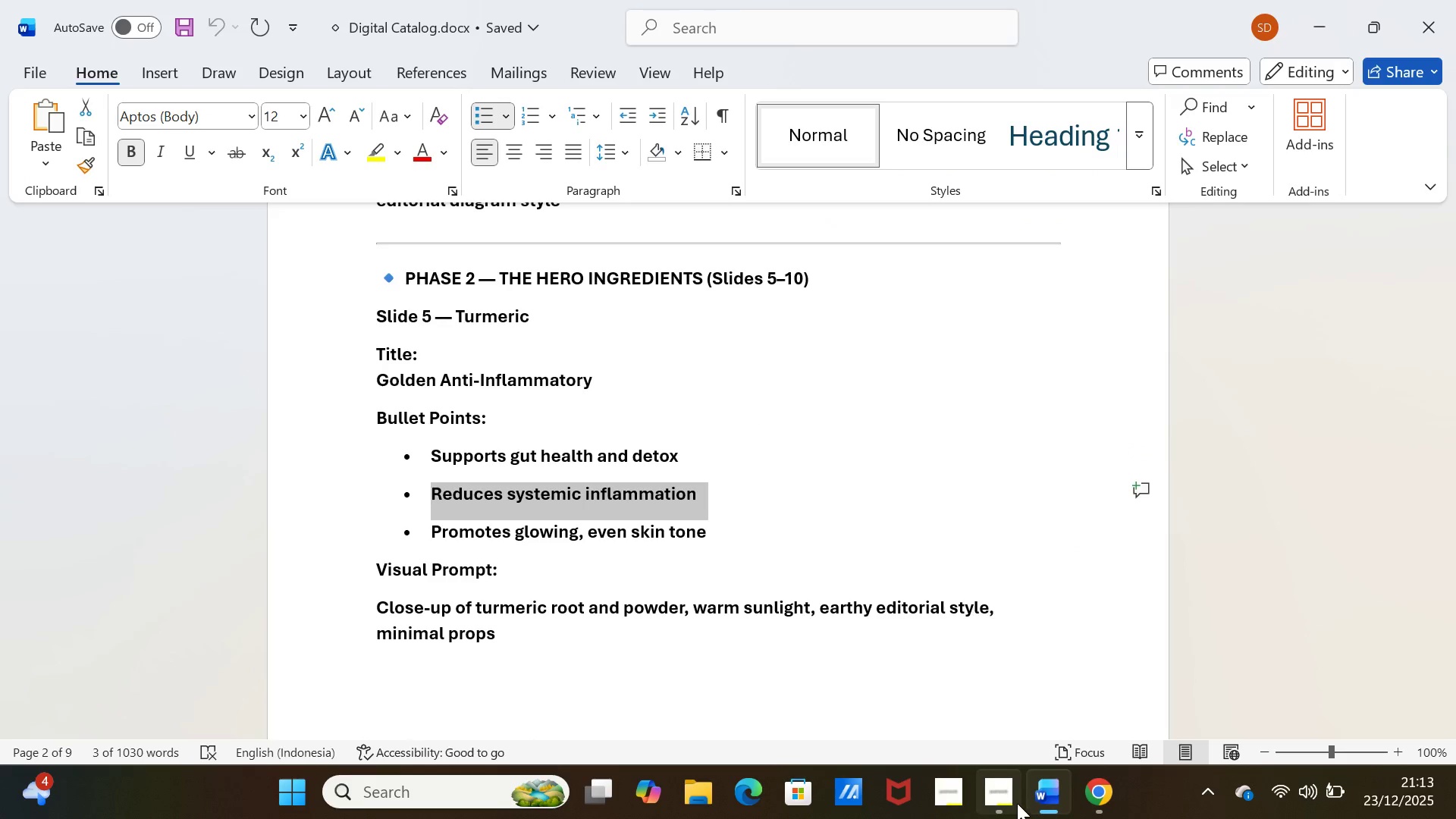 
left_click([1031, 795])
 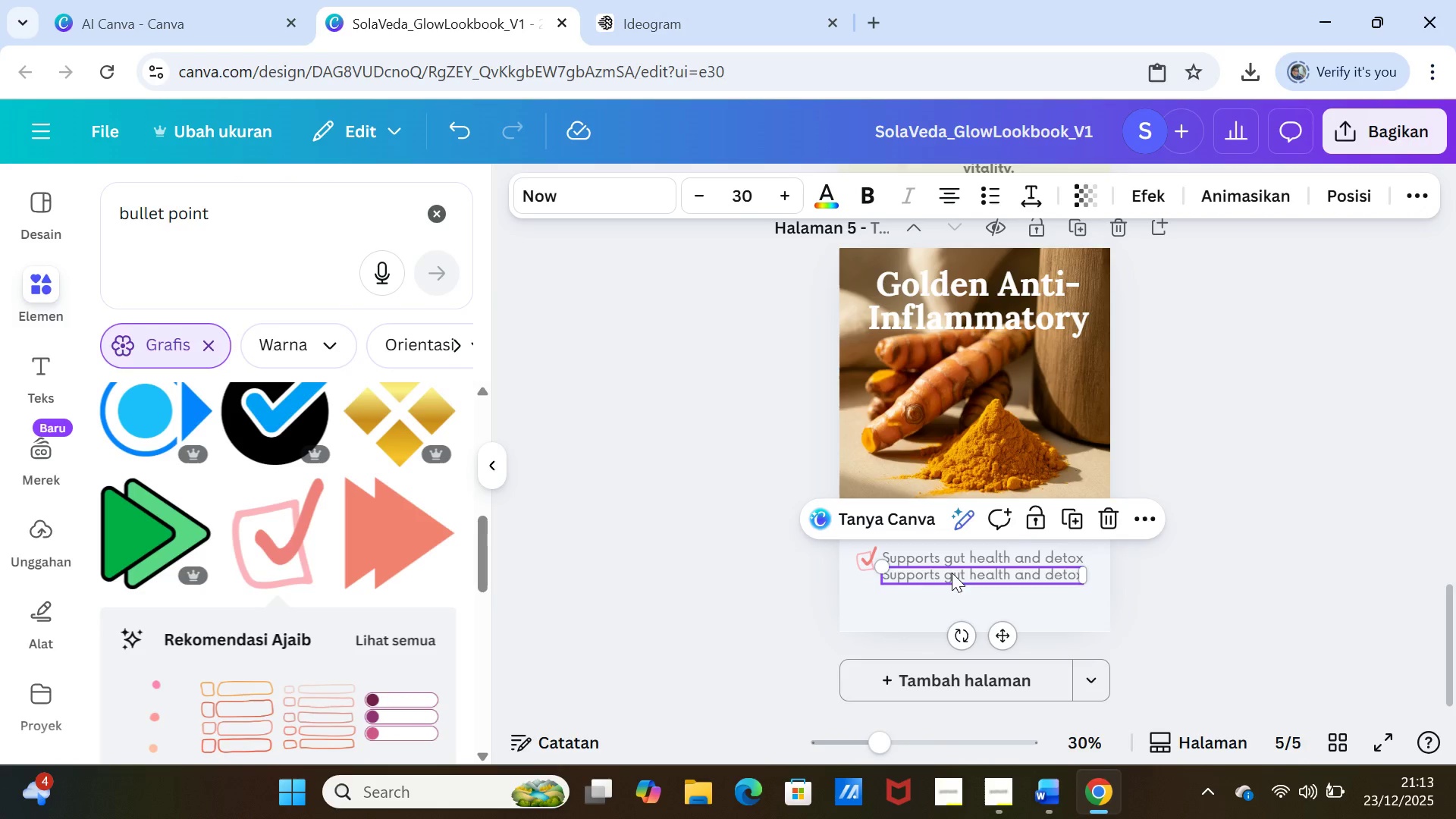 
double_click([952, 573])
 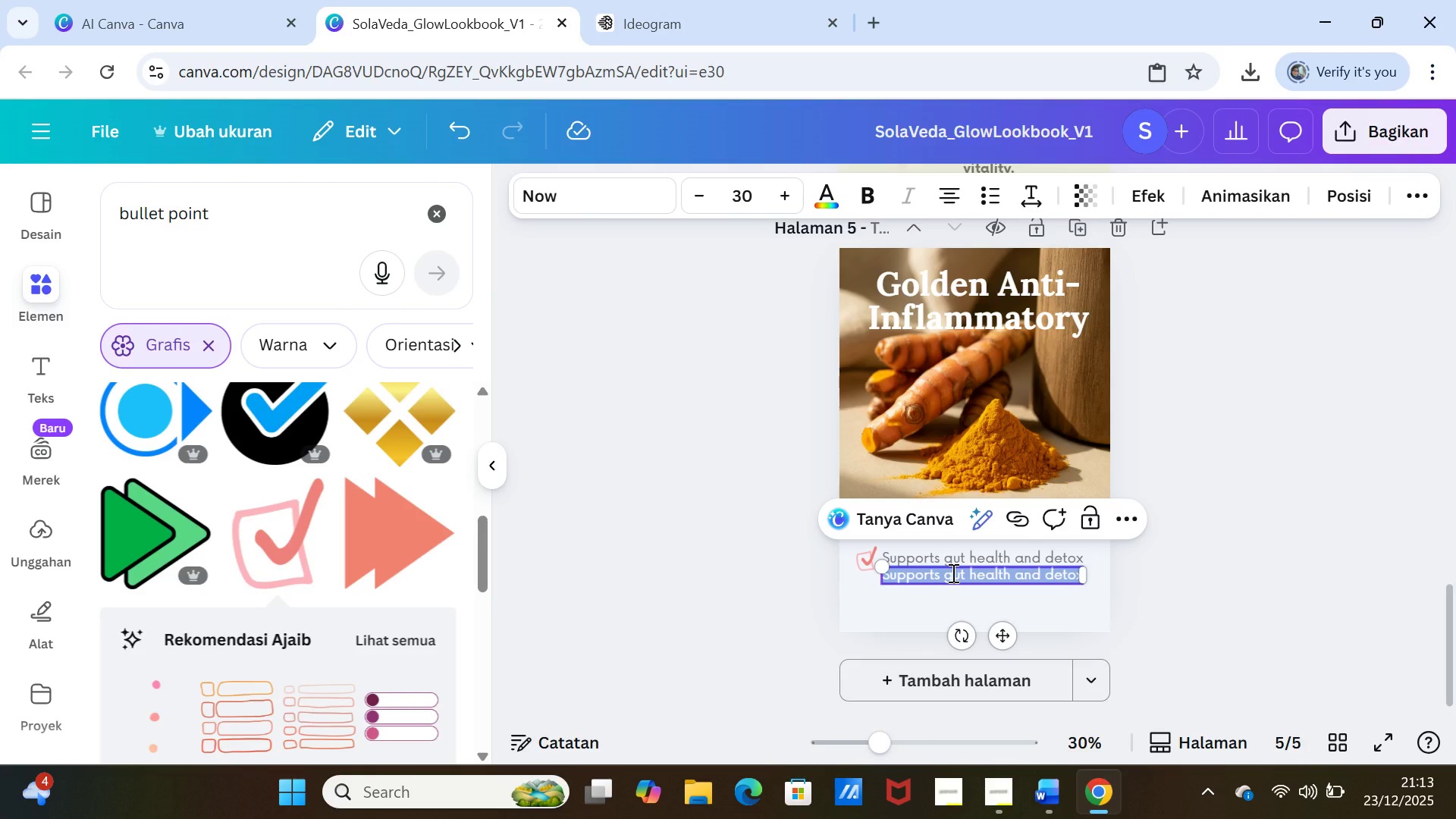 
key(Control+V)
 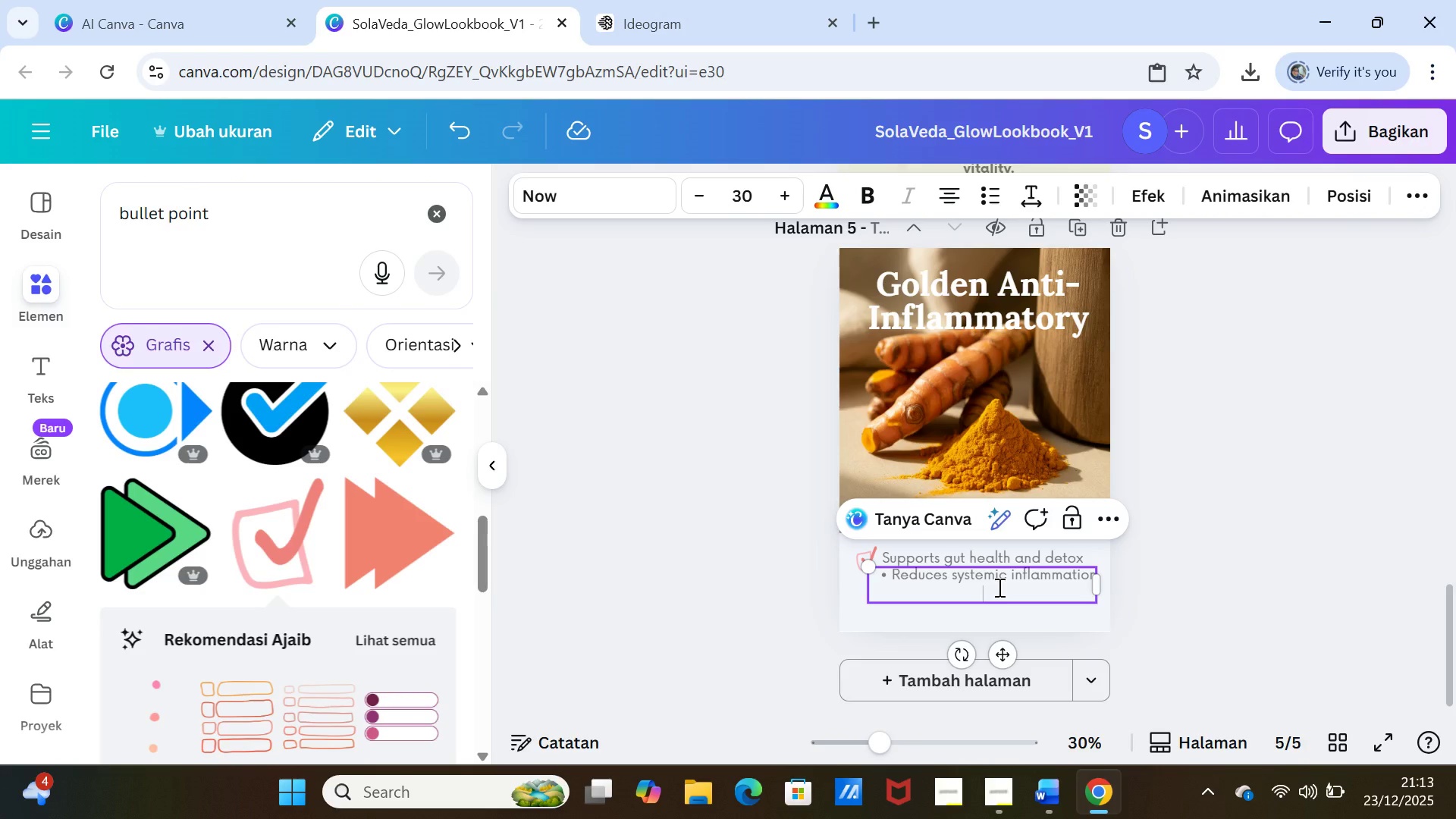 
key(Backspace)
 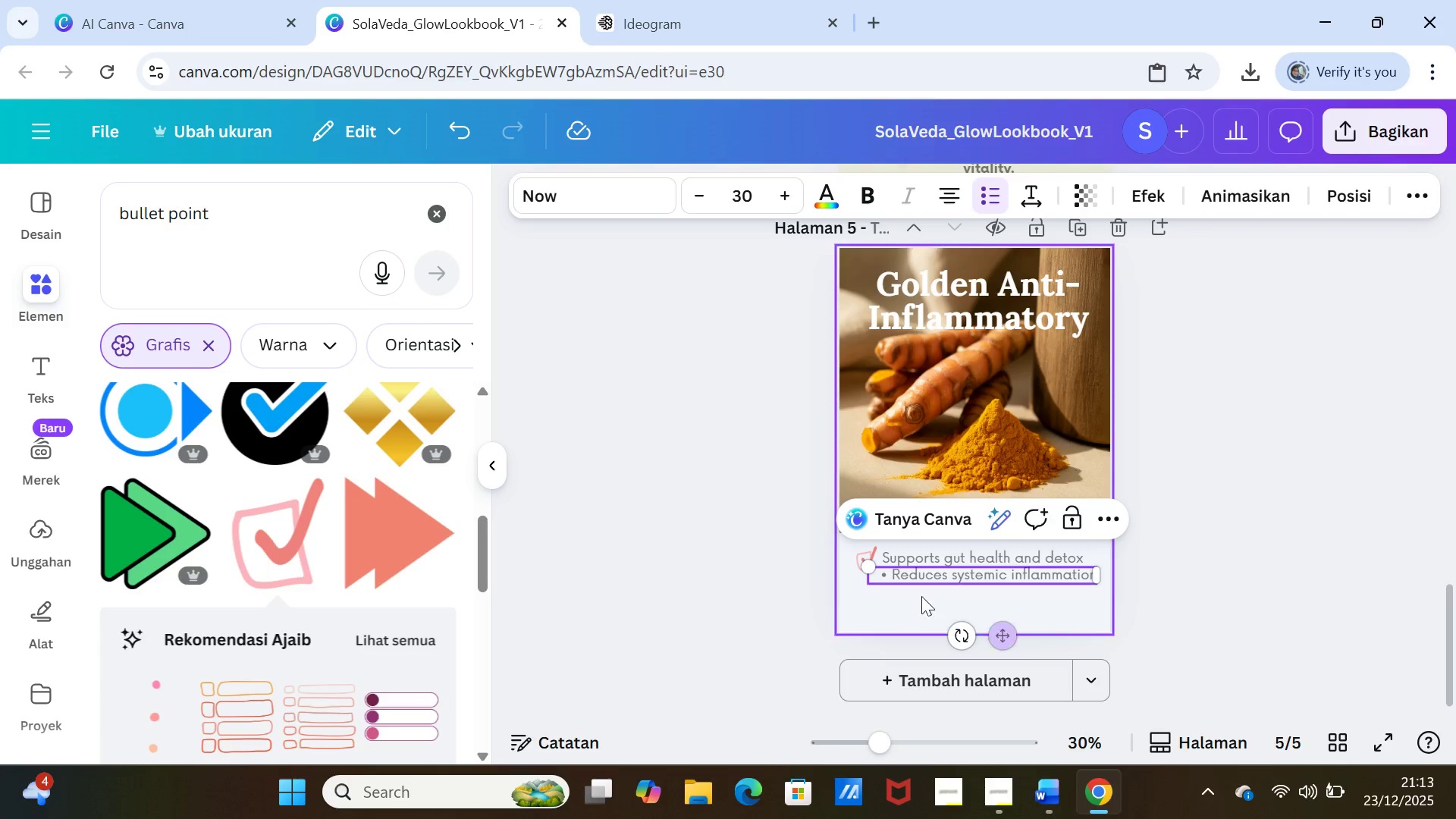 
left_click([894, 576])
 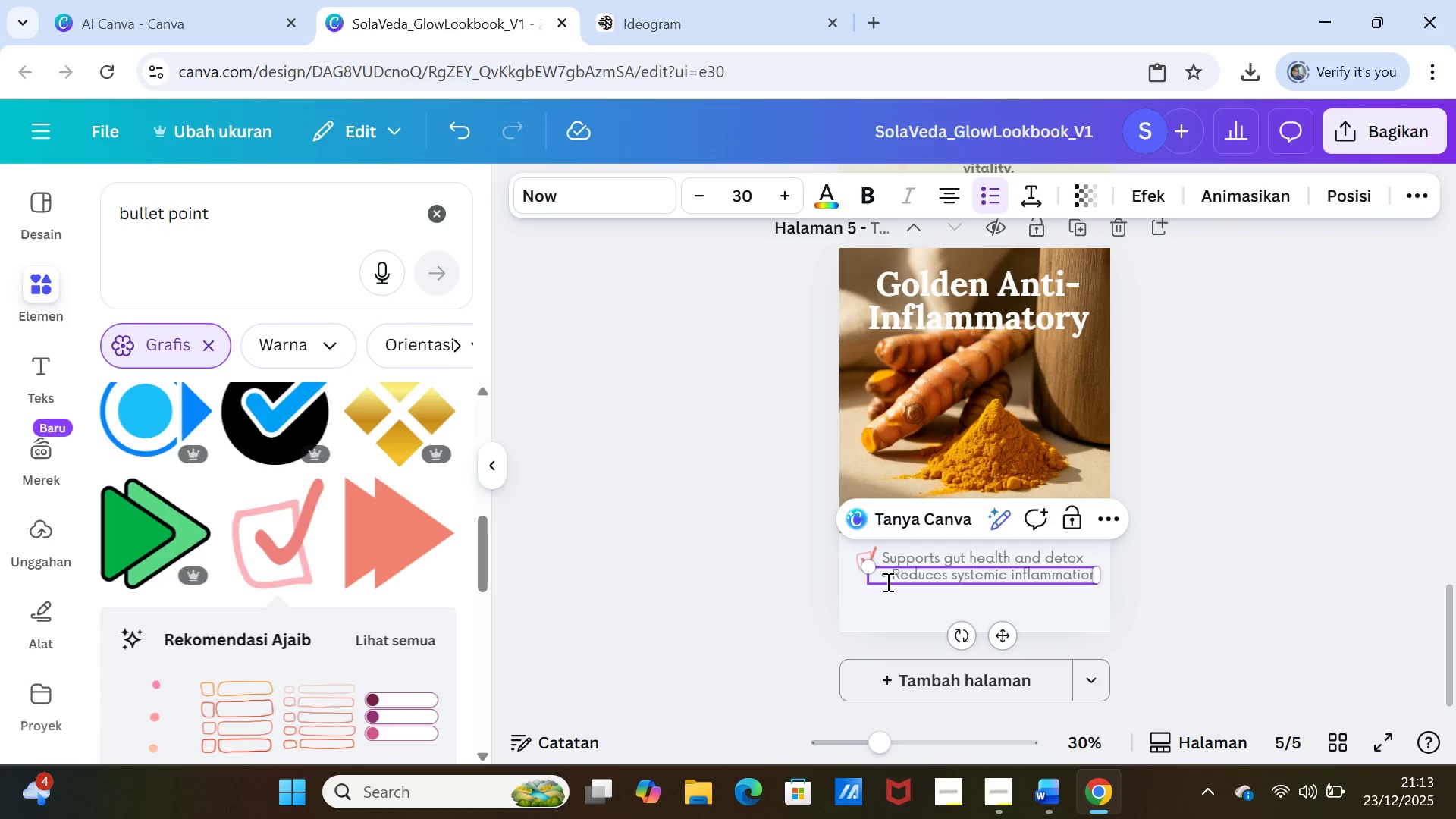 
key(Backspace)
 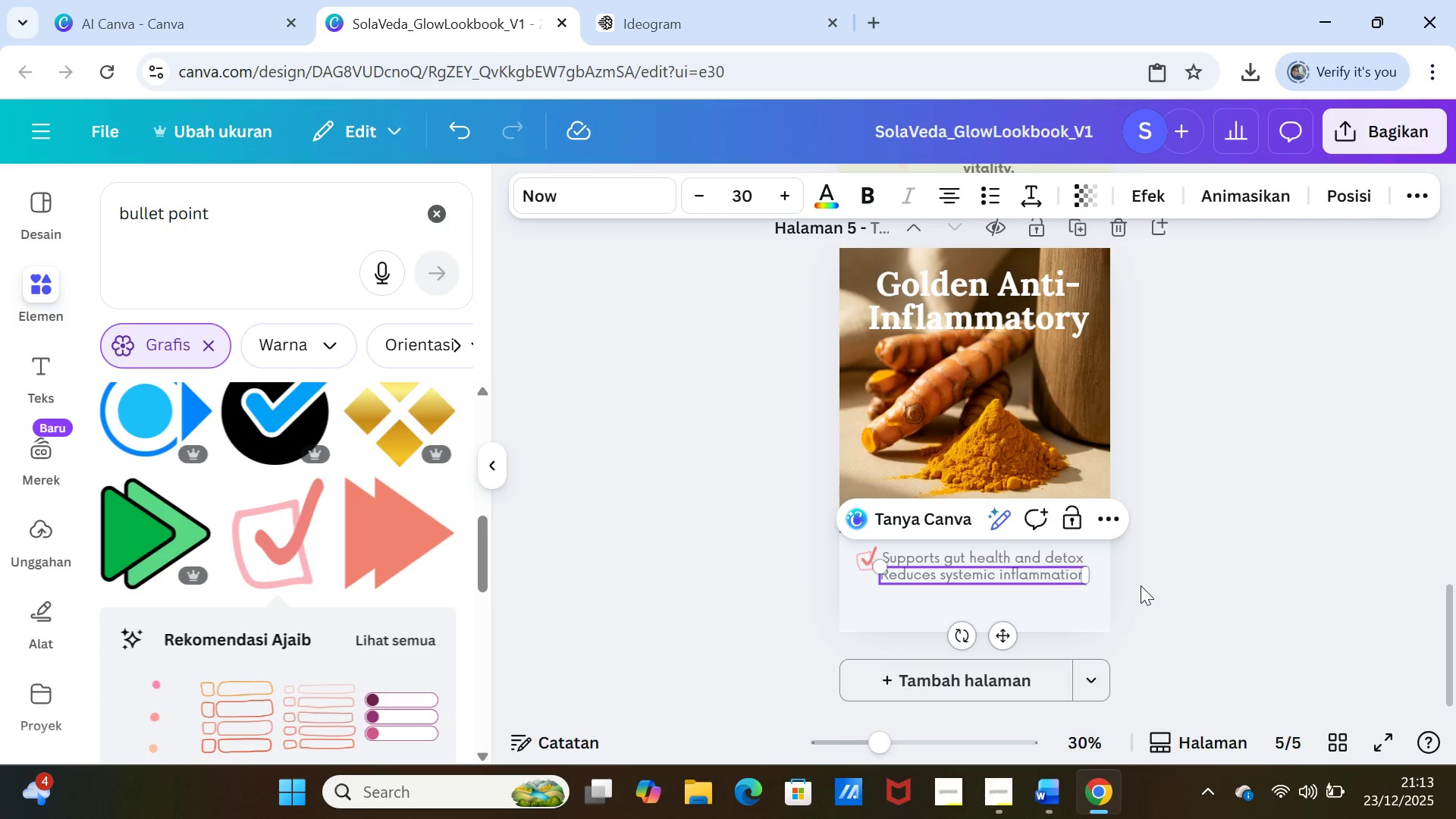 
left_click([1203, 579])
 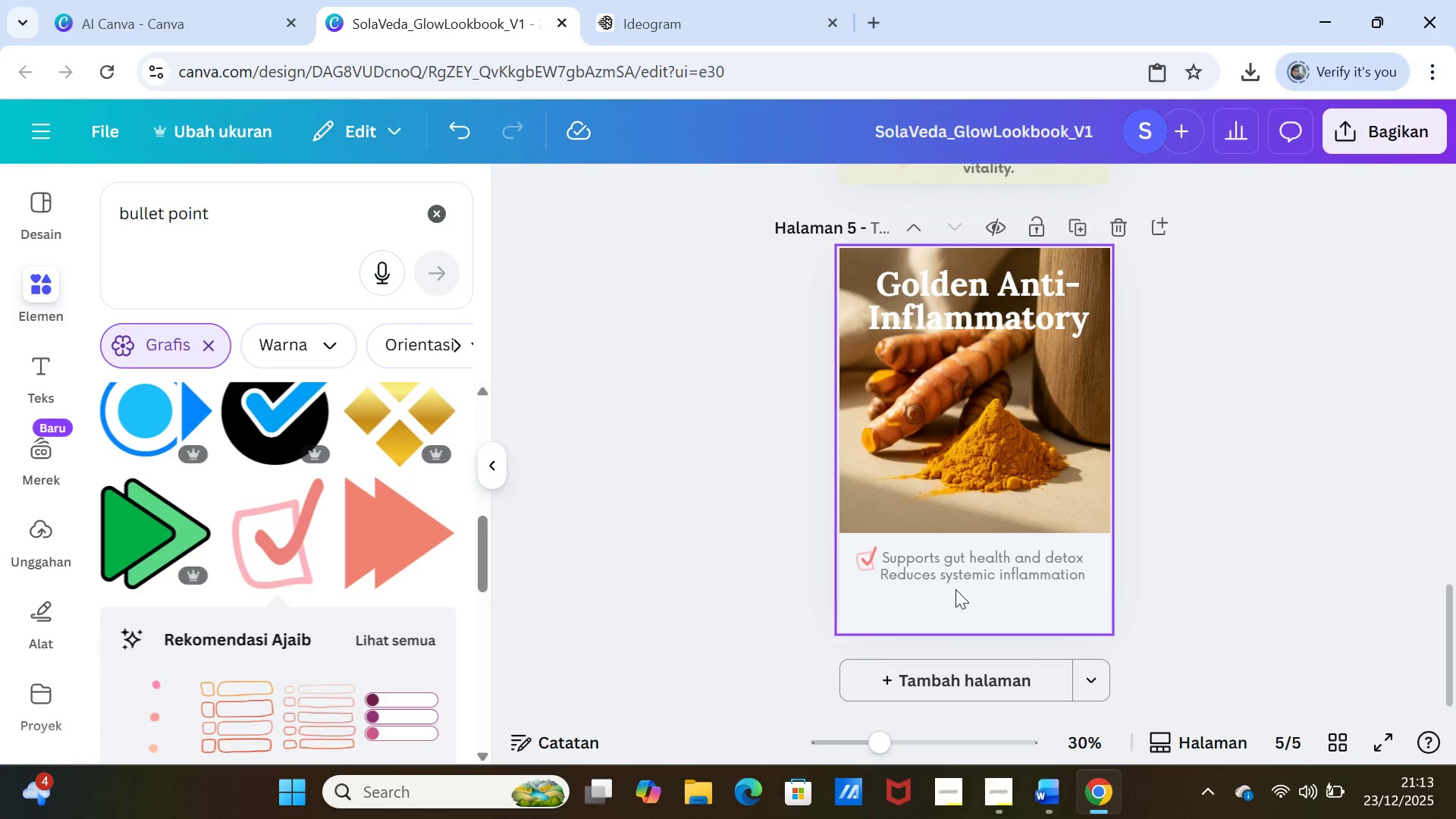 
left_click([956, 579])
 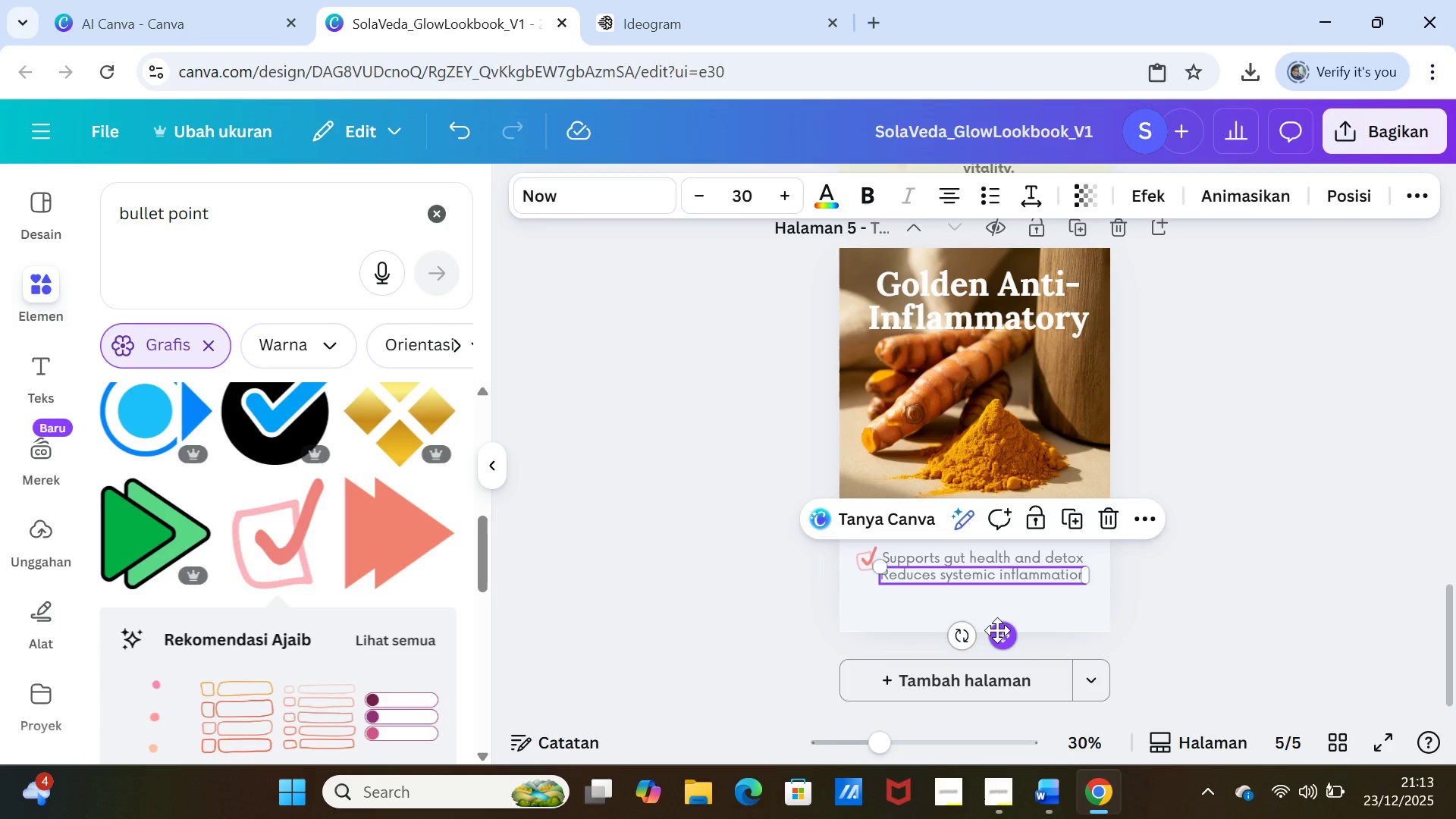 
left_click_drag(start_coordinate=[998, 632], to_coordinate=[998, 642])
 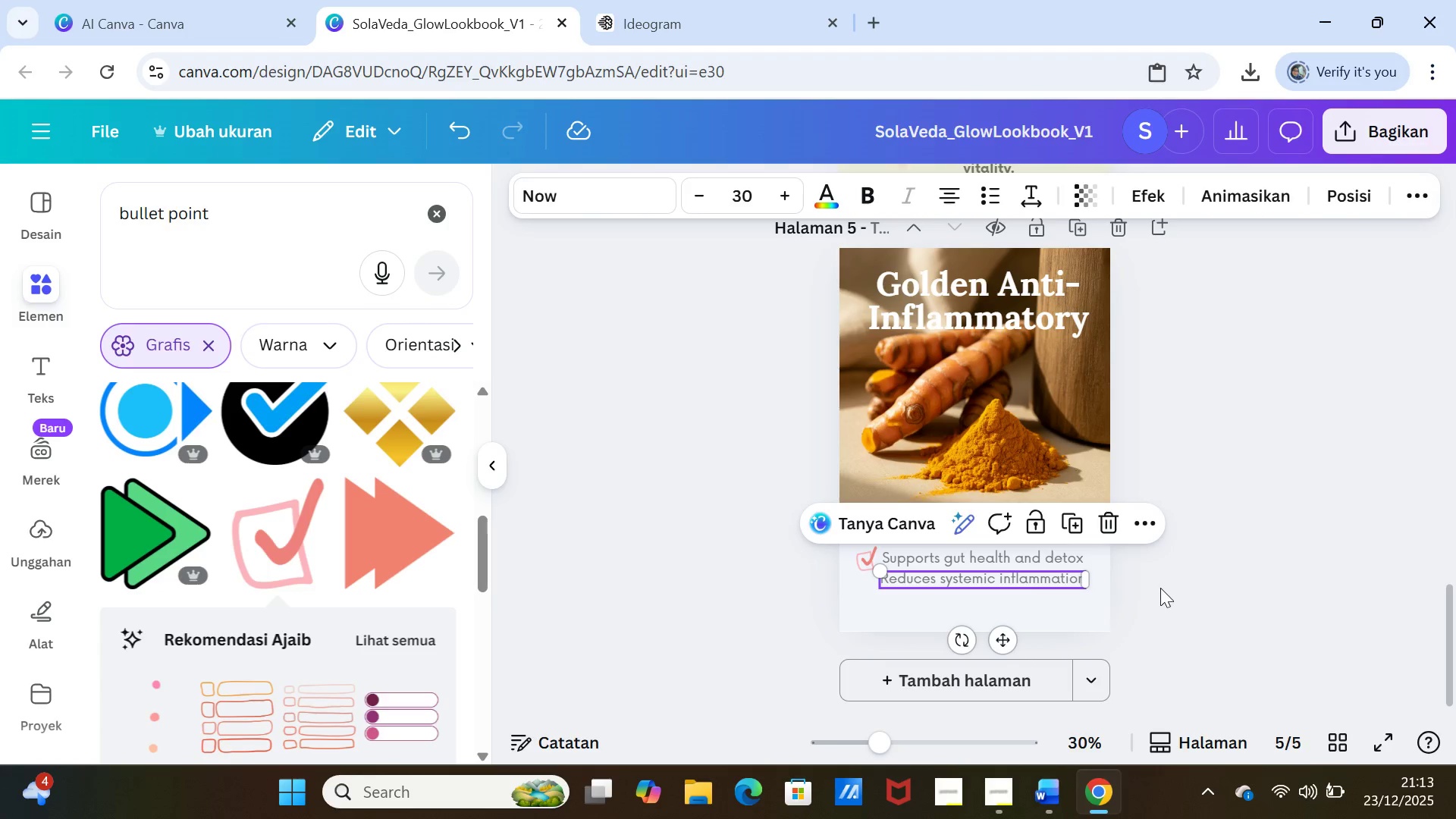 
left_click([1157, 585])
 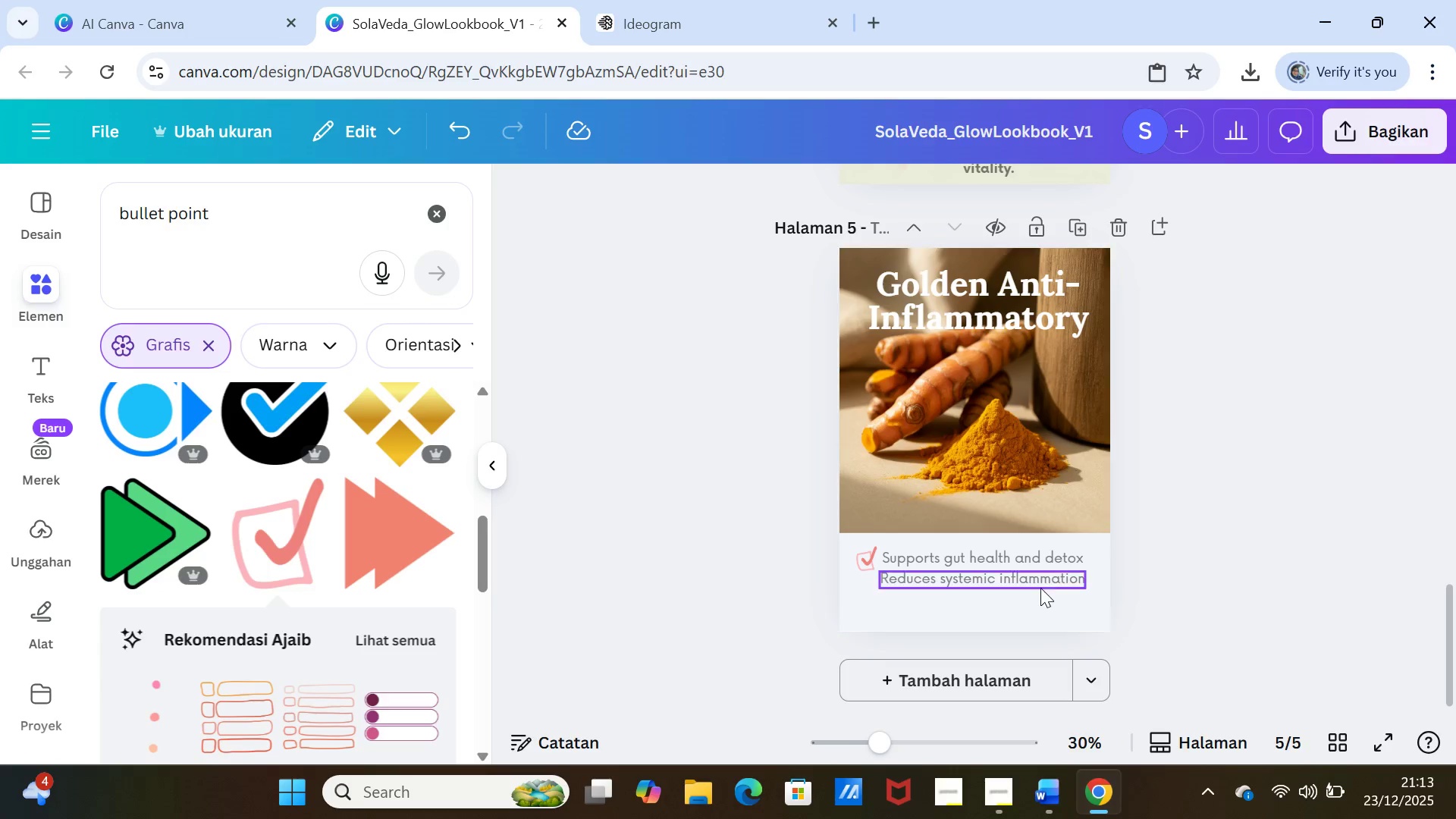 
left_click([1034, 584])
 